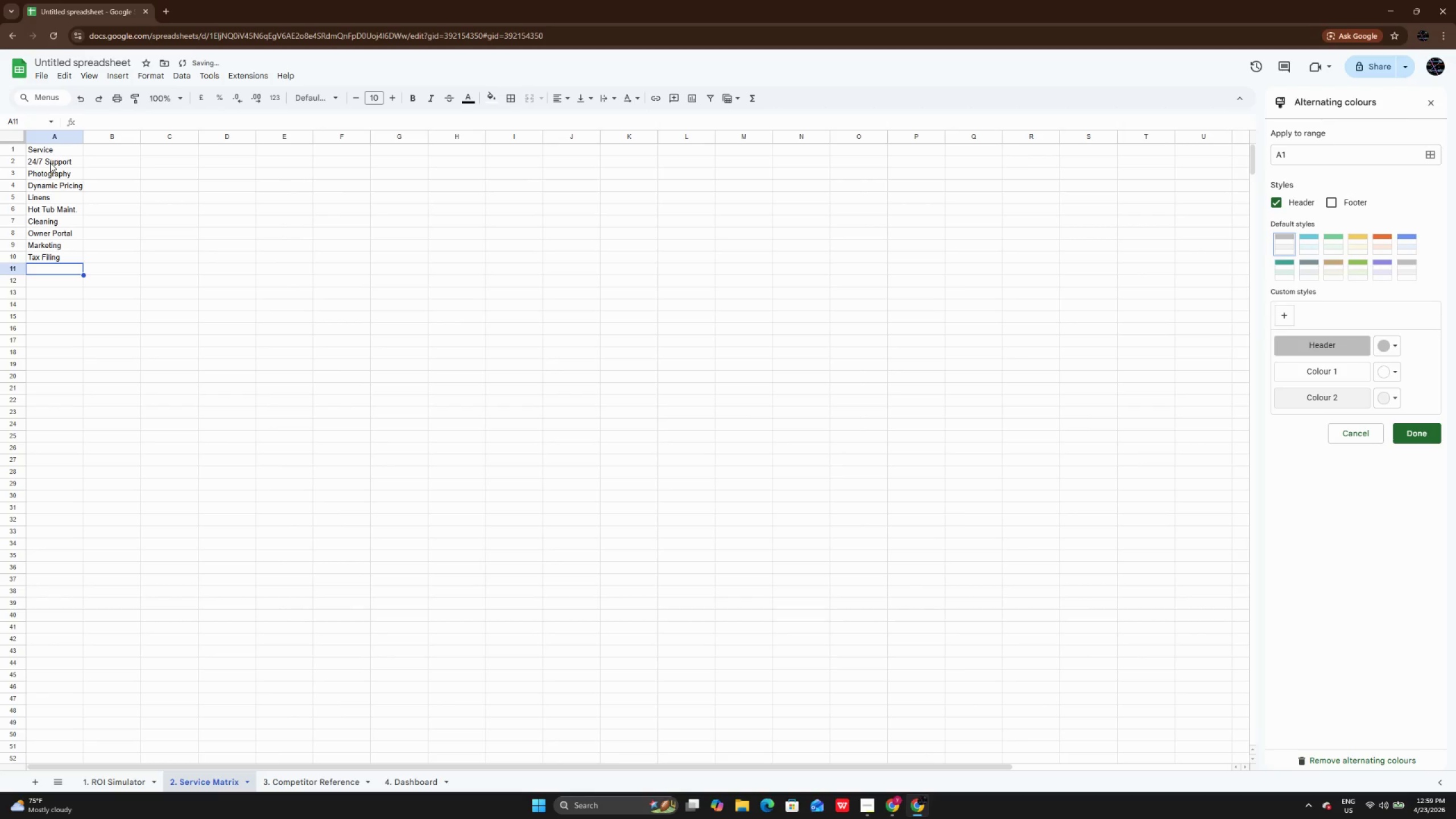 
key(Enter)
 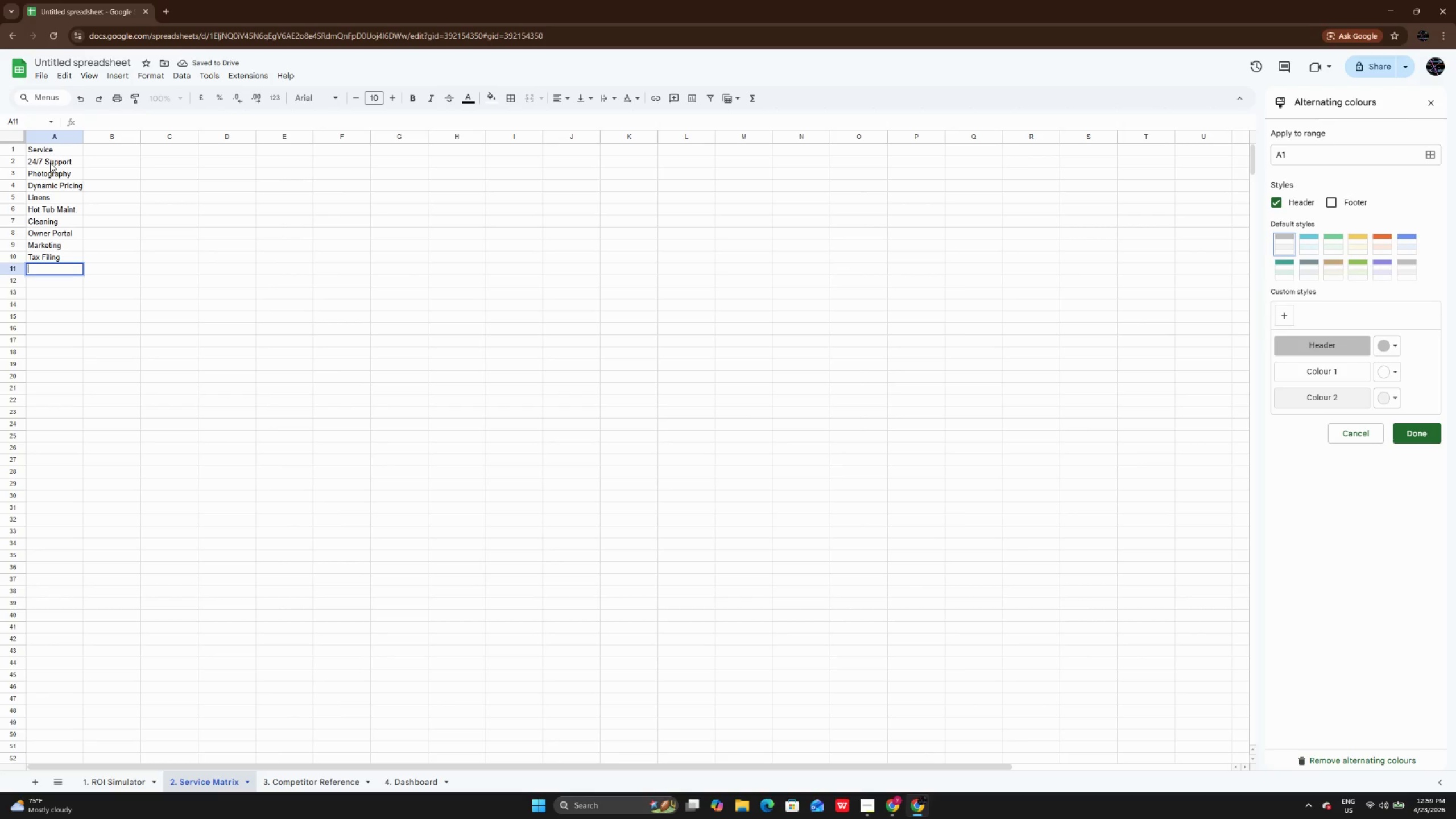 
type(Inspections )
 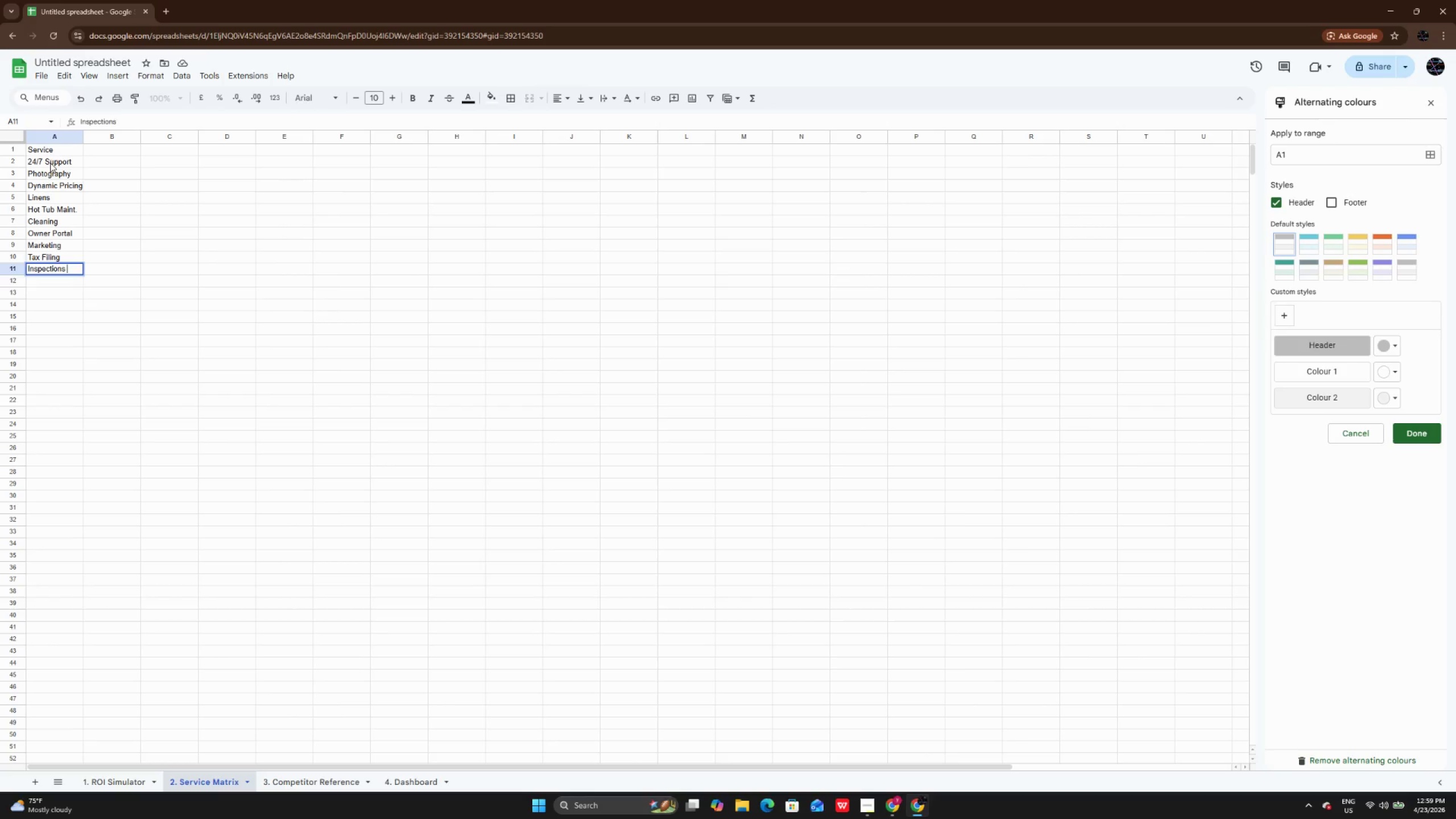 
key(Enter)
 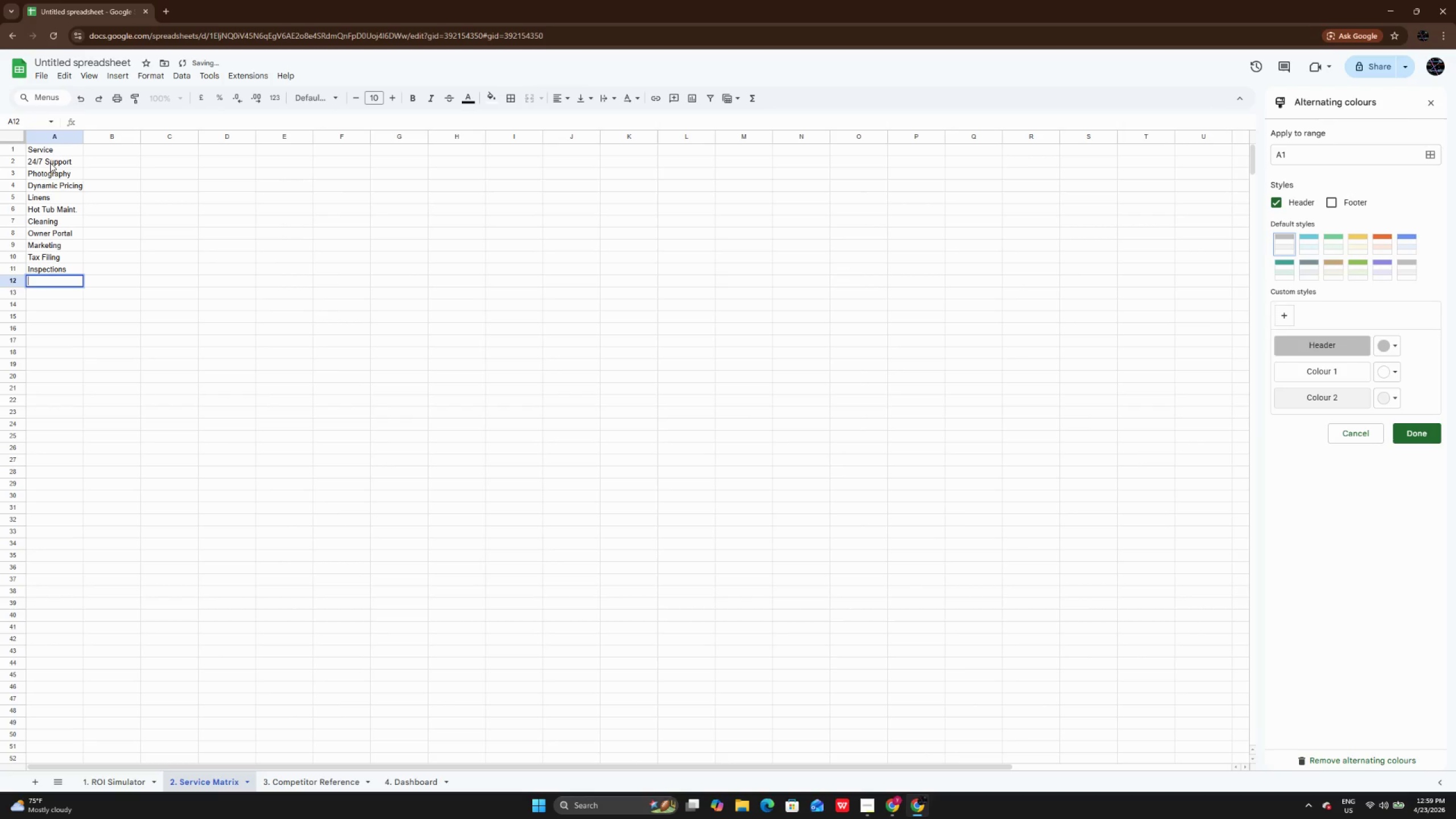 
key(Enter)
 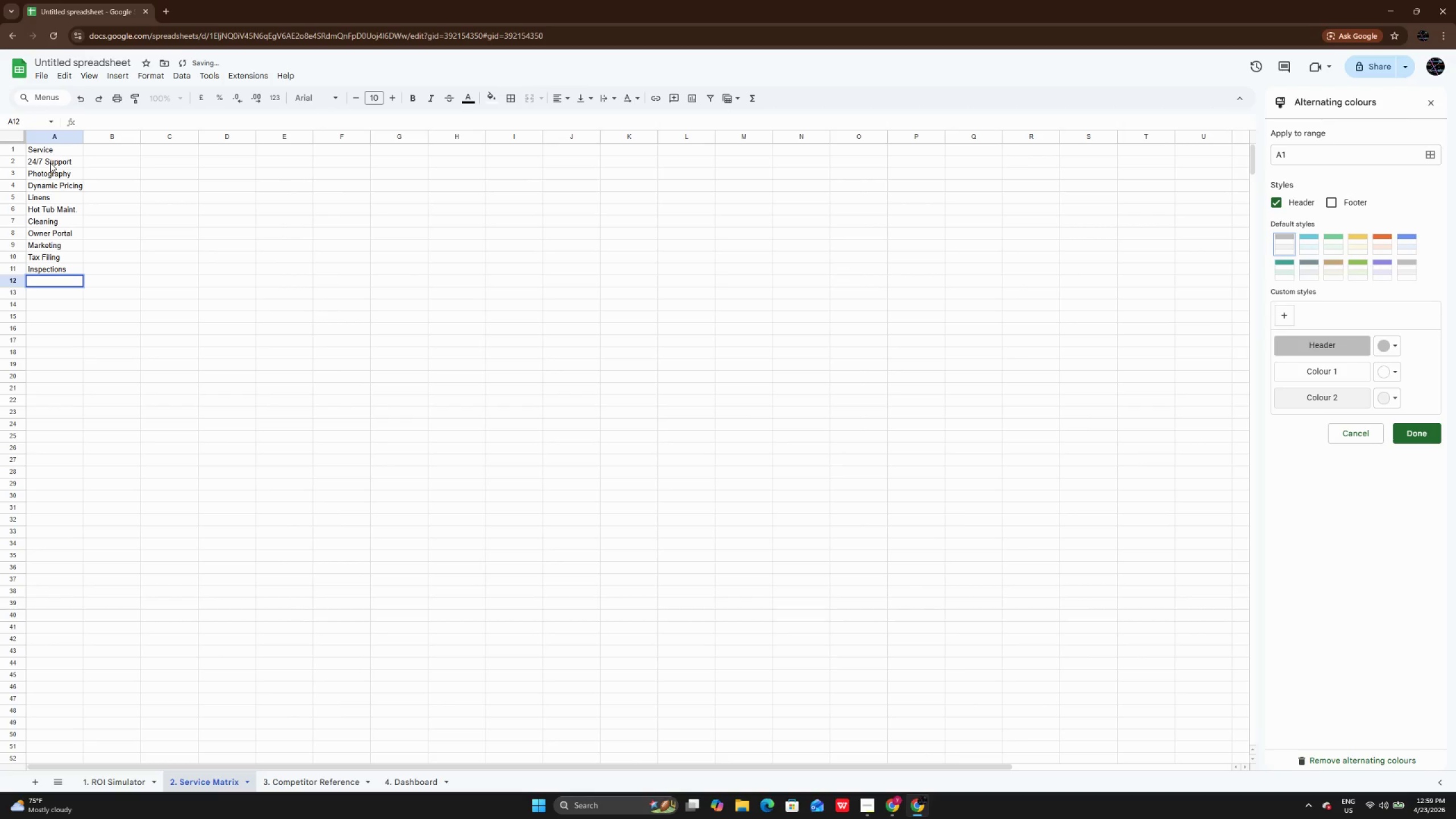 
type(Dam)
key(Backspace)
key(Backspace)
key(Backspace)
key(Backspace)
 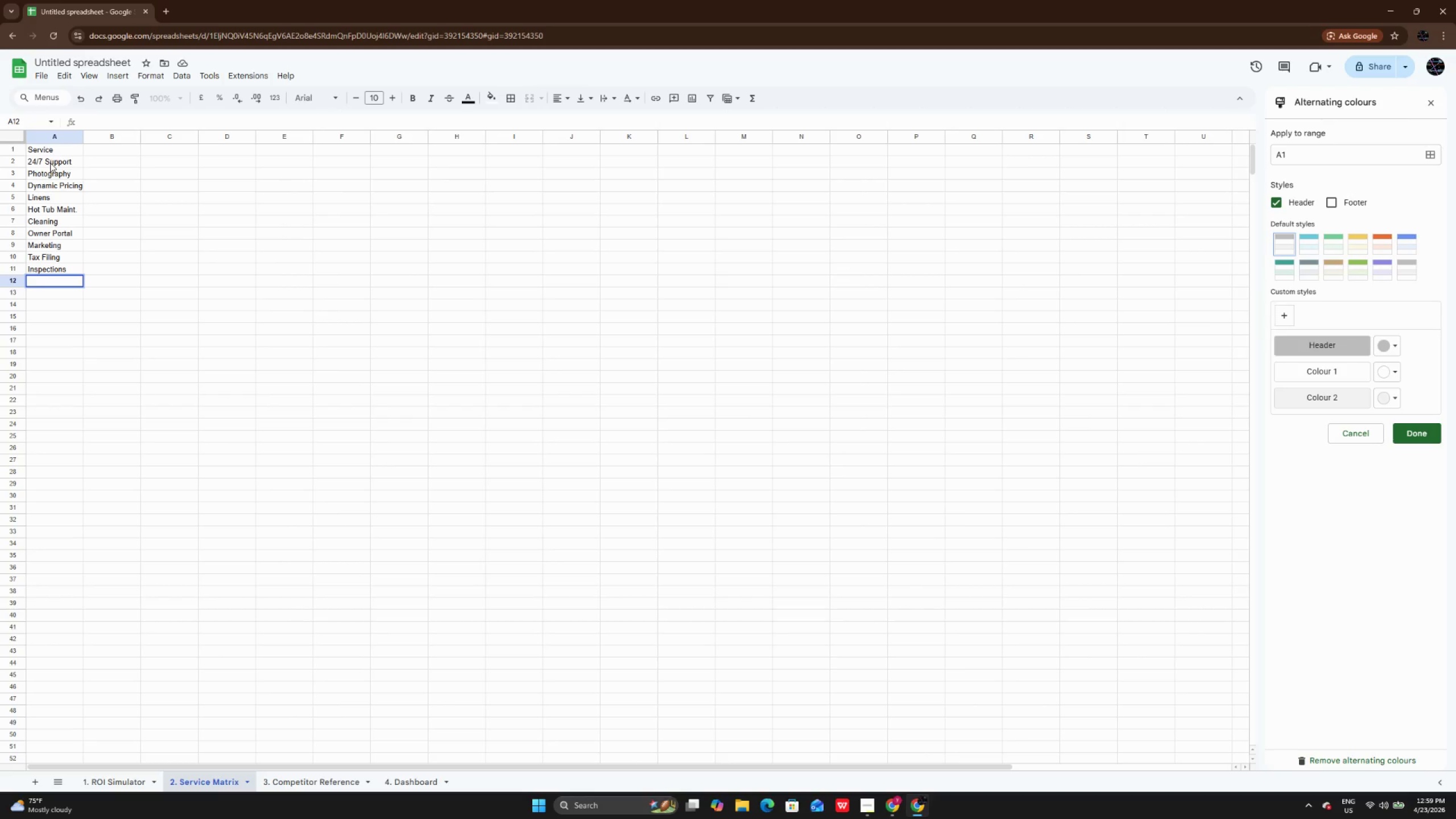 
key(Enter)
 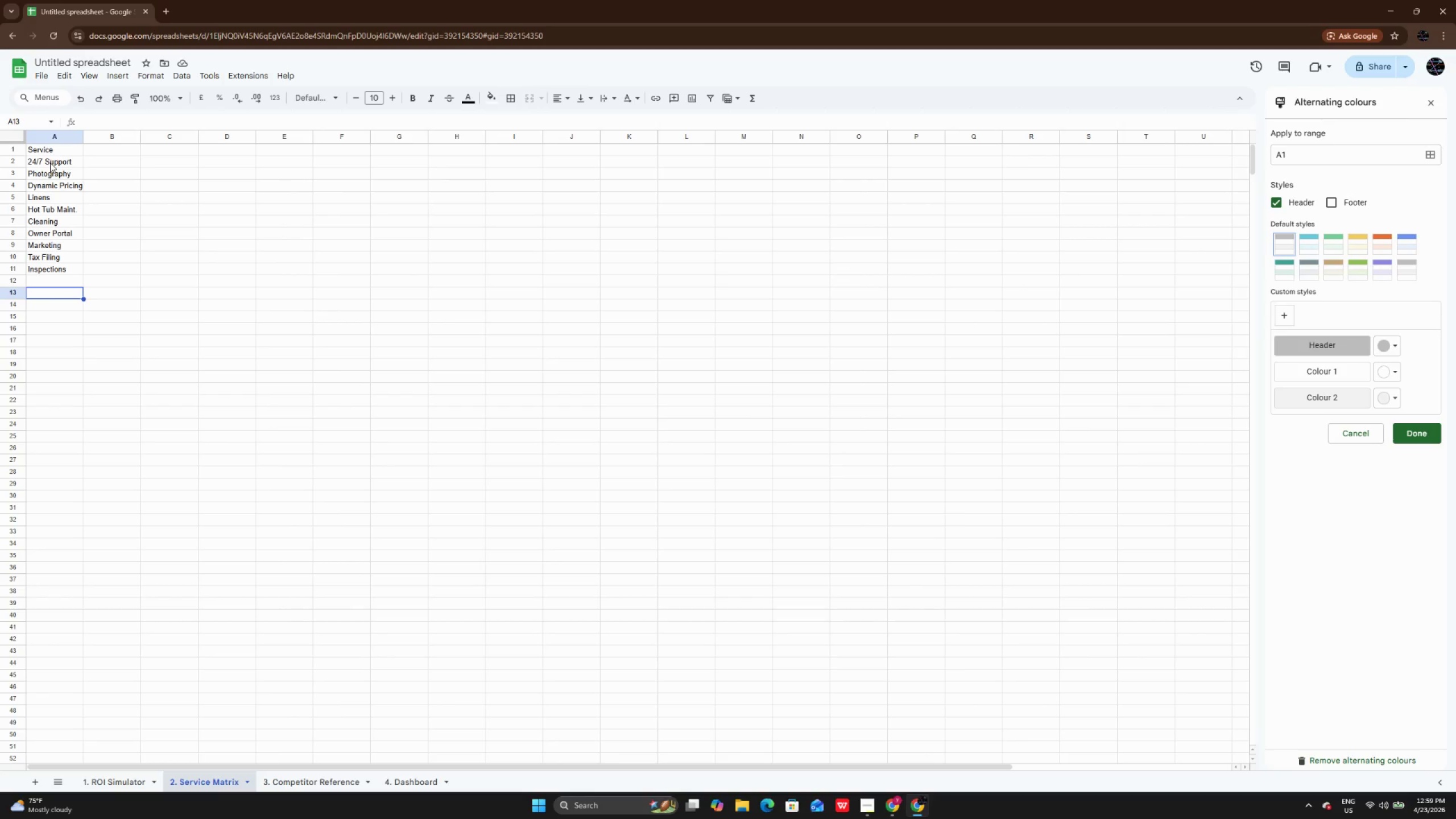 
key(ArrowUp)
 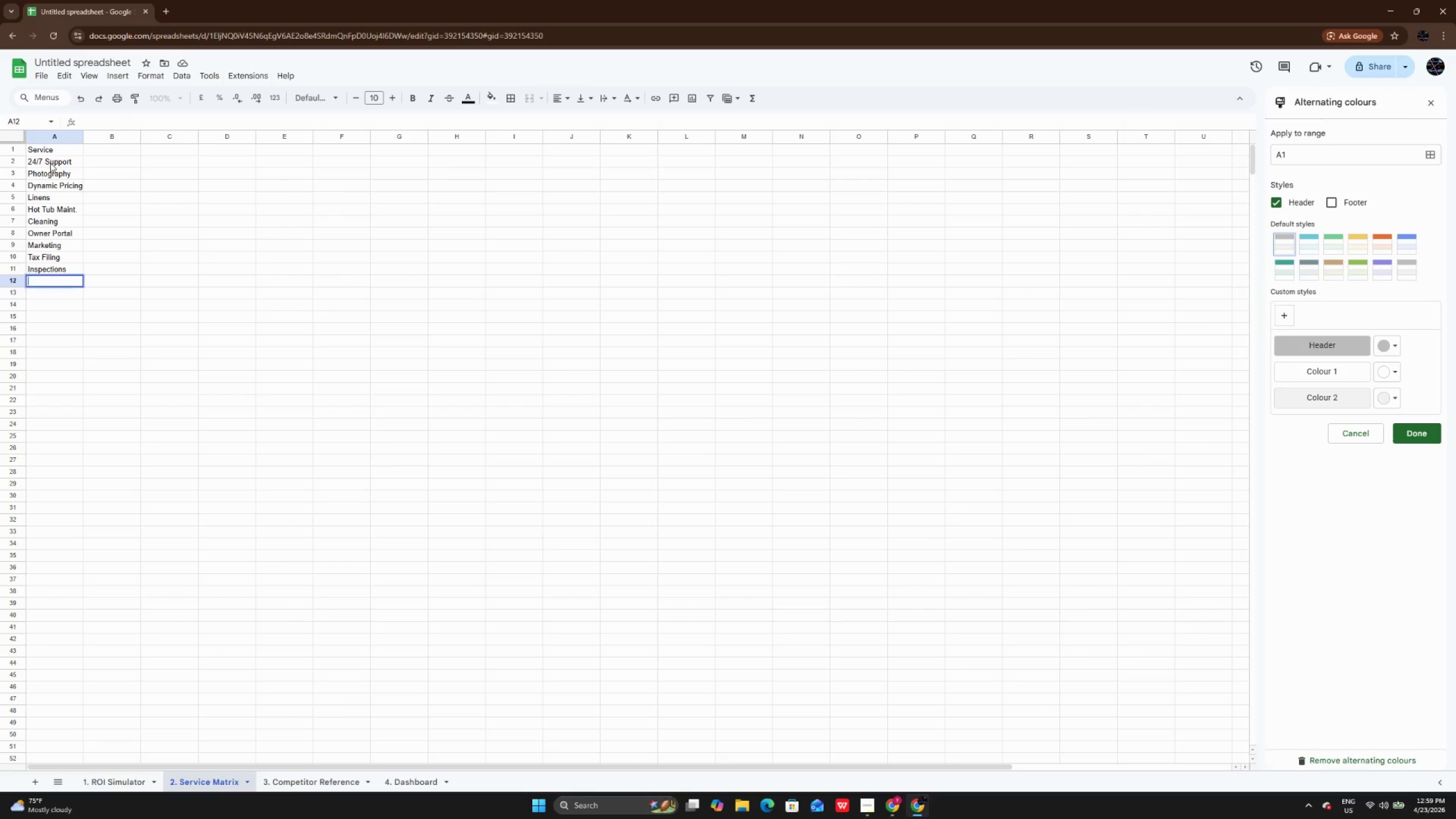 
key(Enter)
 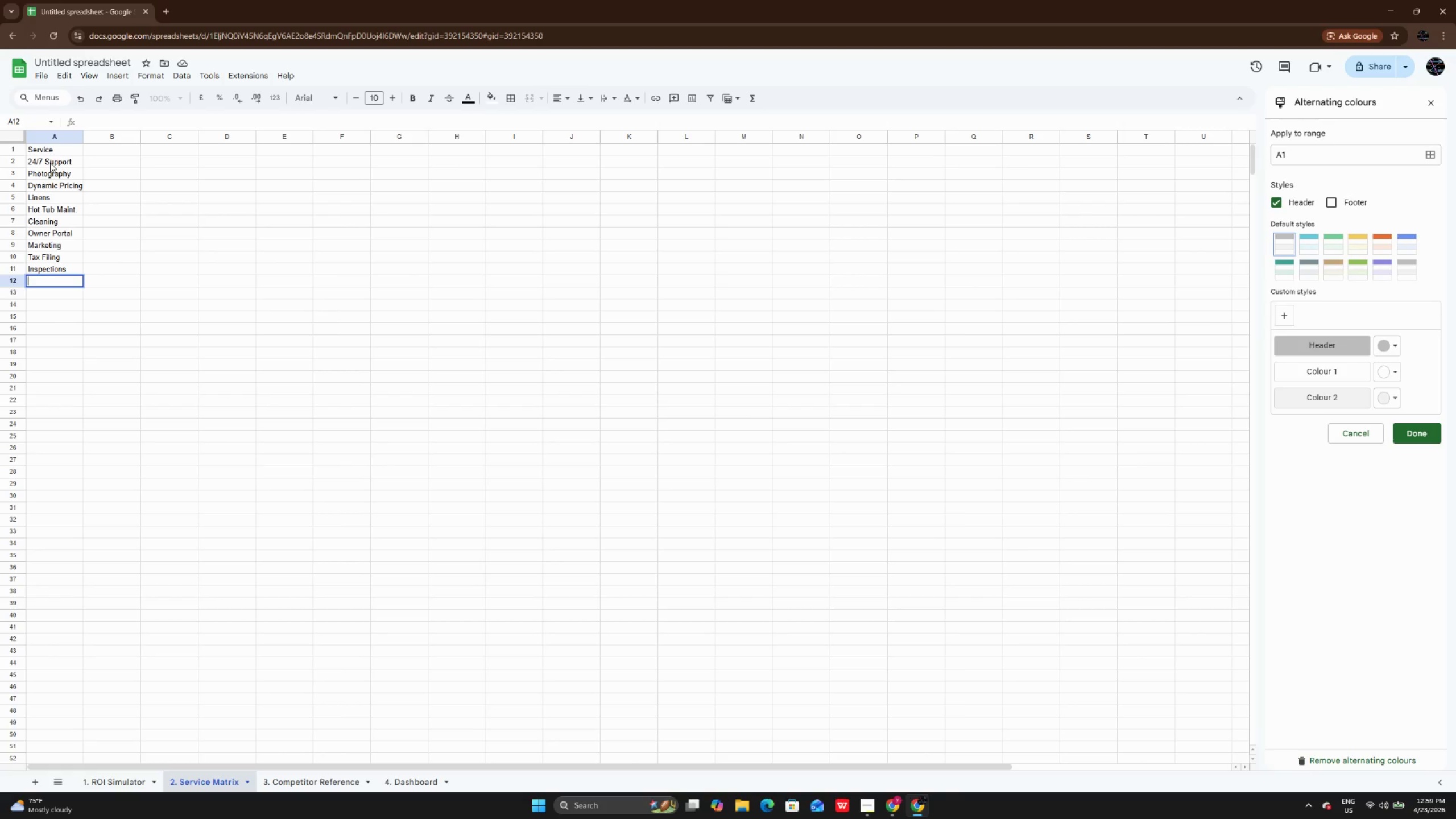 
type(Damage)
 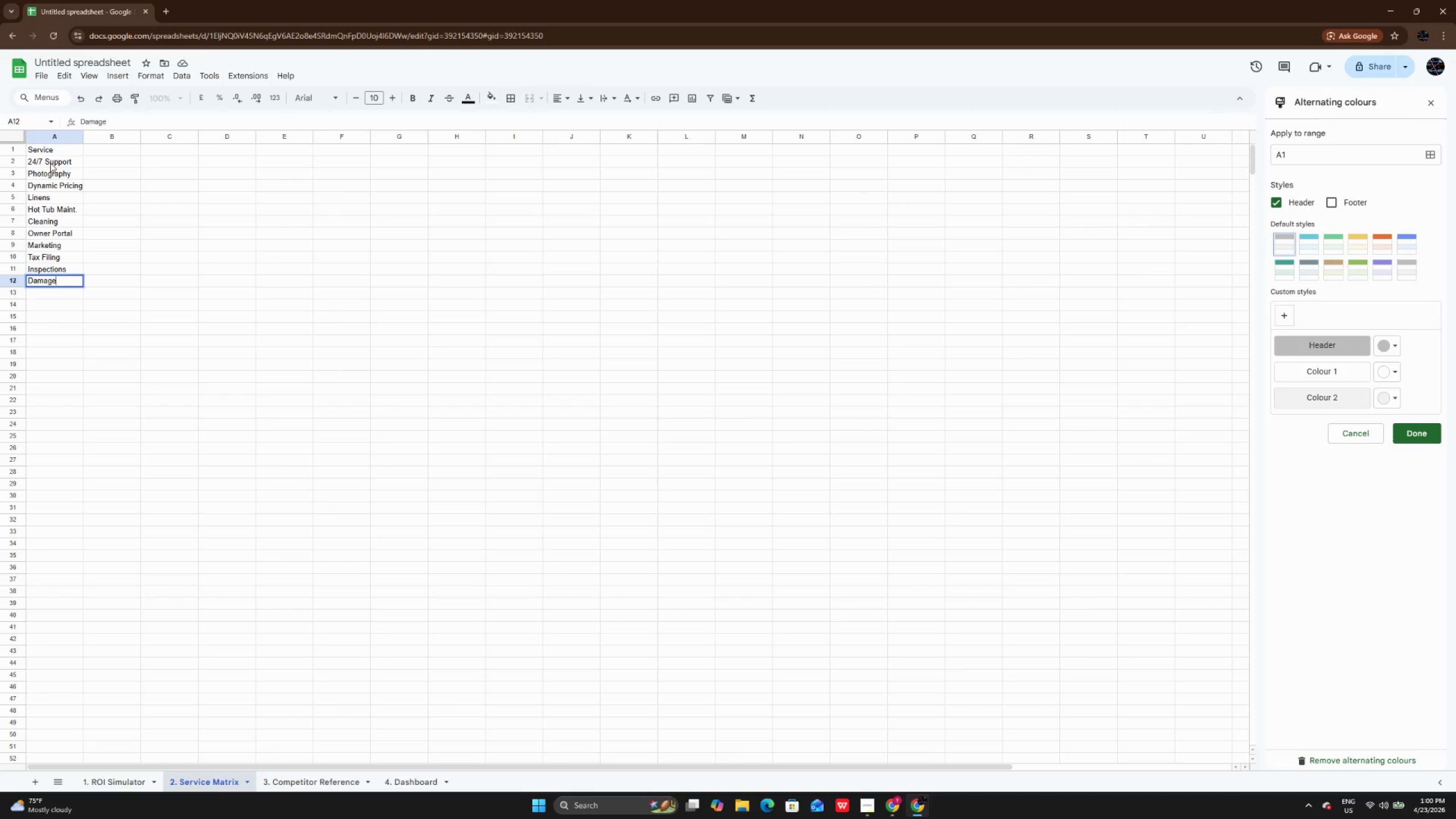 
hold_key(key=Enter, duration=3.8)
 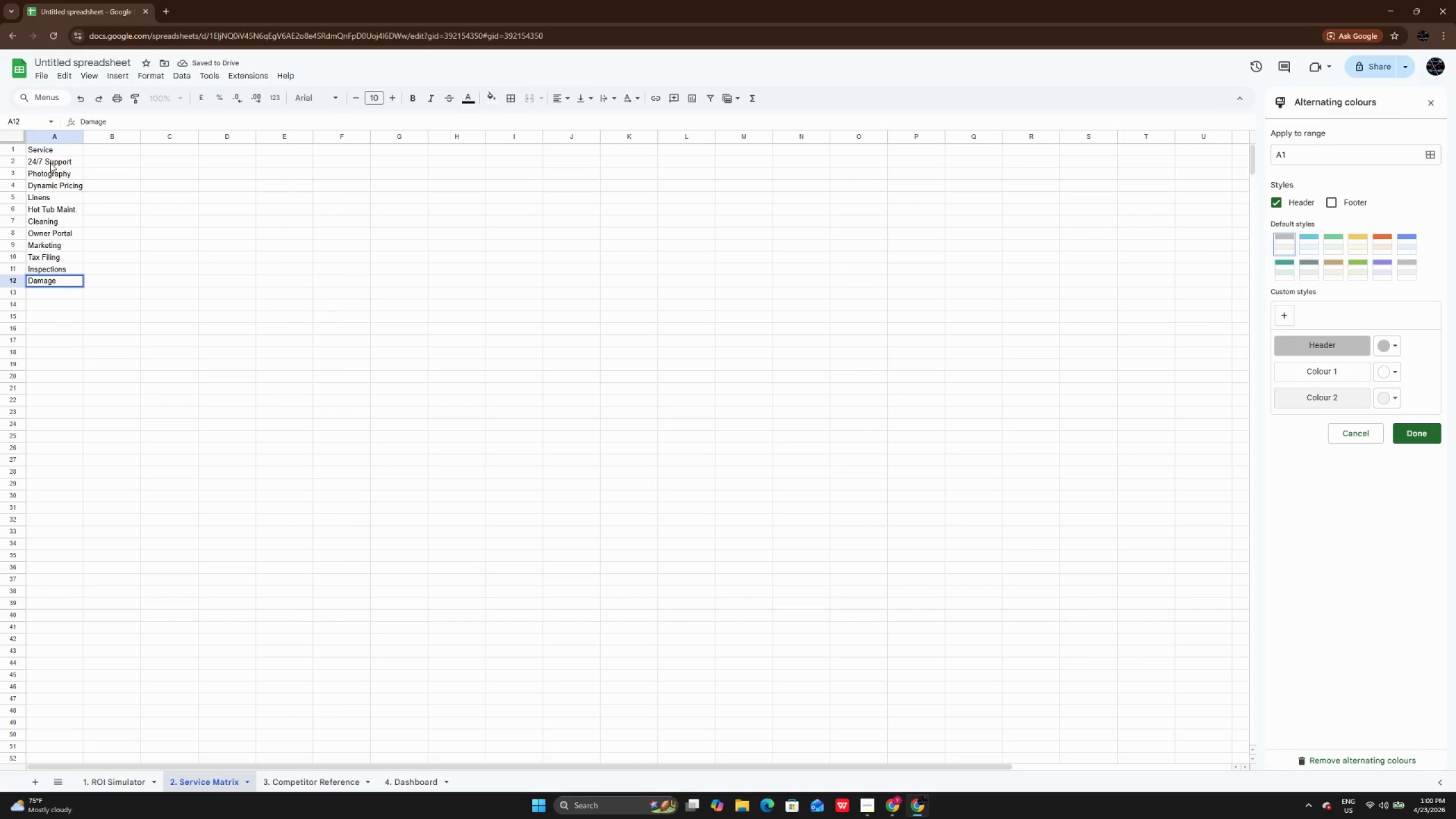 
key(ArrowUp)
 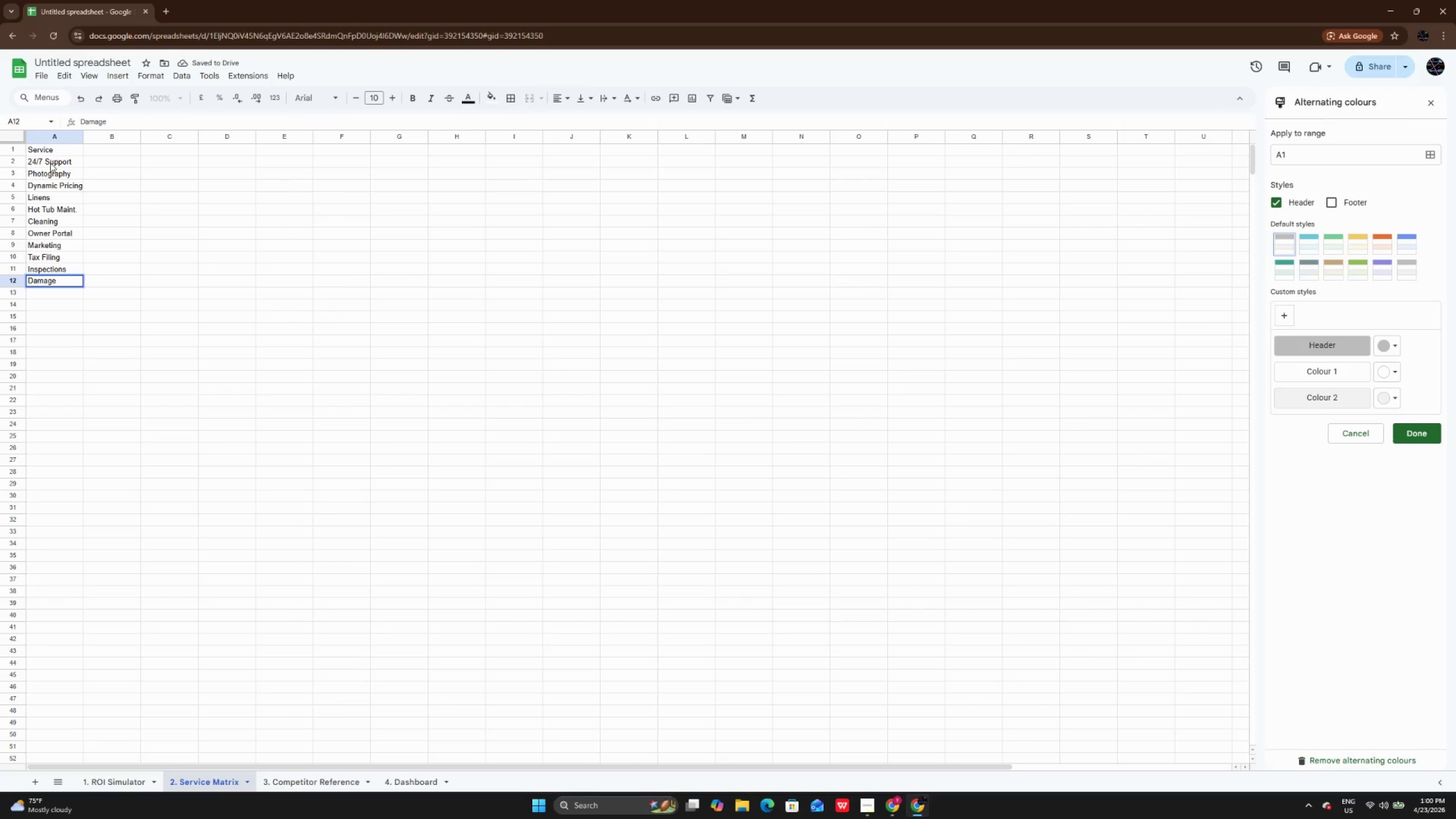 
type( IN)
key(Backspace)
type(nsurance )
 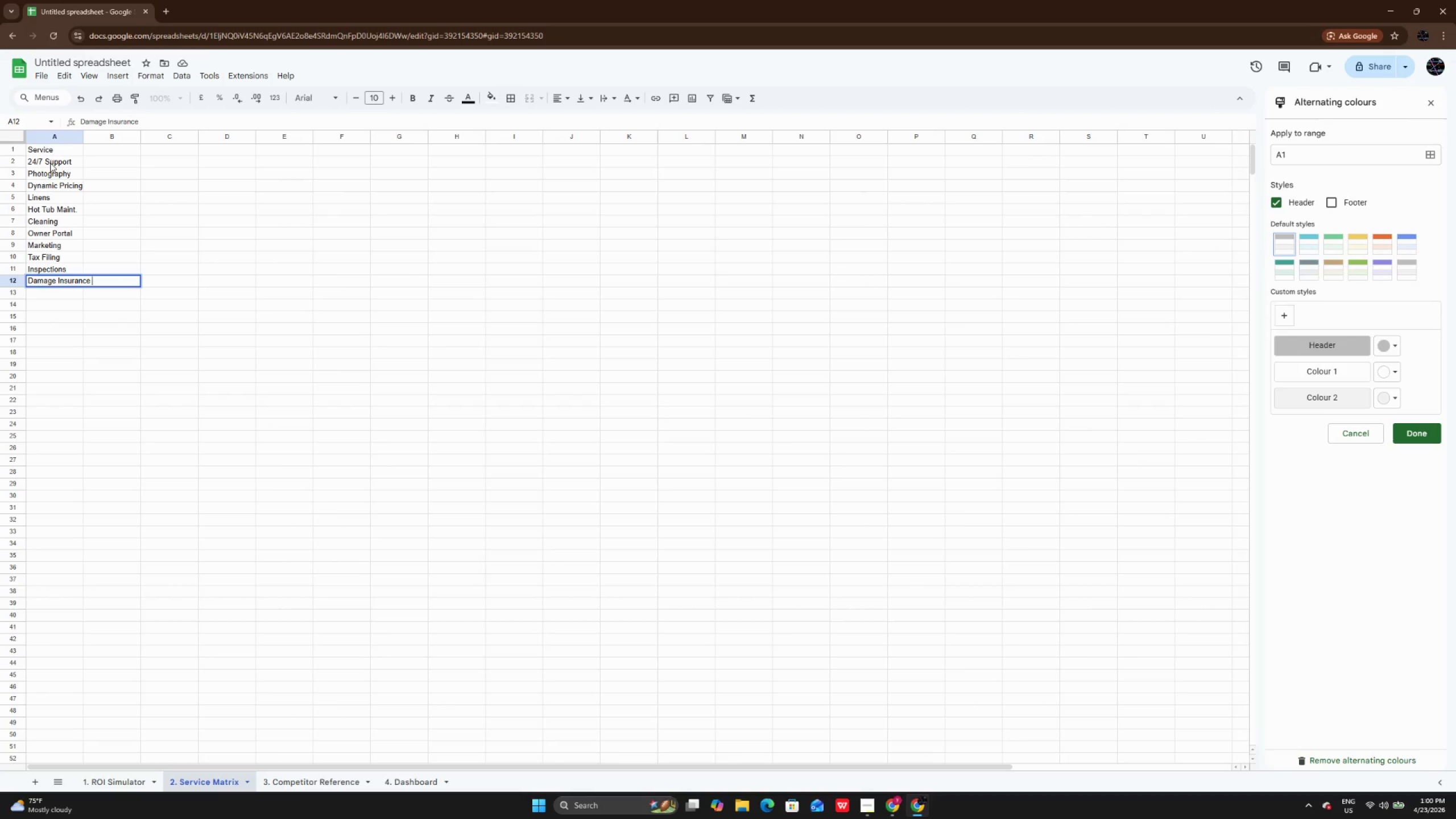 
key(Enter)
 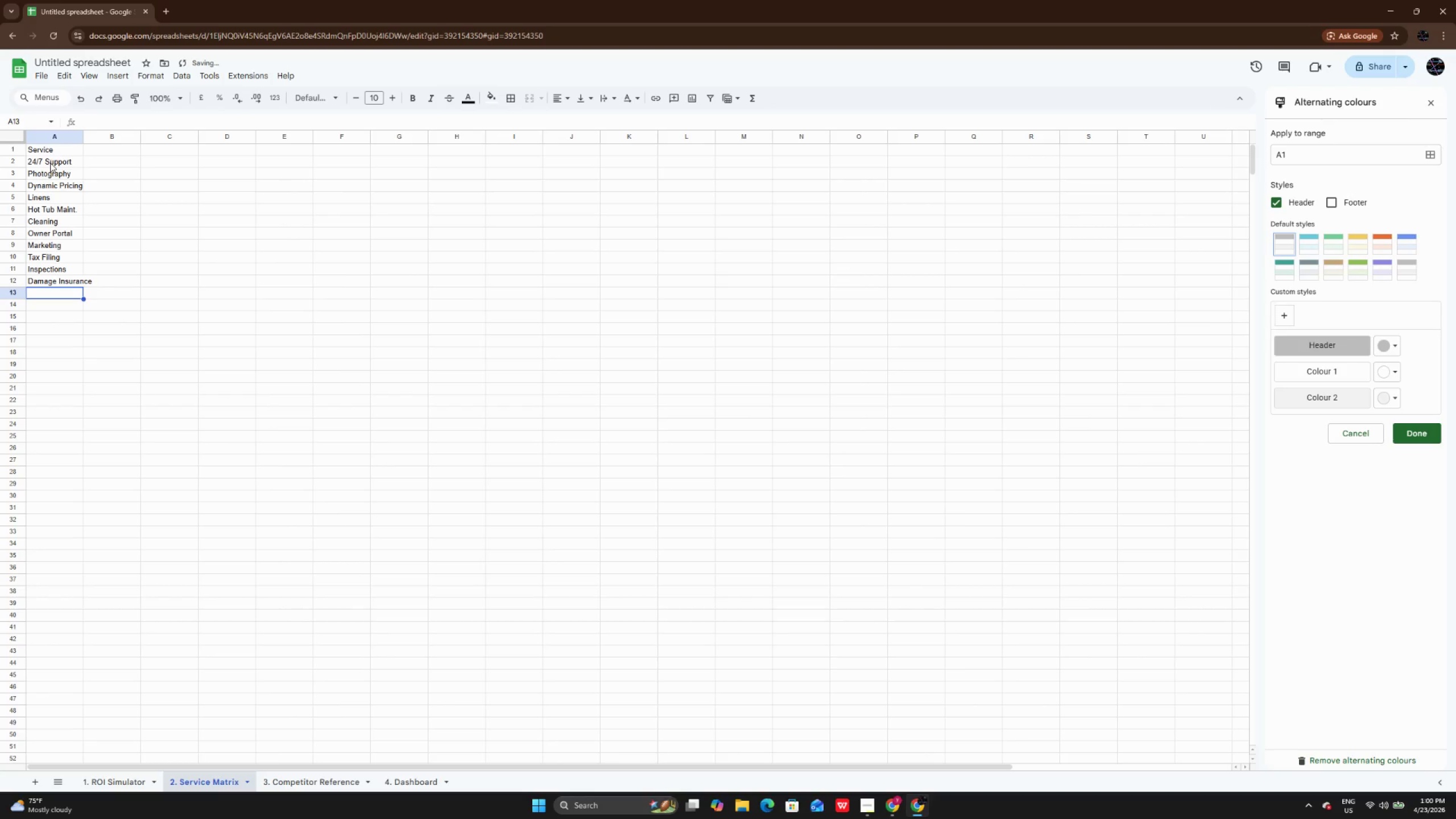 
key(Enter)
 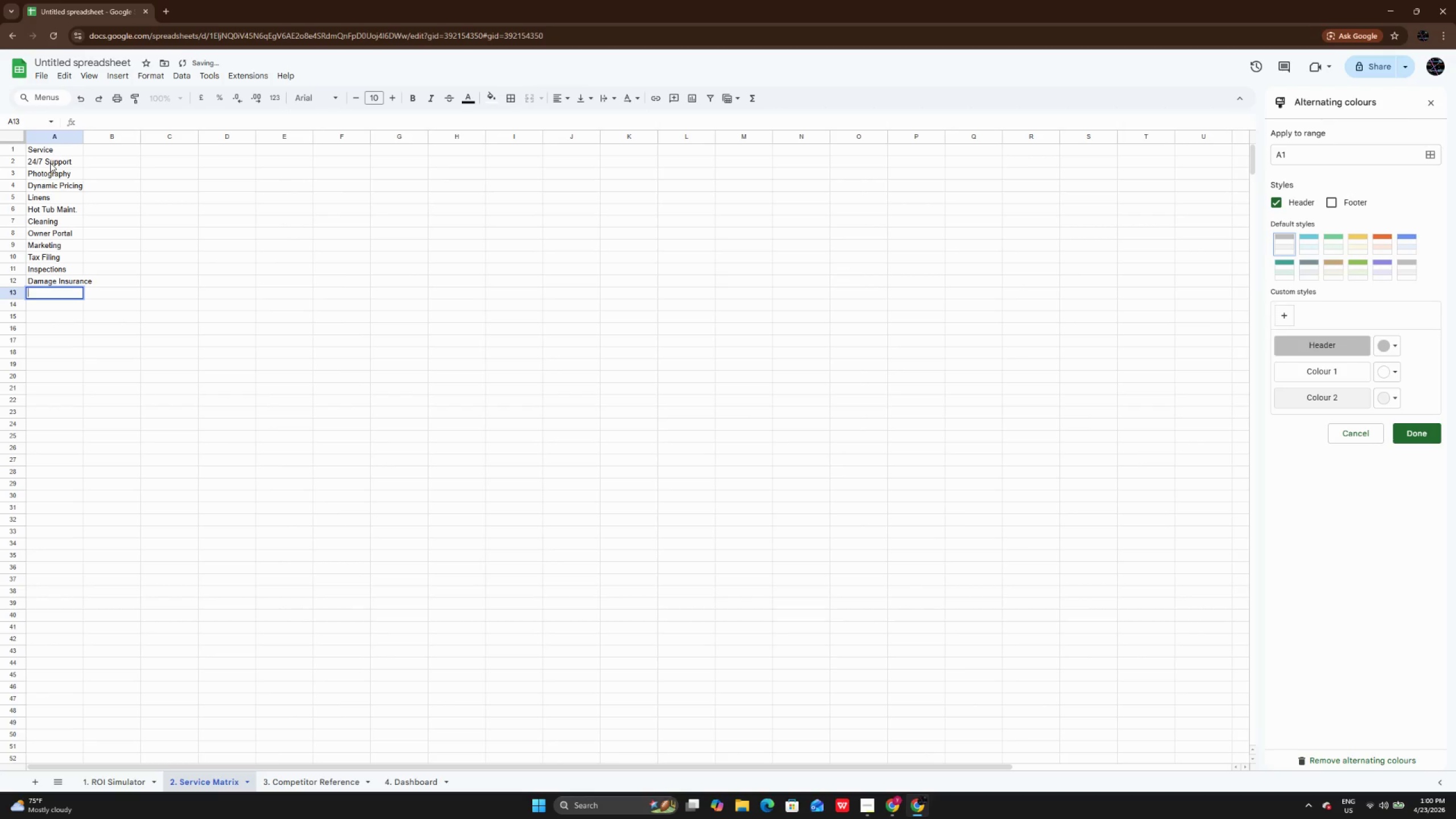 
type(Gueat )
key(Backspace)
key(Backspace)
key(Backspace)
type(st Screening)
 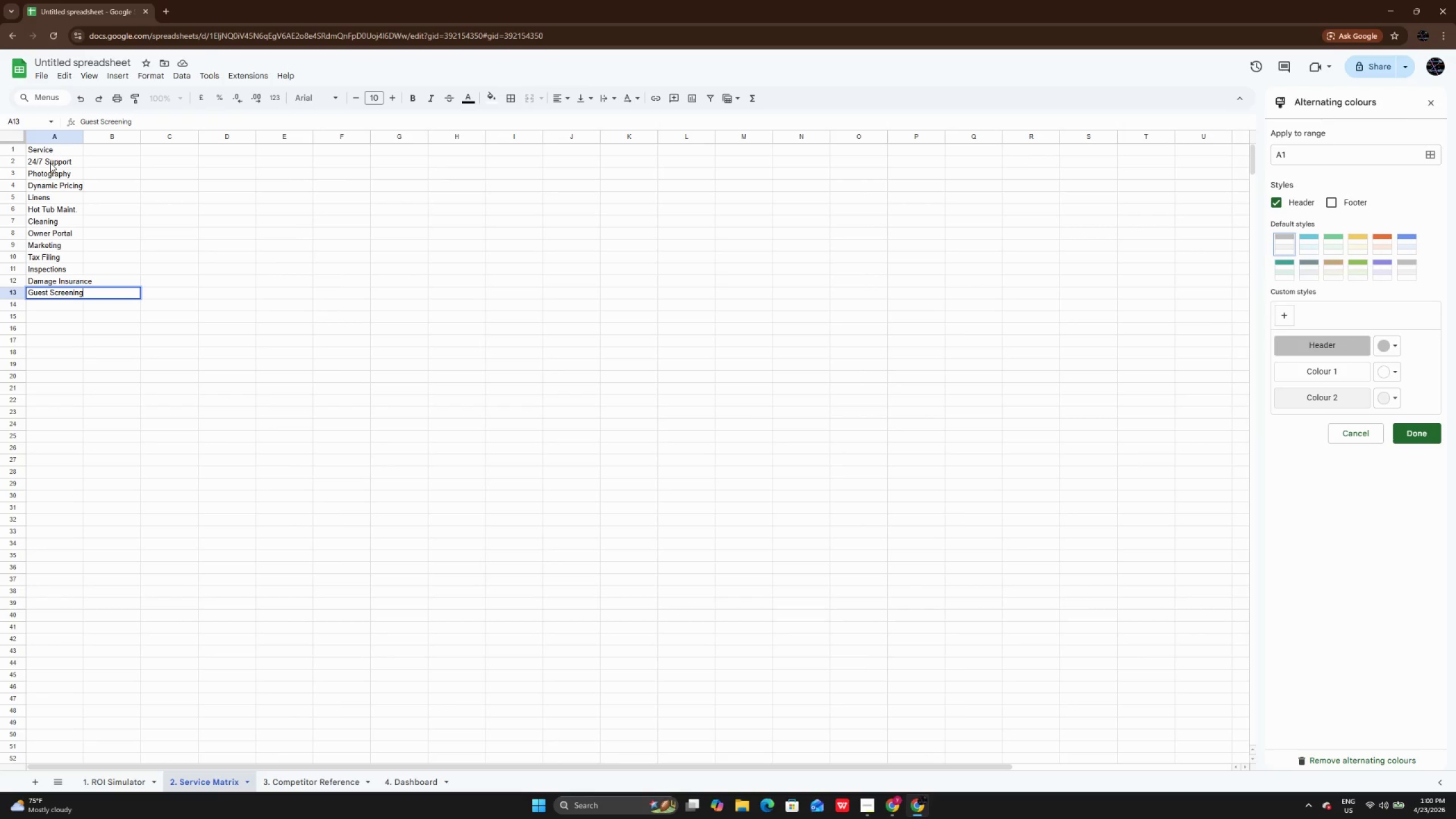 
key(Enter)
 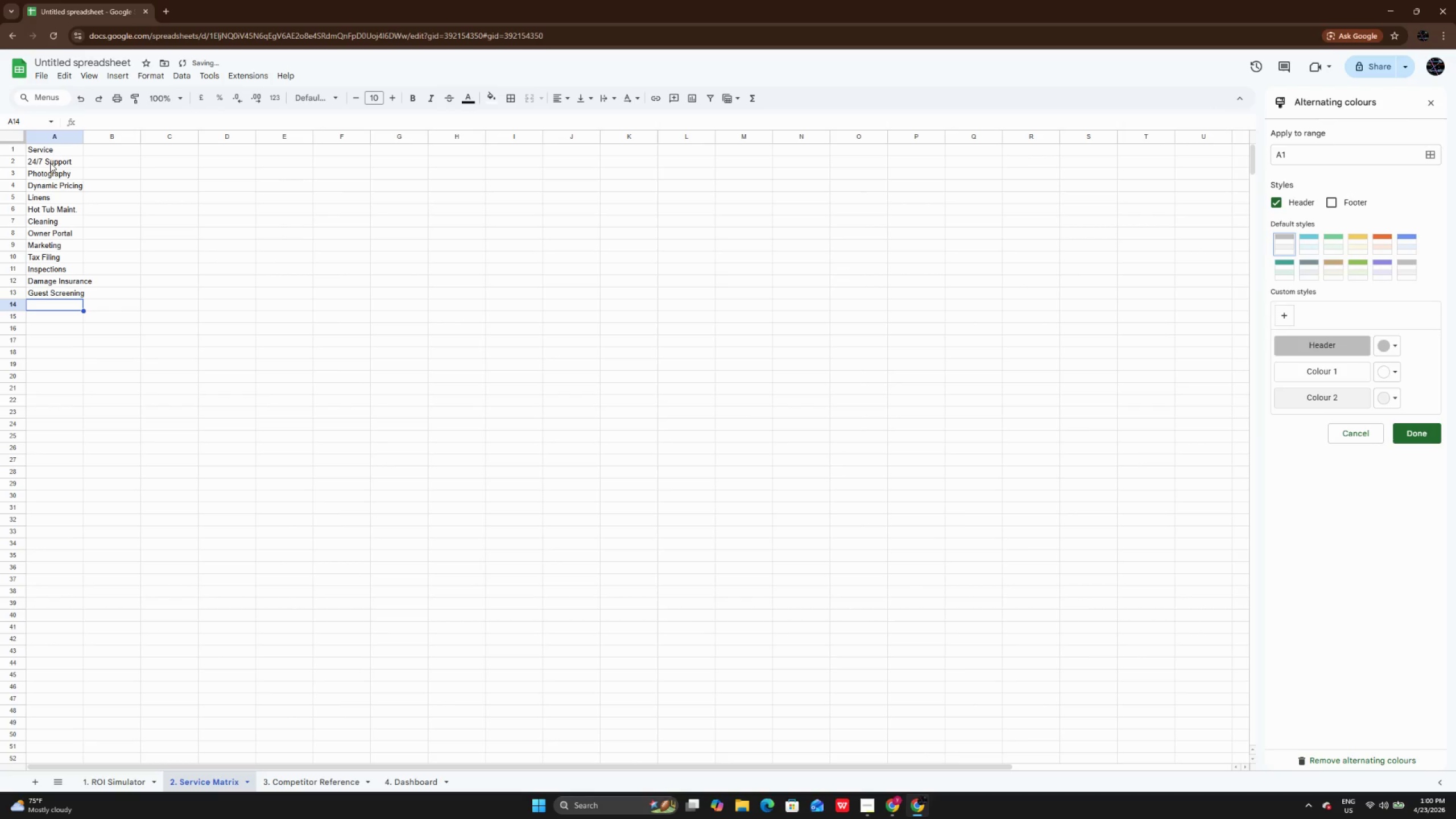 
key(Enter)
 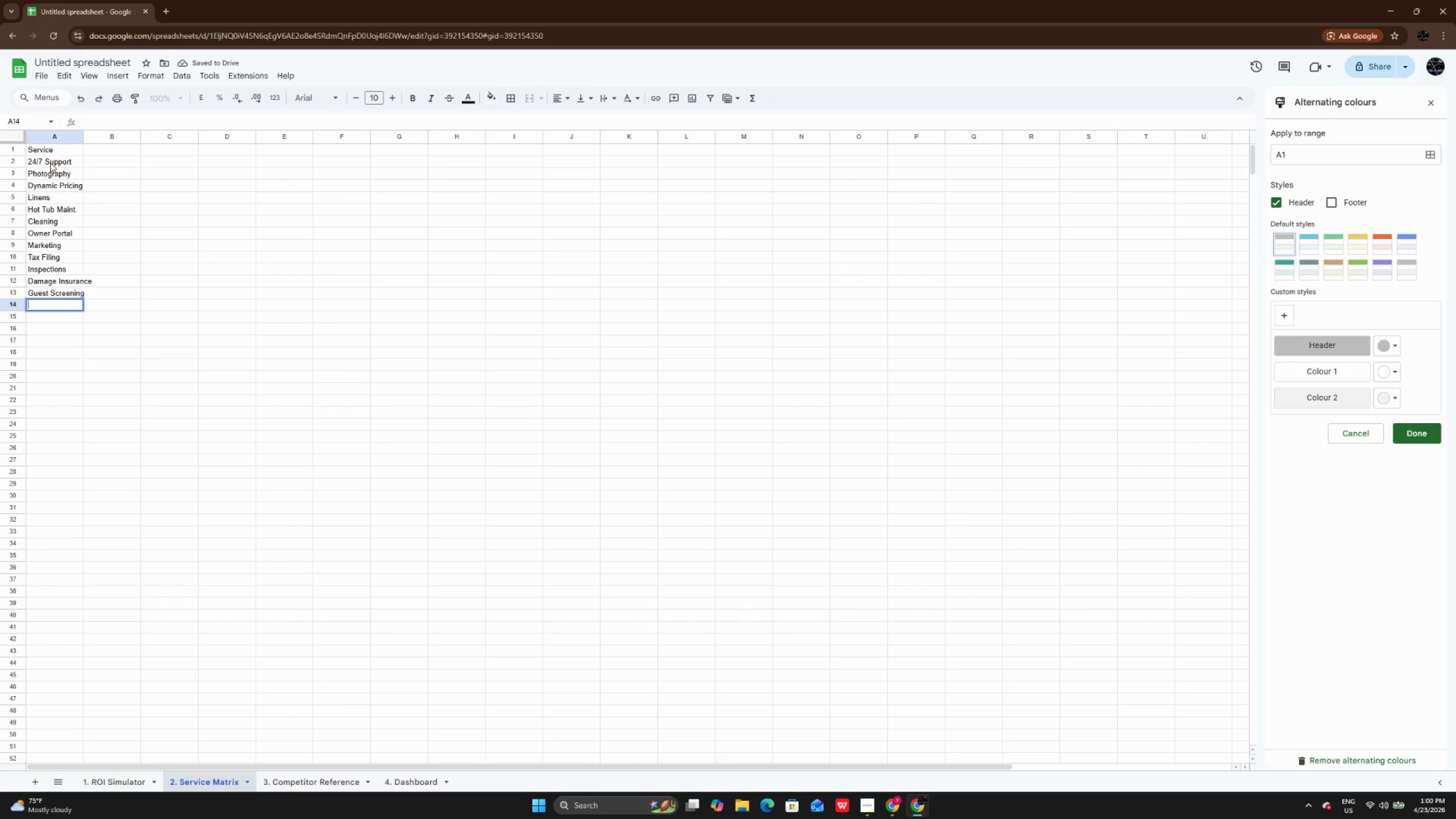 
type(Direct Booking Site)
 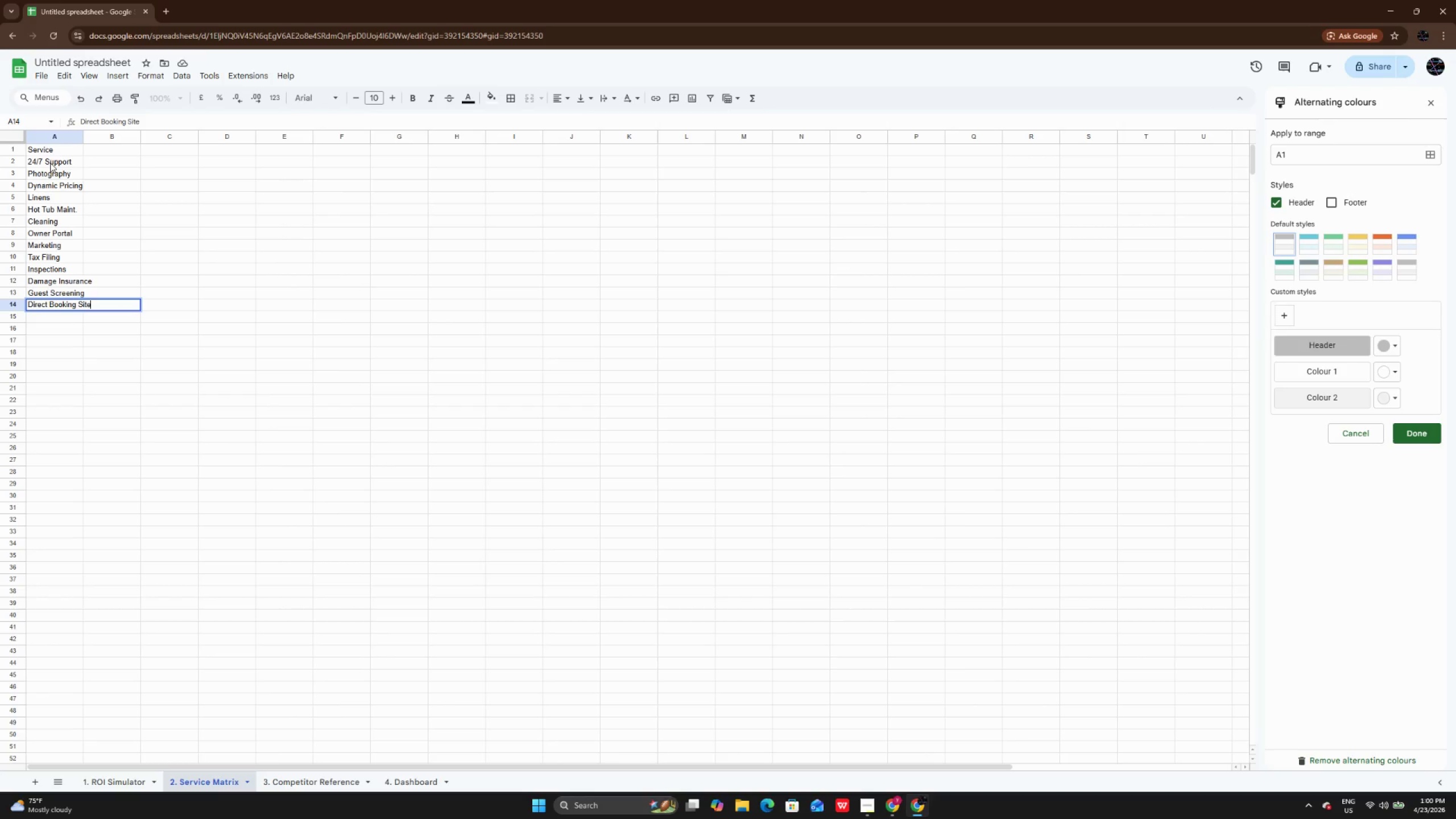 
key(Enter)
 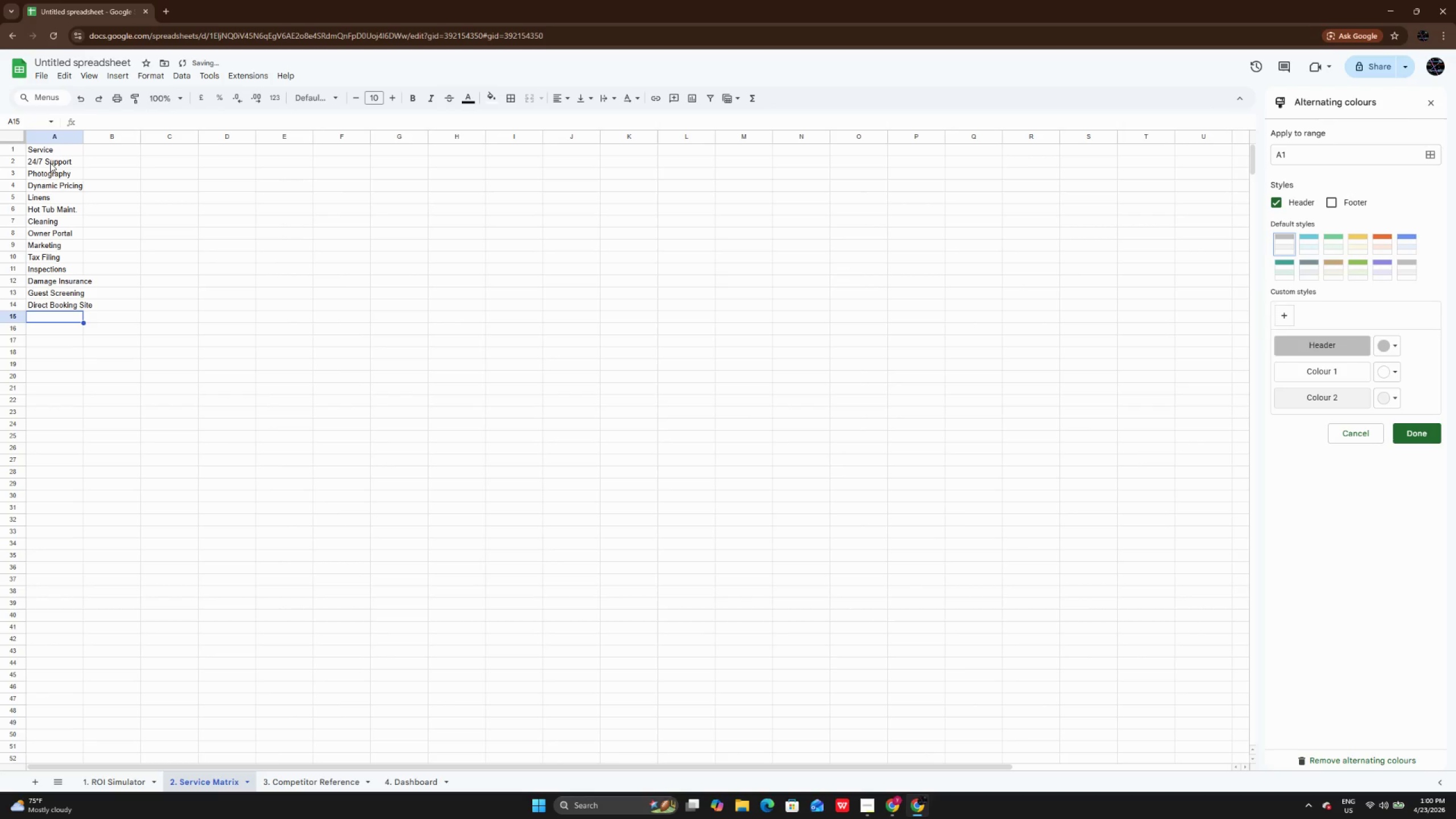 
key(Enter)
 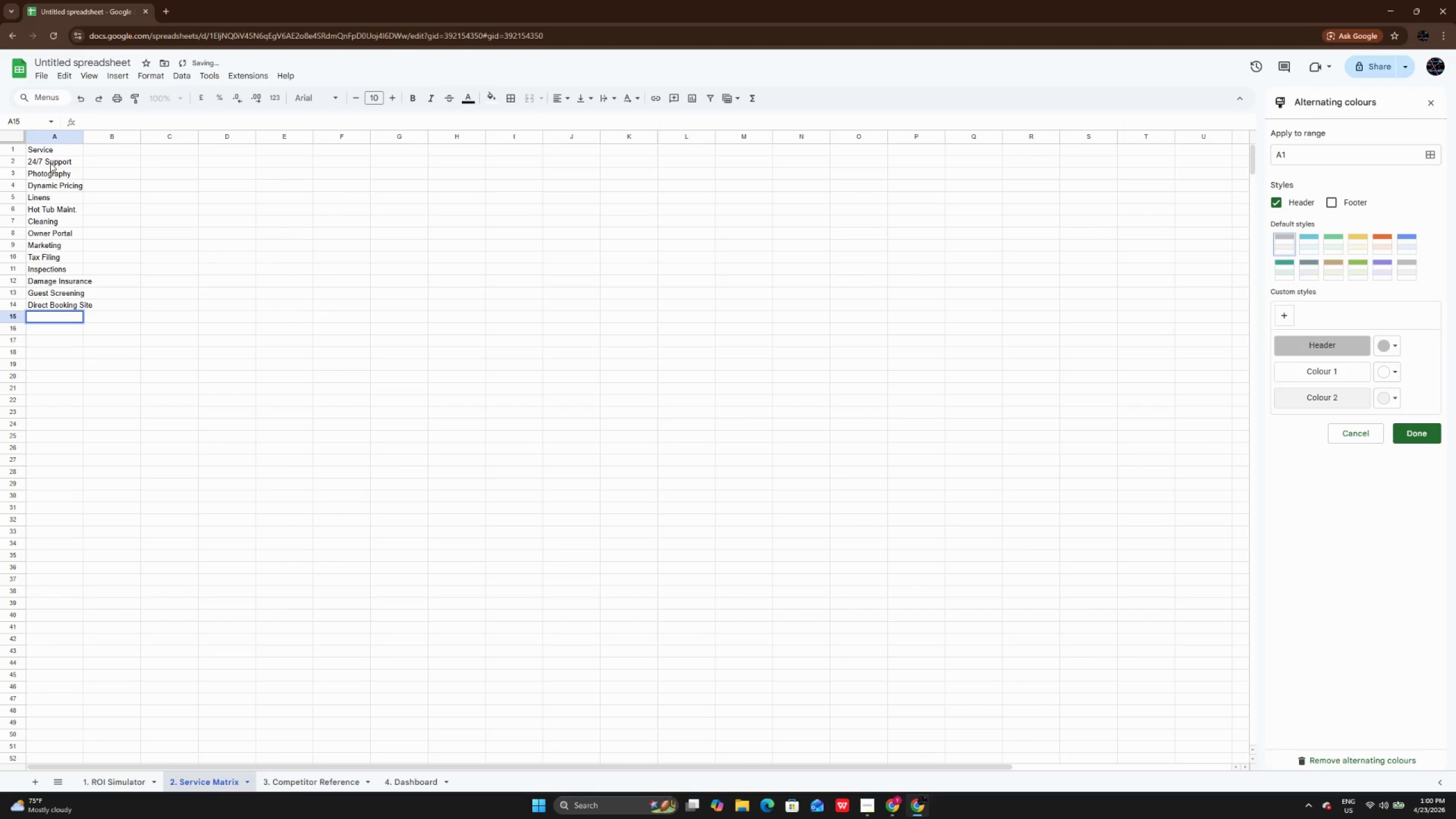 
type(Conciereg)
key(Backspace)
key(Backspace)
type(ge)
 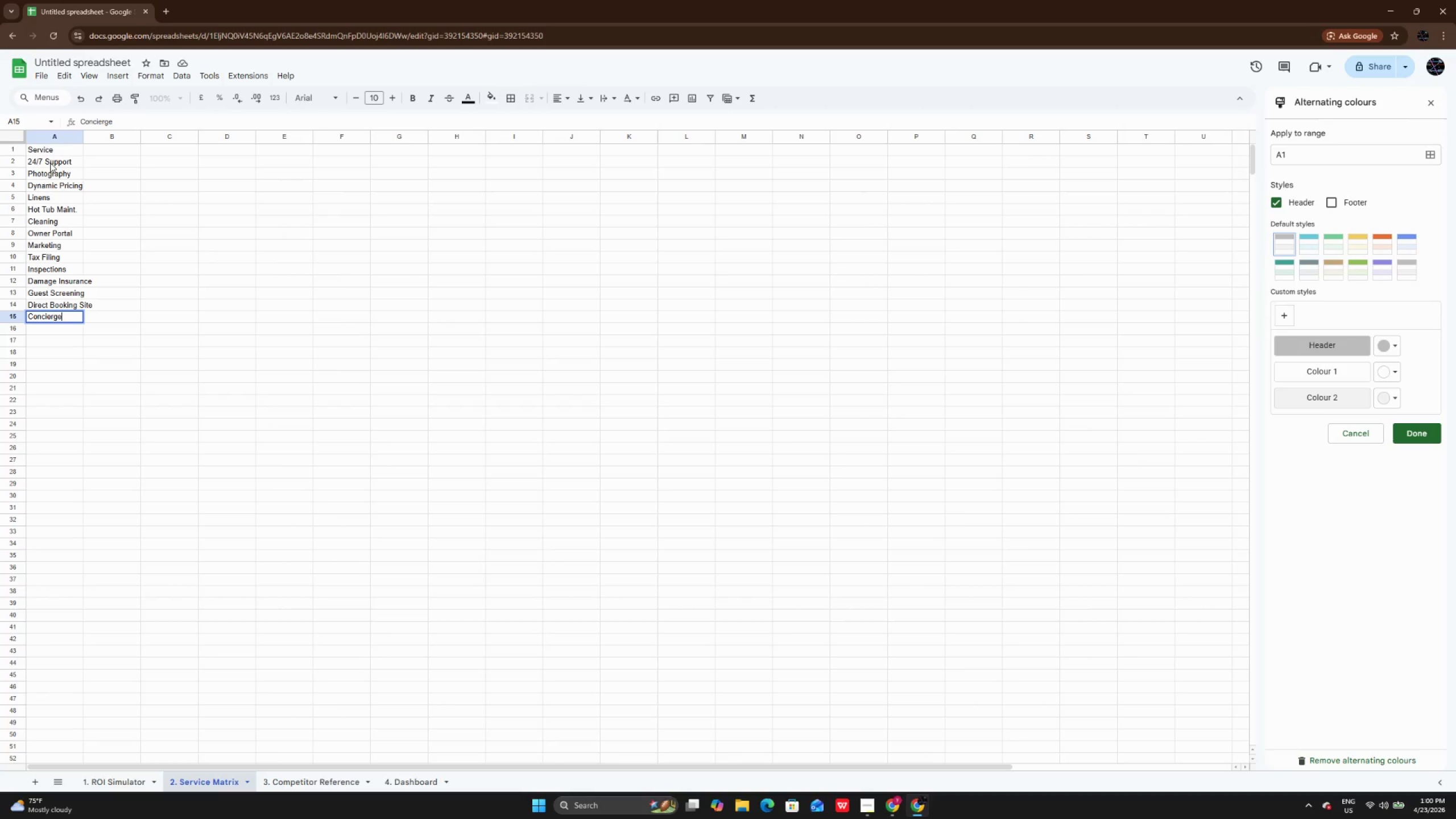 
key(Enter)
 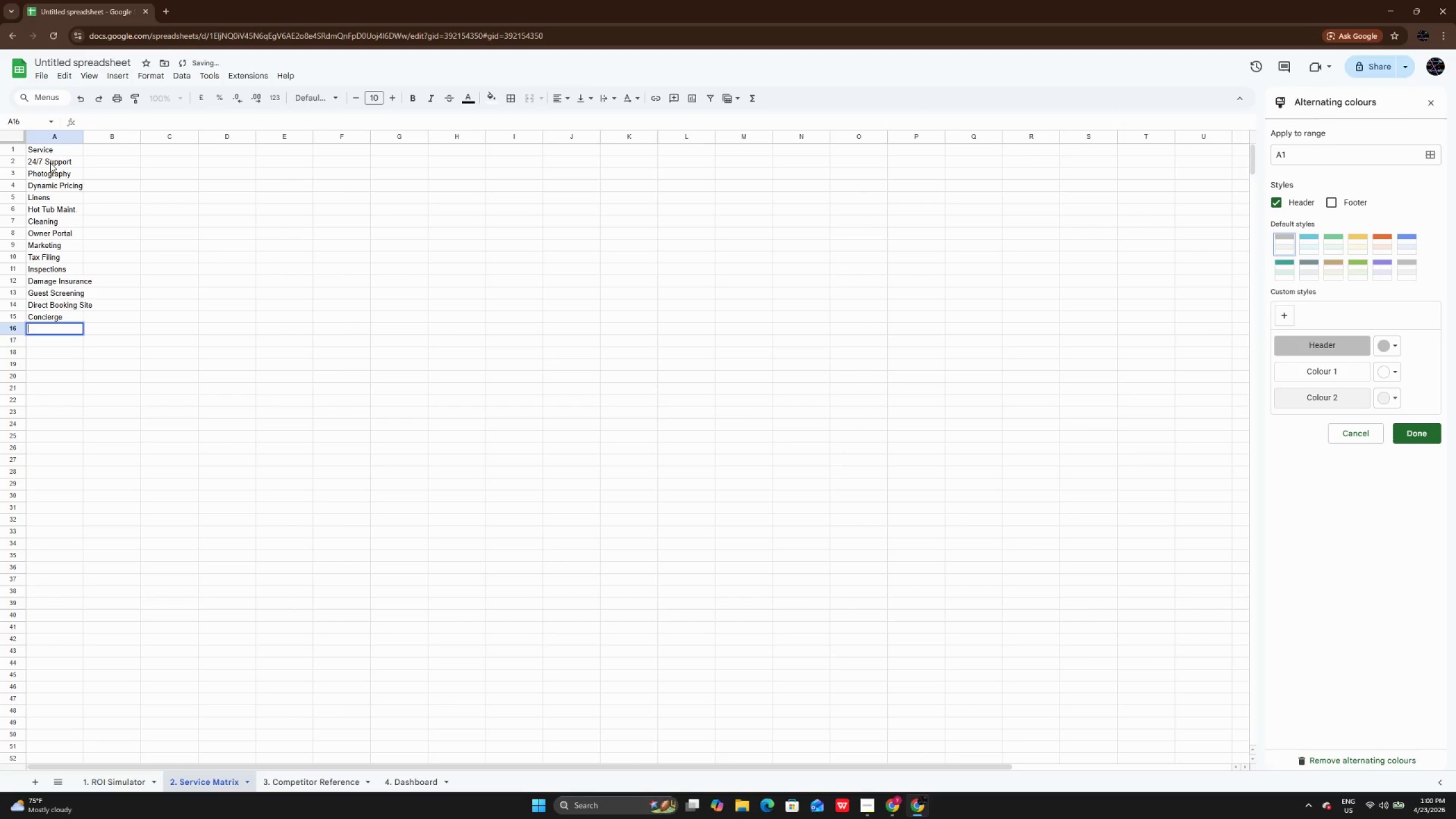 
key(Enter)
 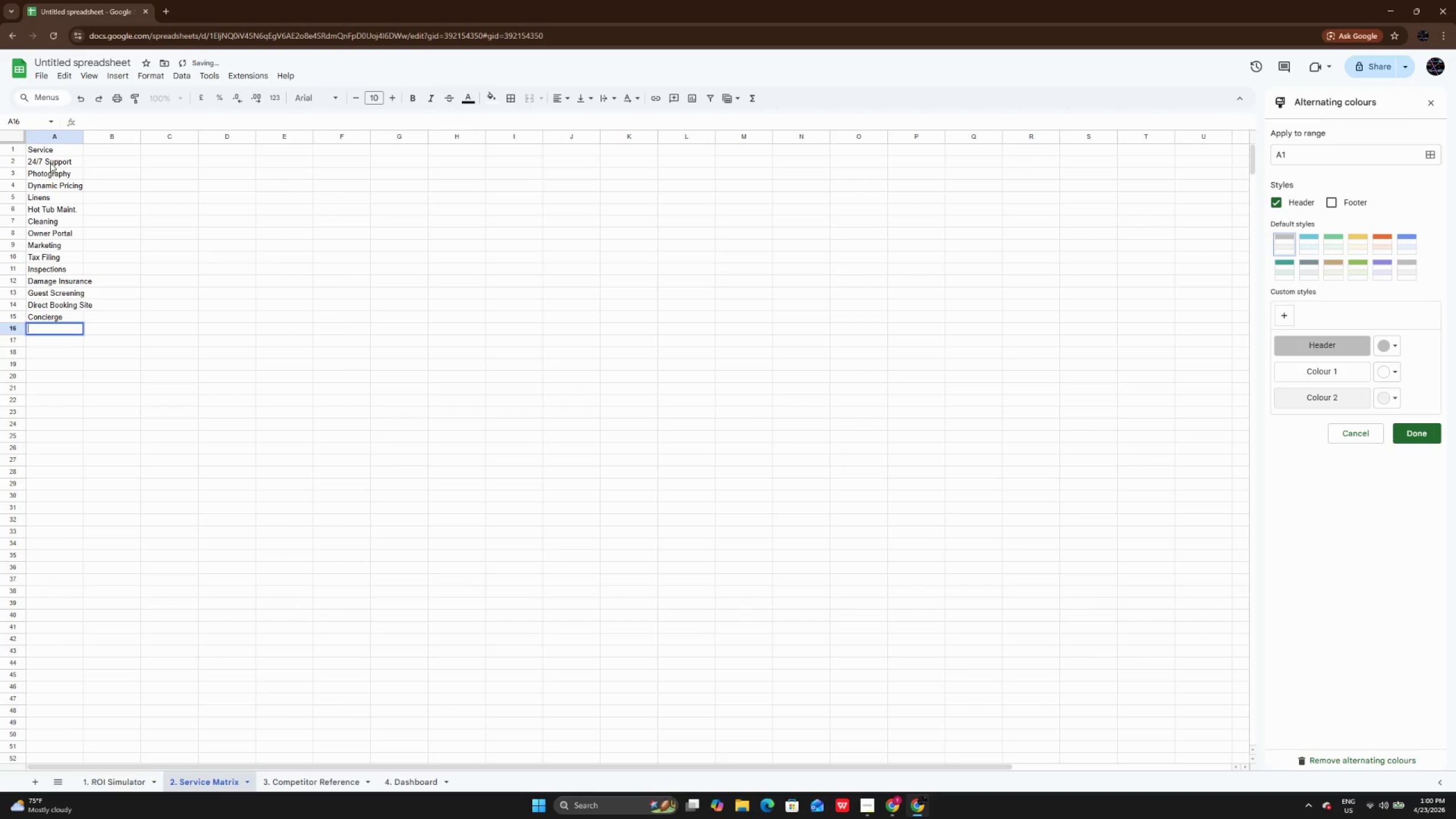 
type(Emergency)
 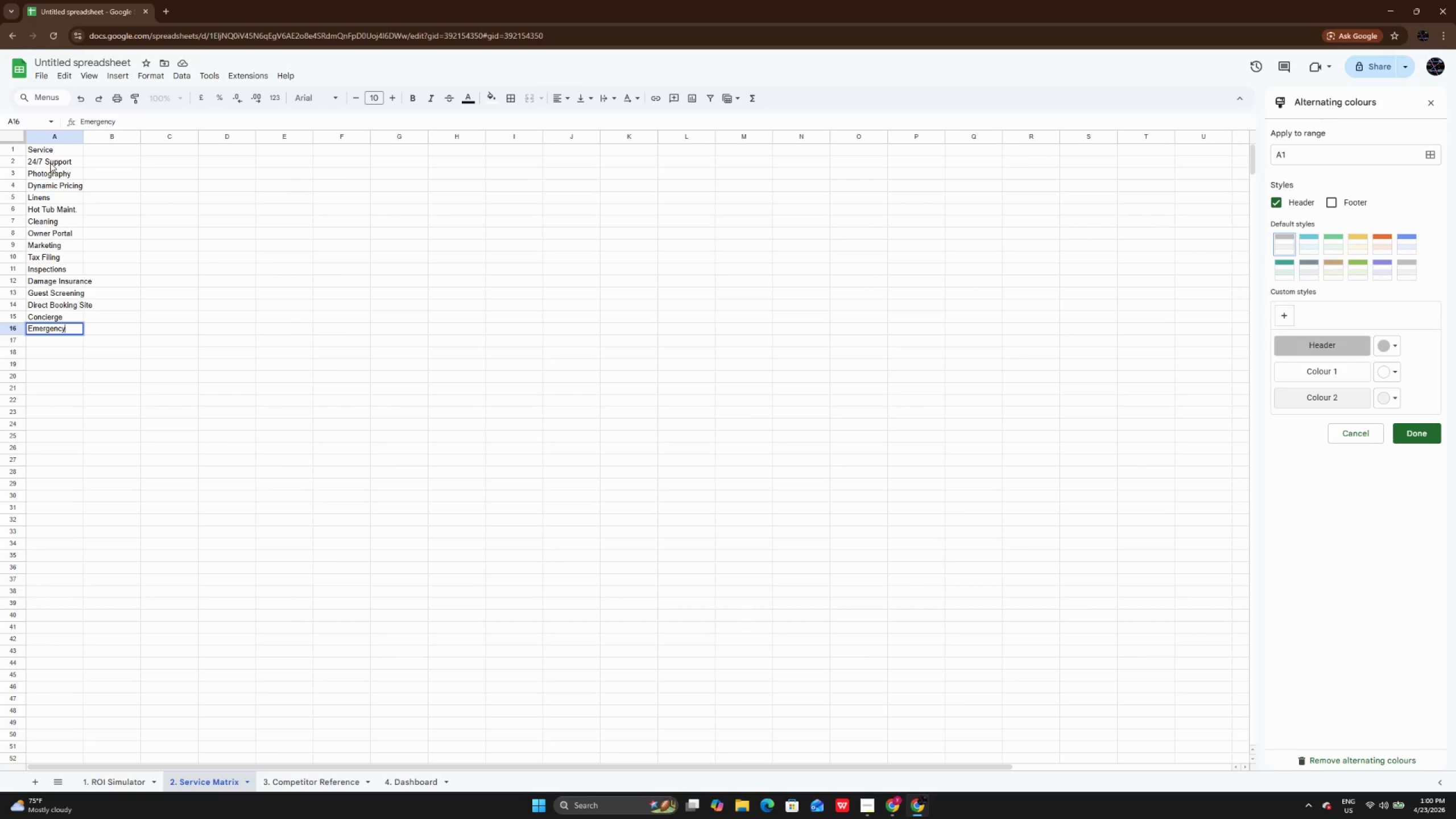 
key(Enter)
 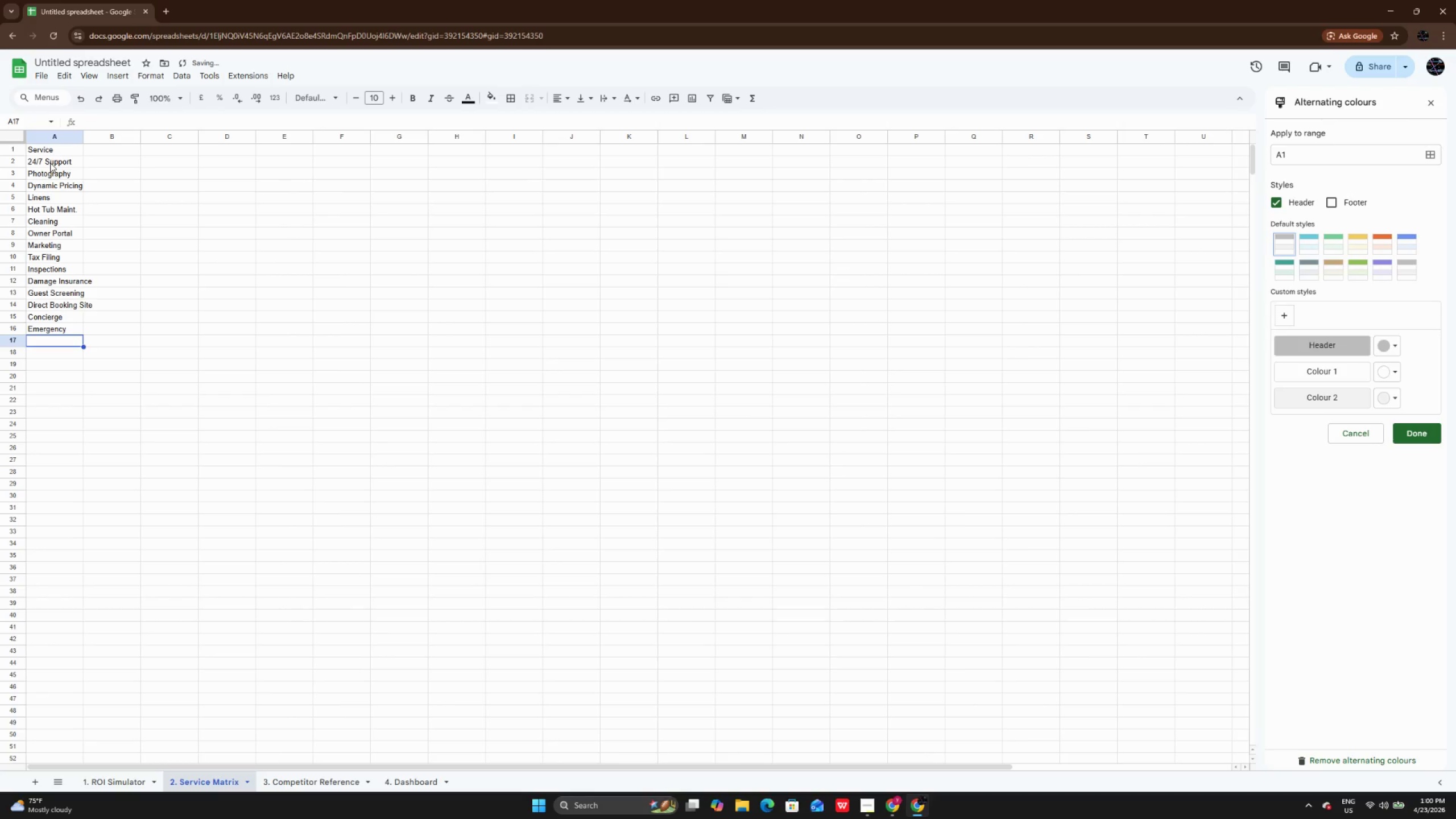 
key(Enter)
 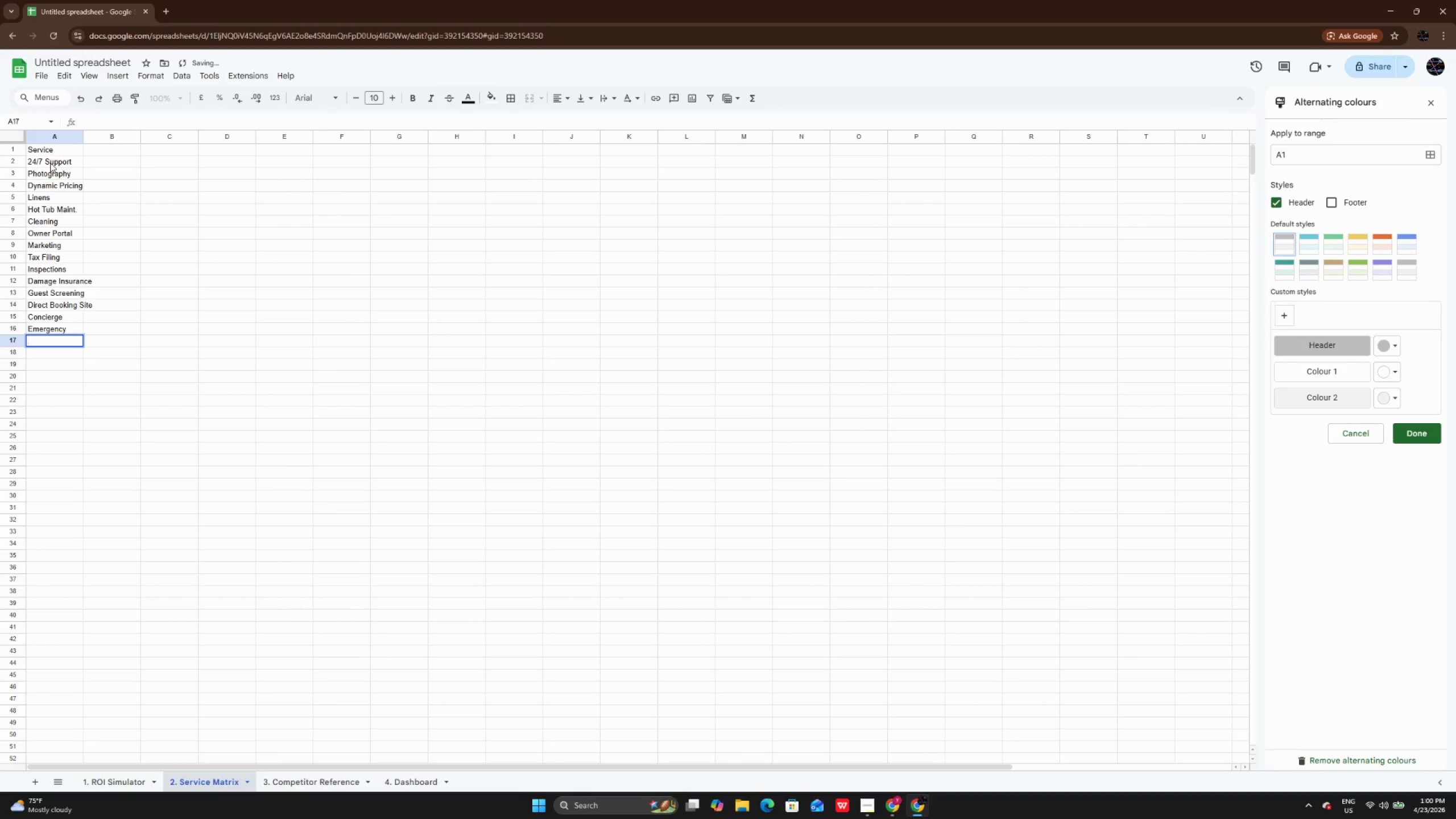 
key(ArrowUp)
 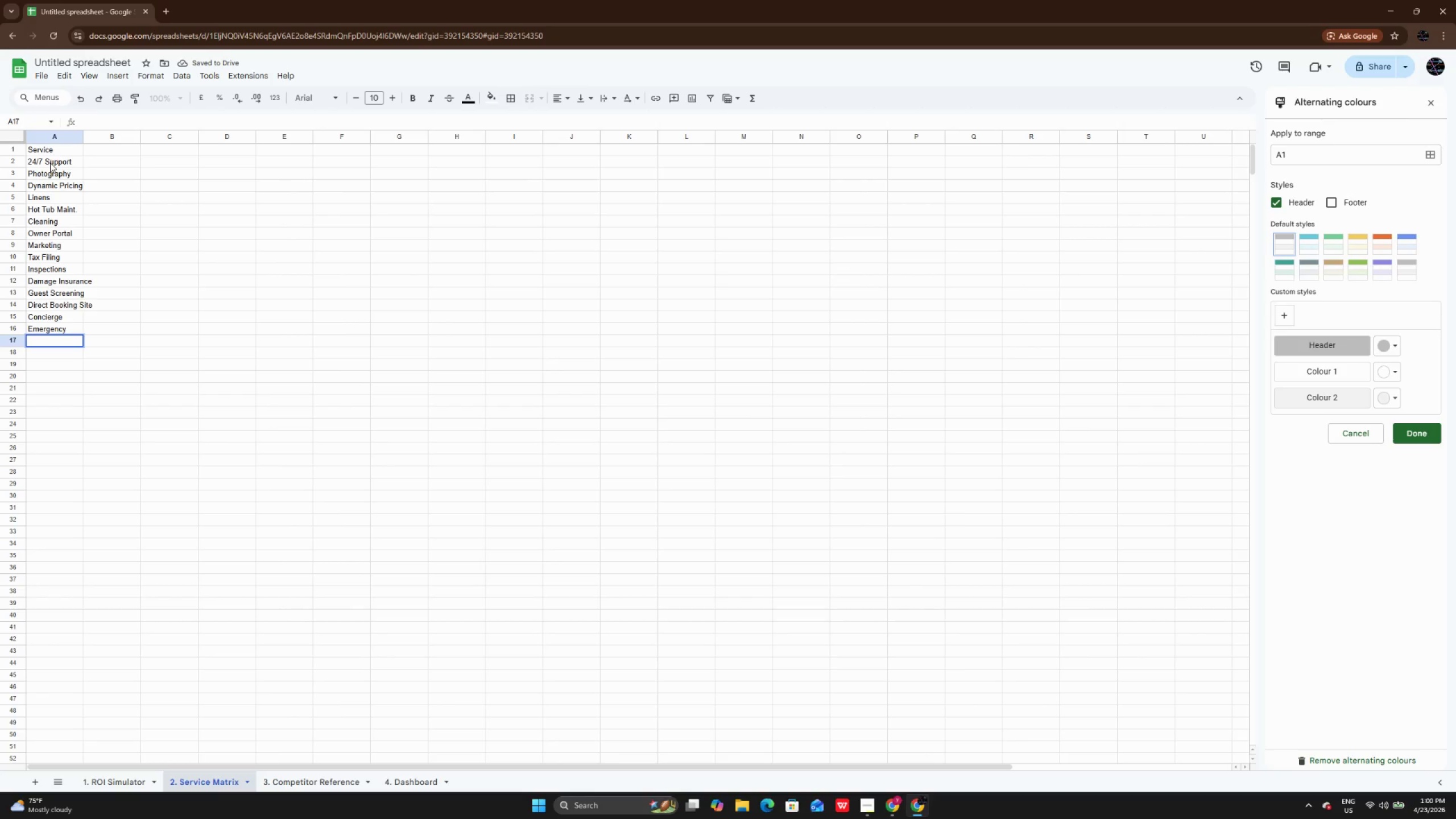 
key(ArrowDown)
 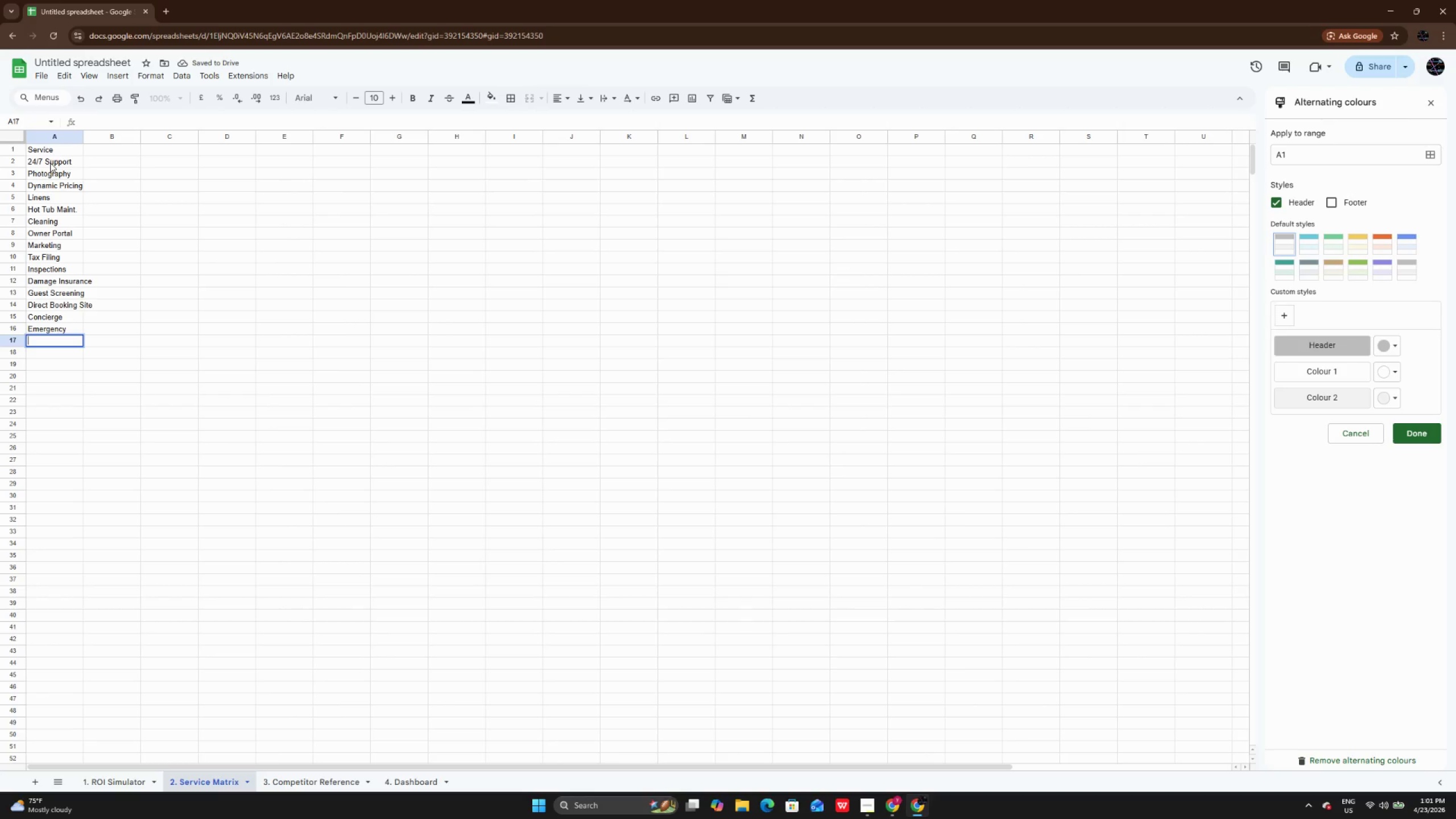 
key(Enter)
 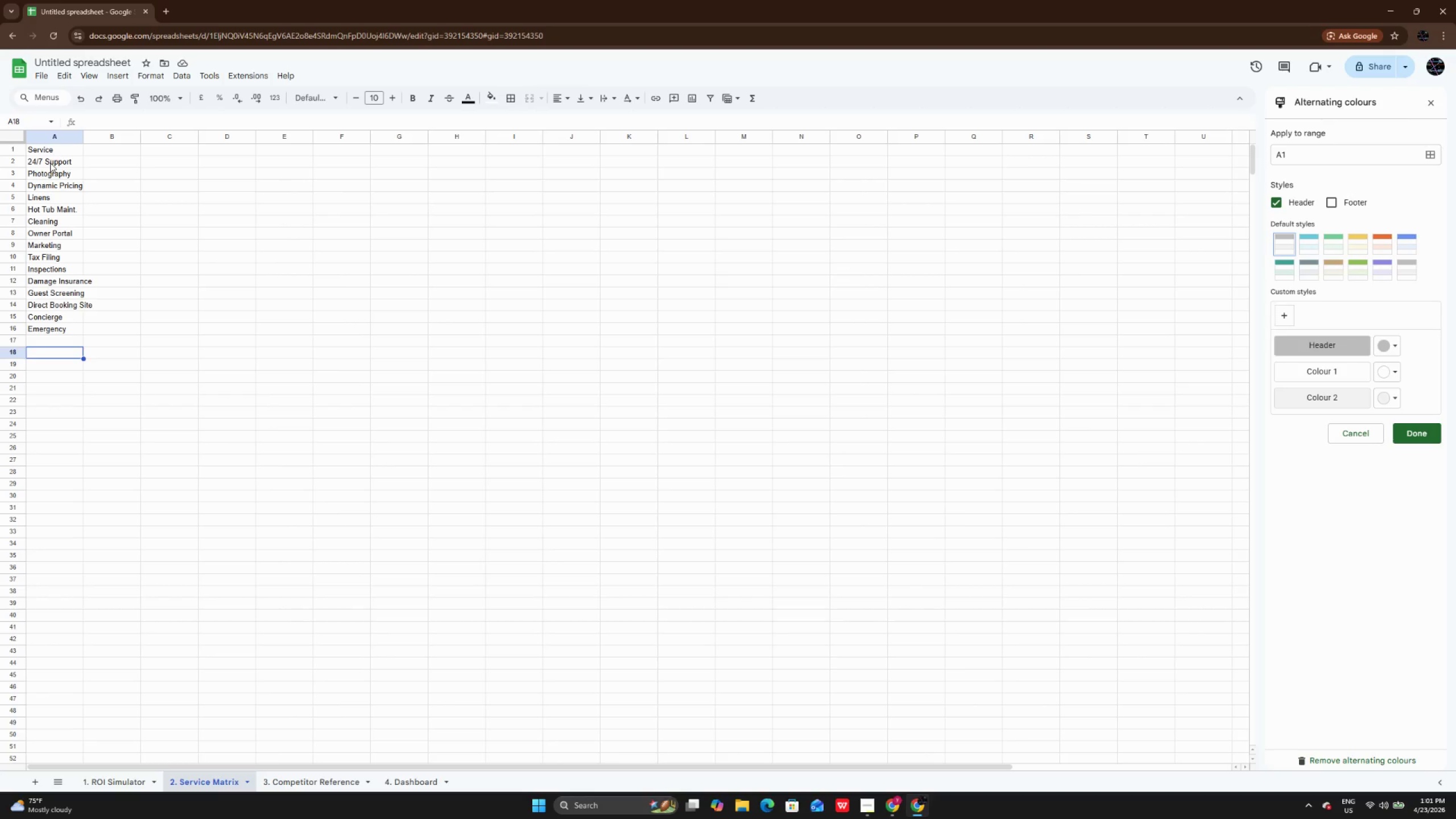 
key(ArrowUp)
 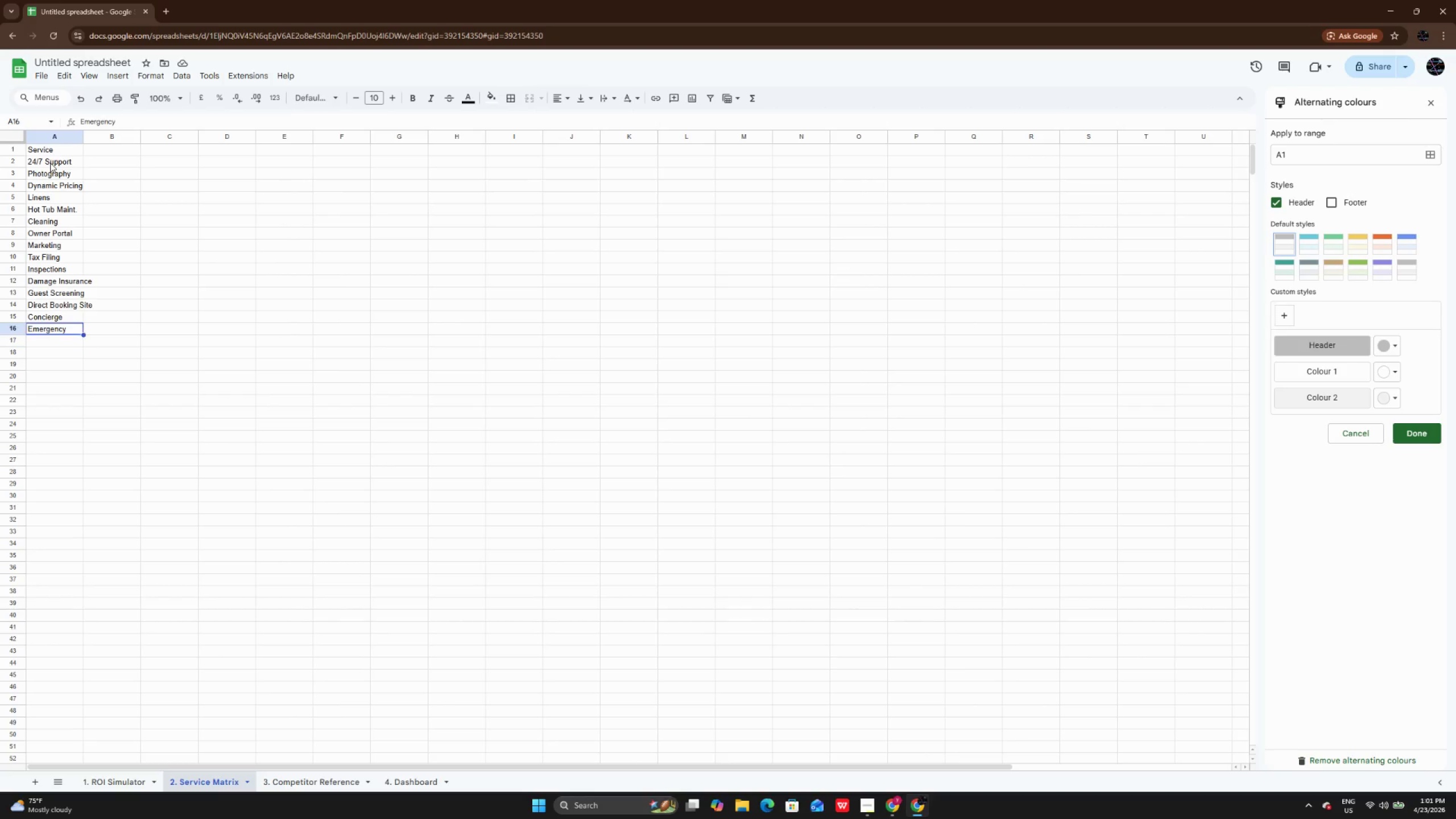 
key(ArrowUp)
 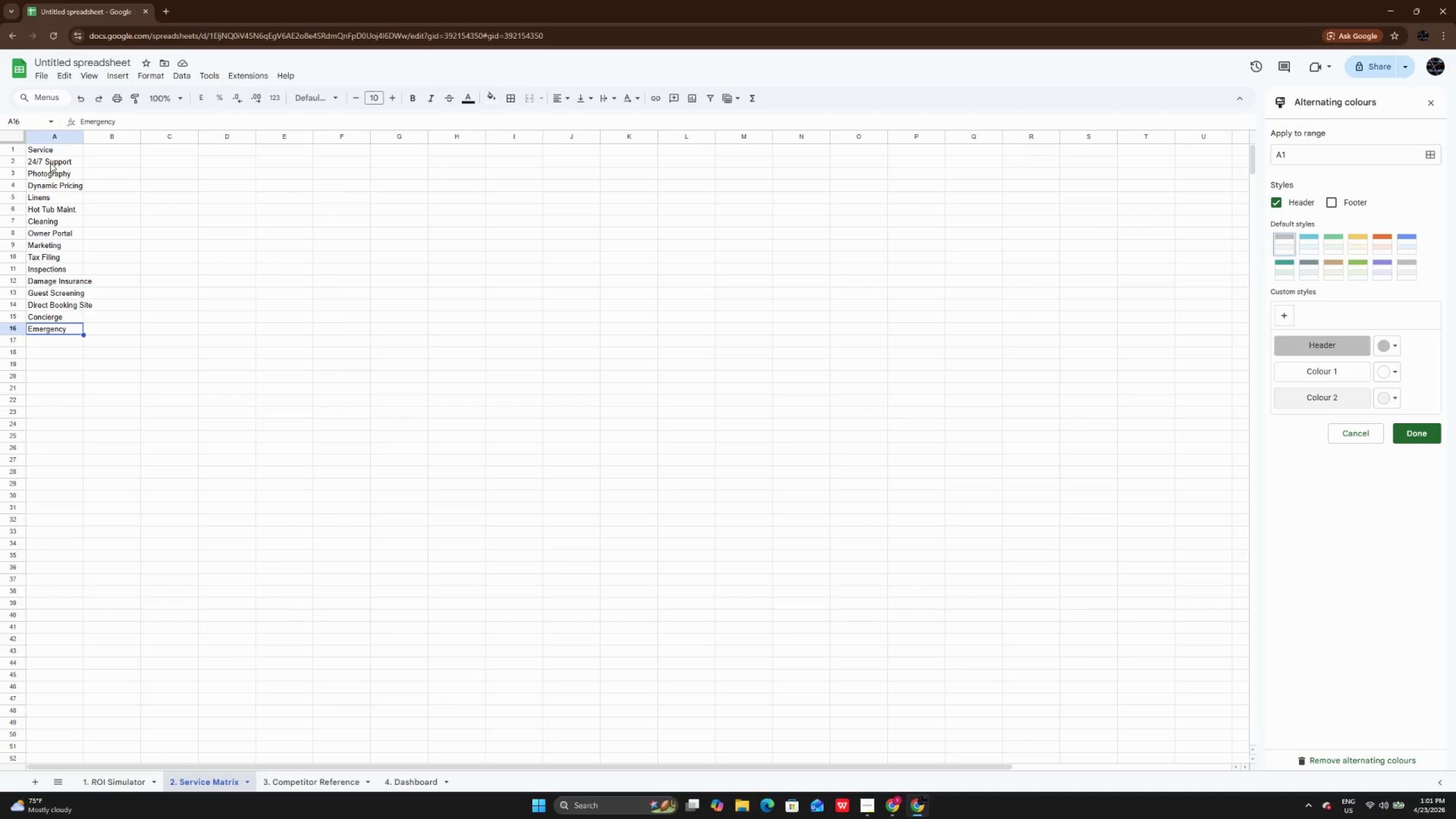 
key(Enter)
 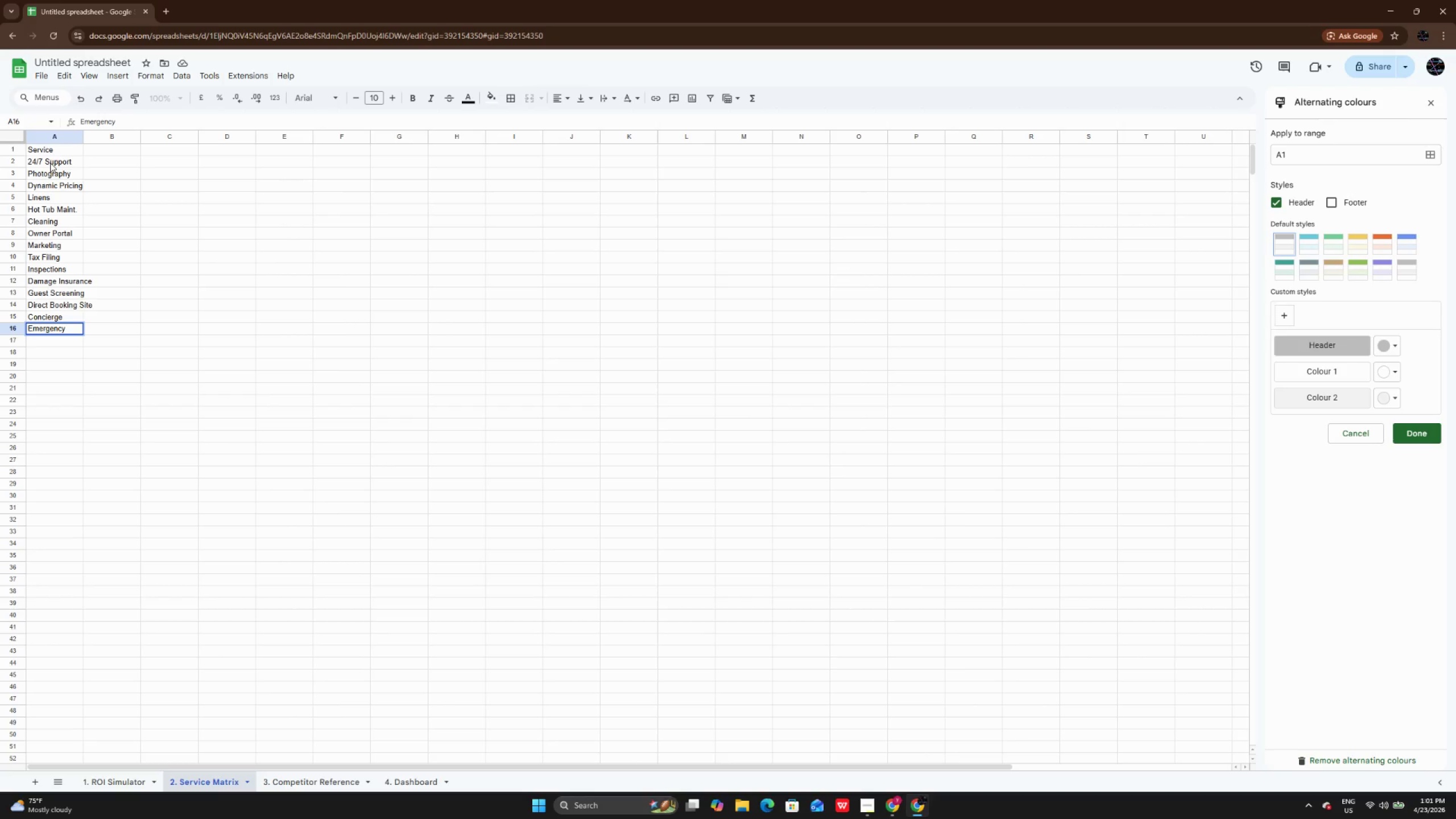 
type( Repairs)
 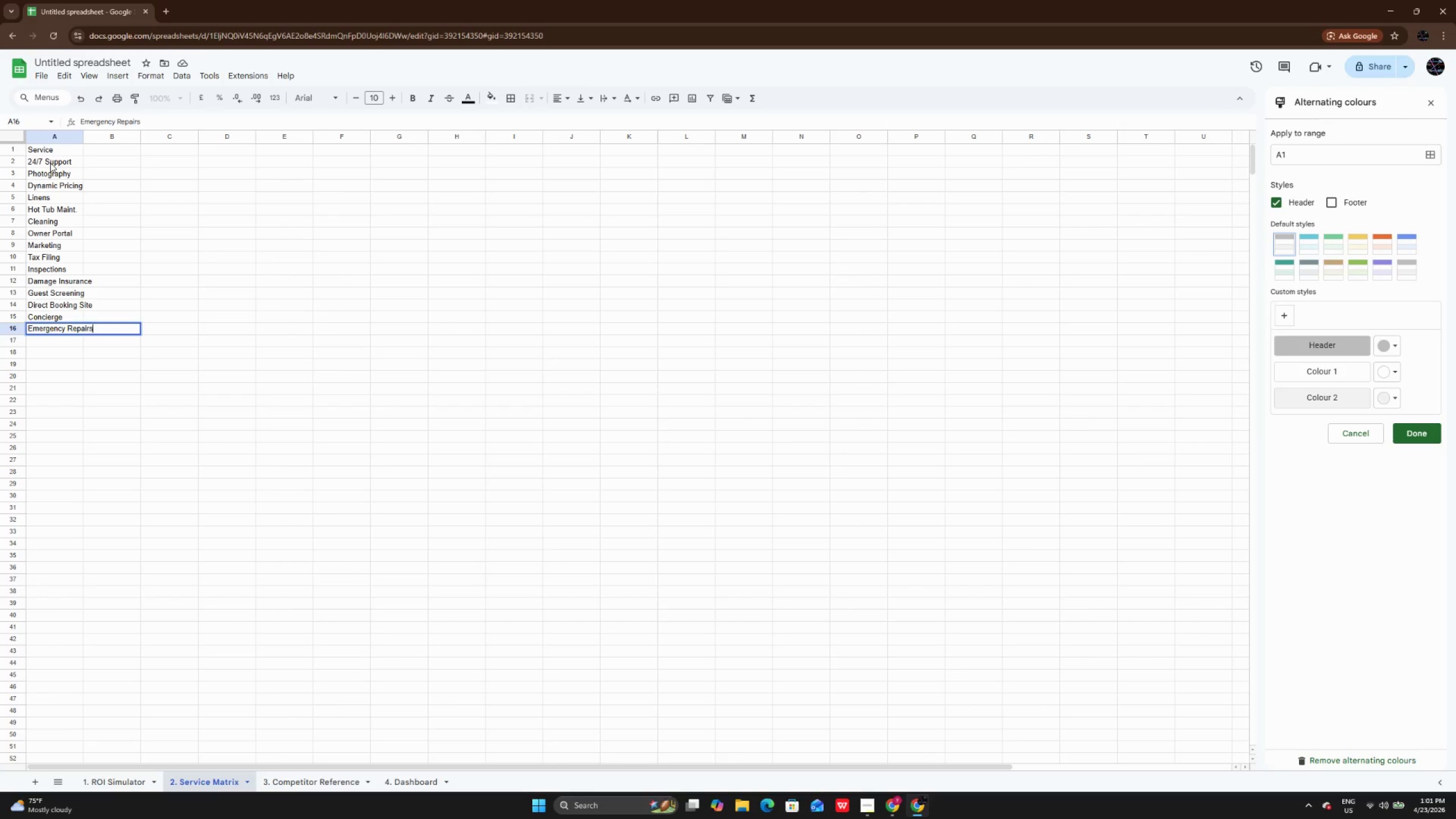 
key(Enter)
 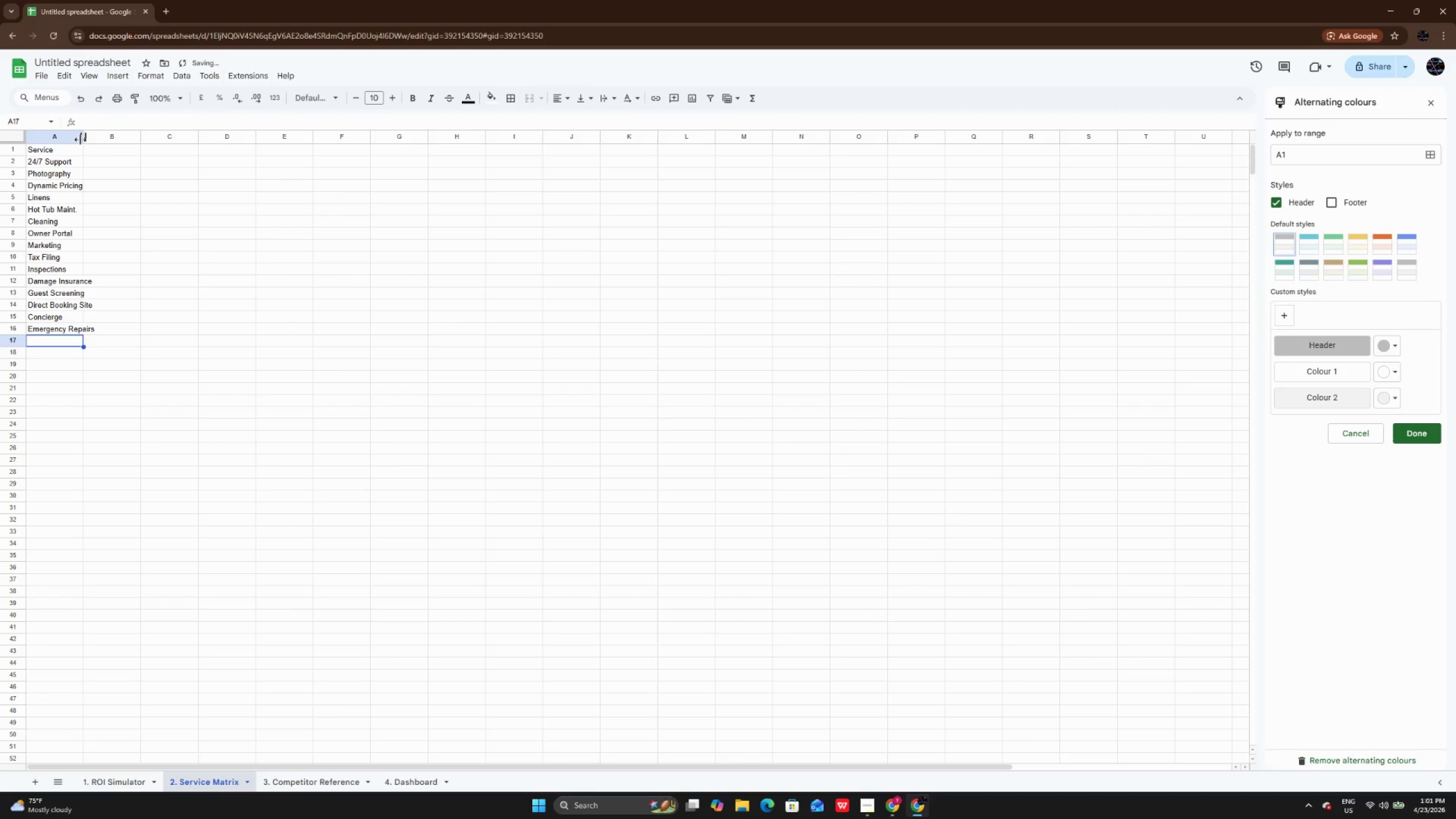 
double_click([80, 139])
 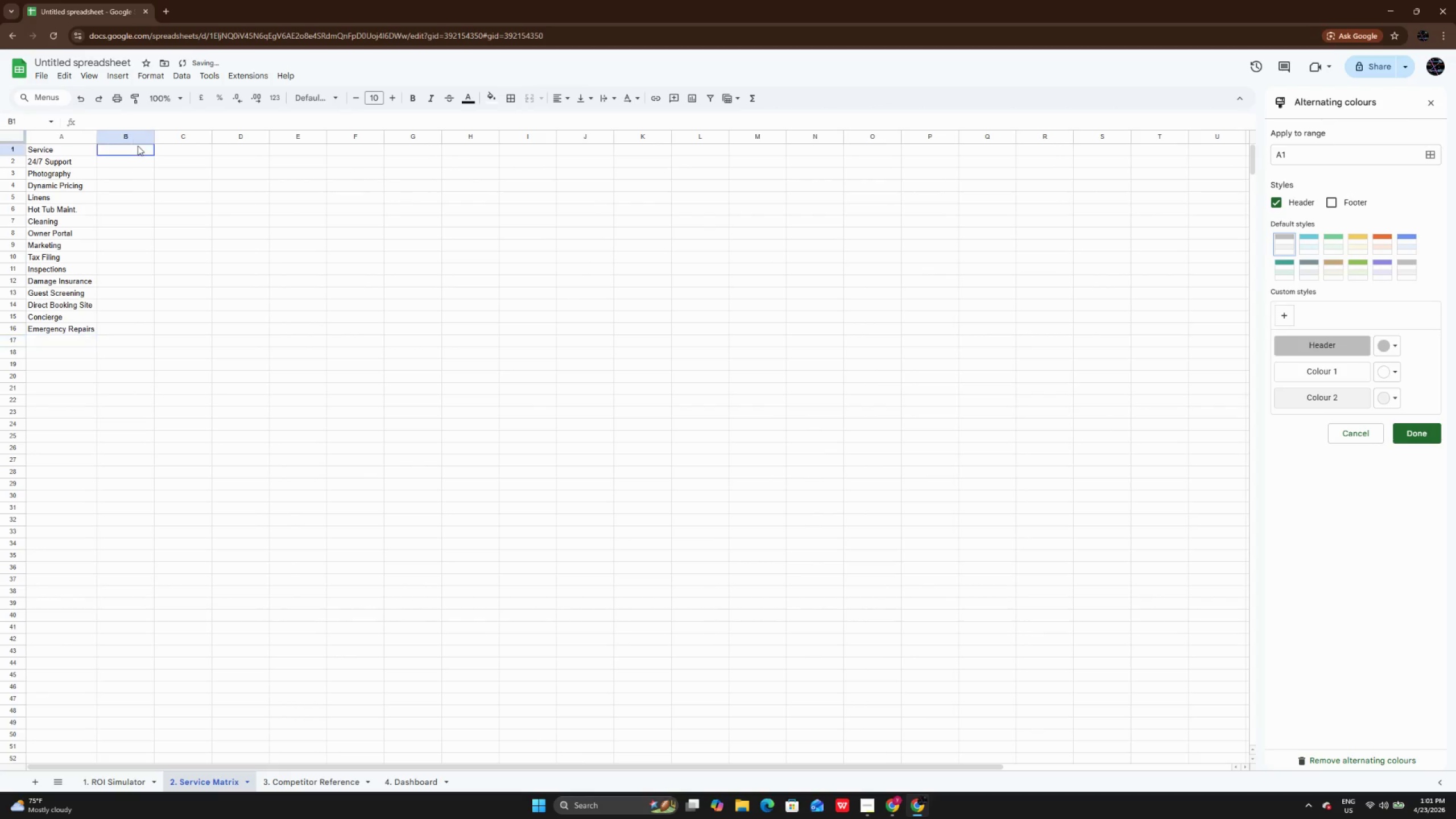 
double_click([138, 146])
 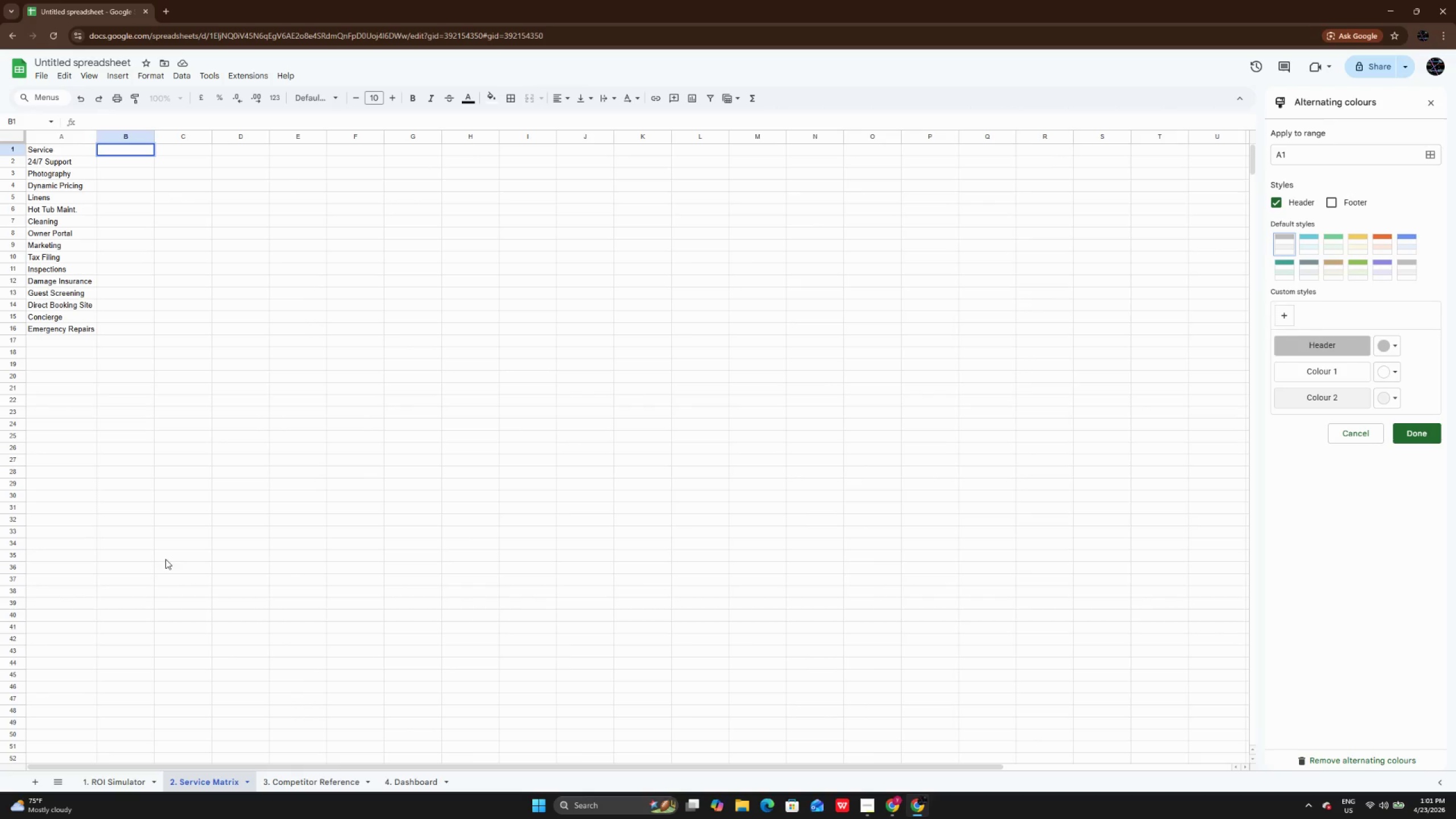 
wait(6.52)
 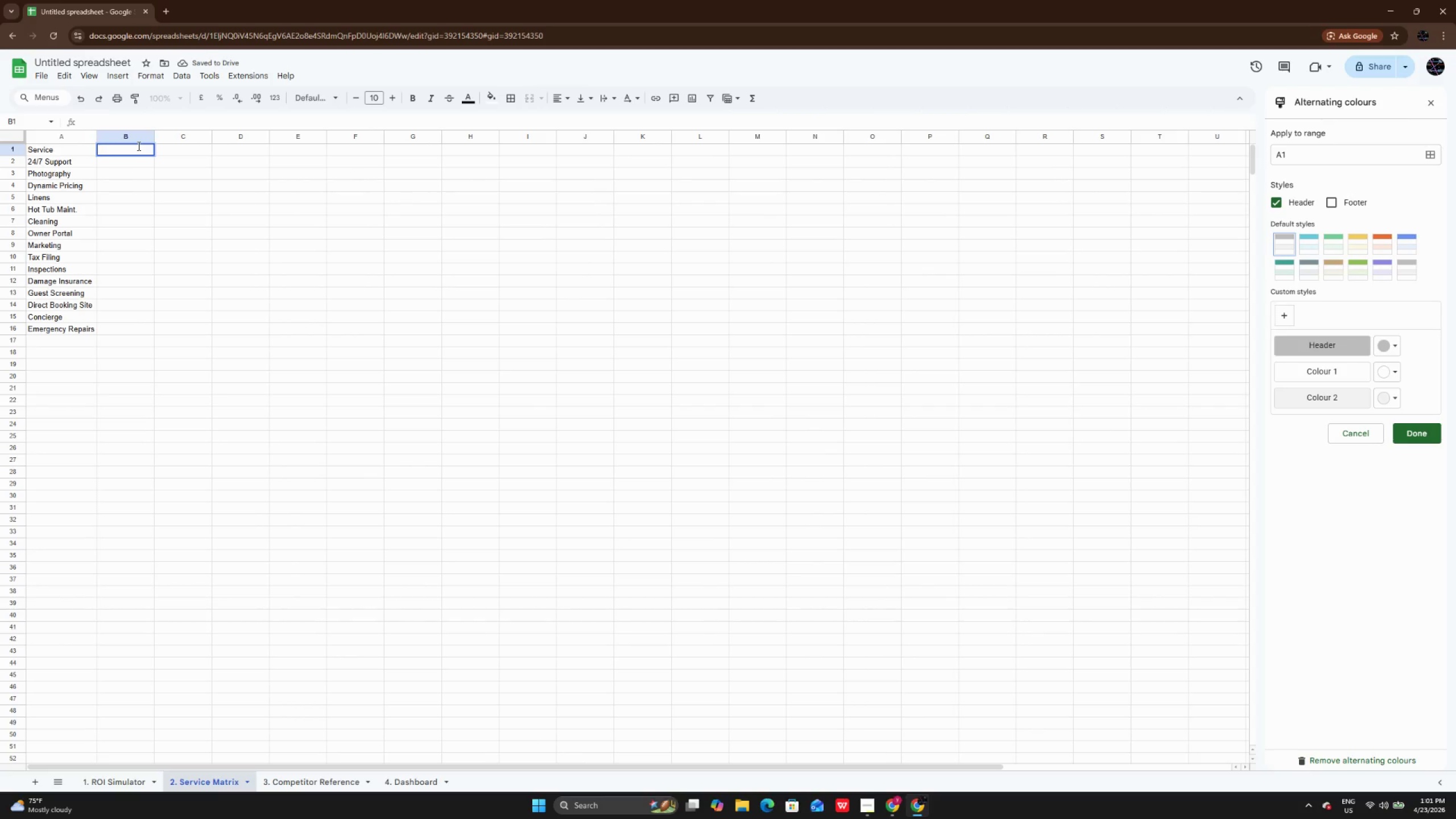 
left_click([300, 779])
 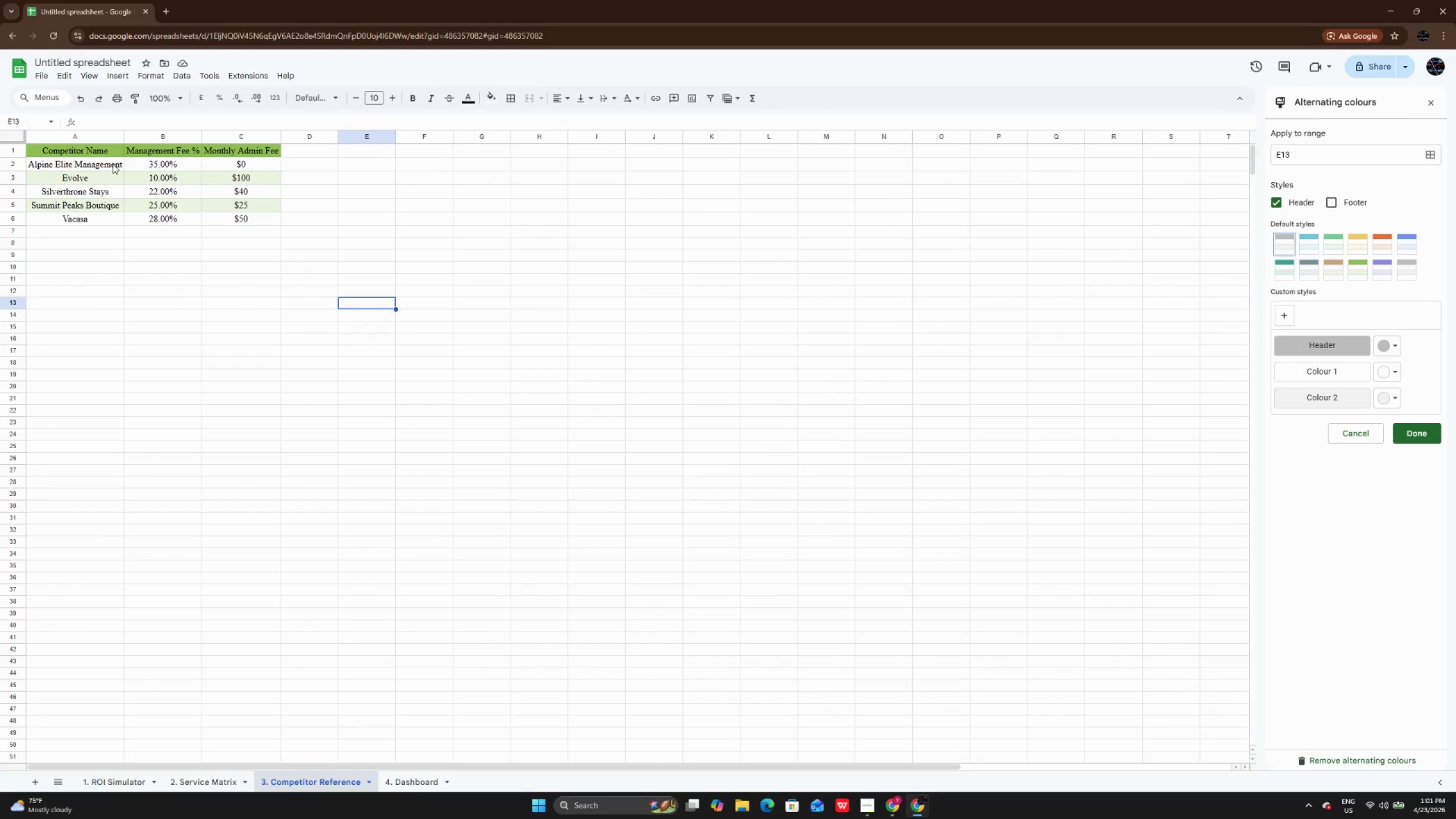 
left_click([113, 164])
 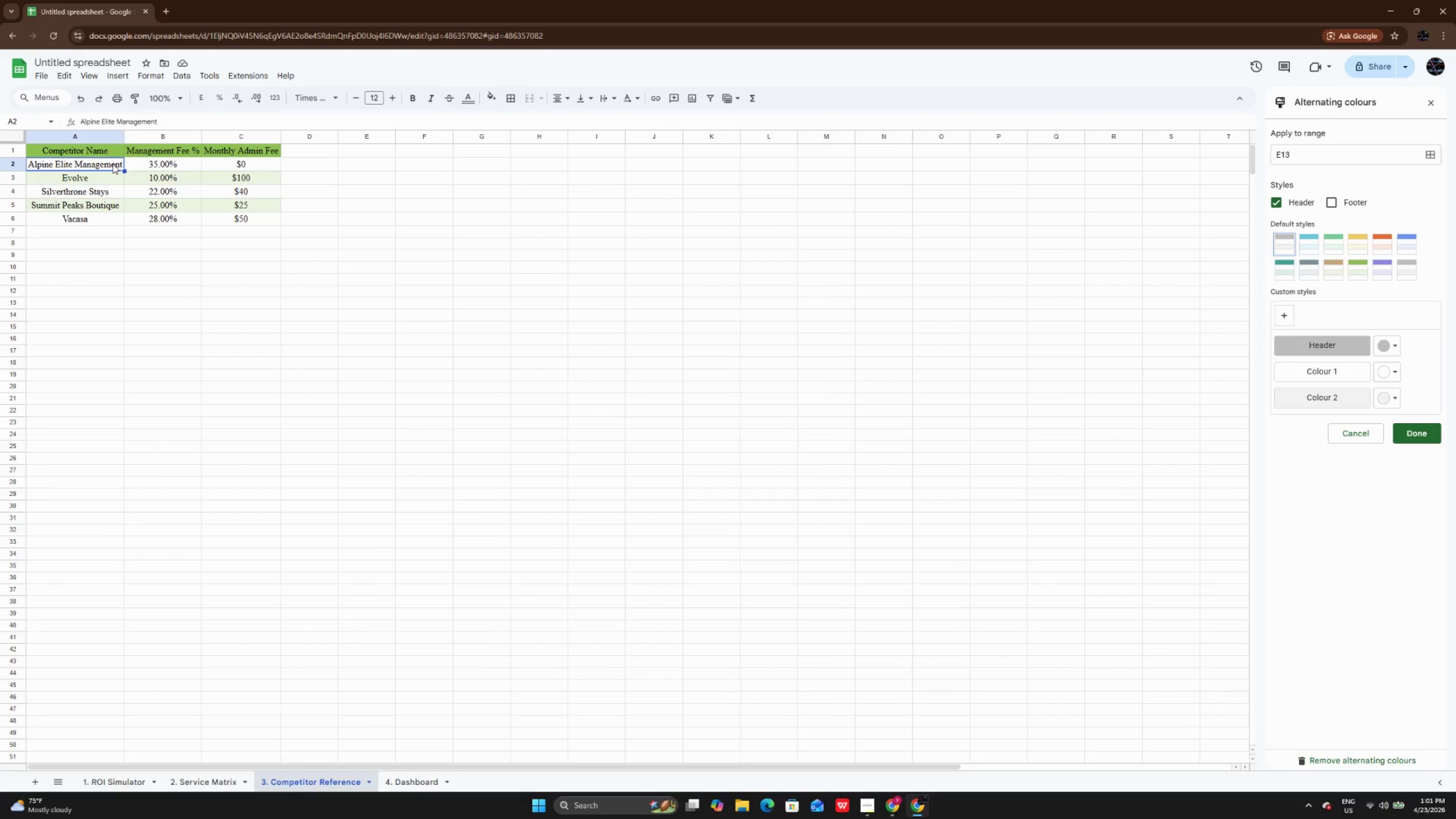 
key(Enter)
 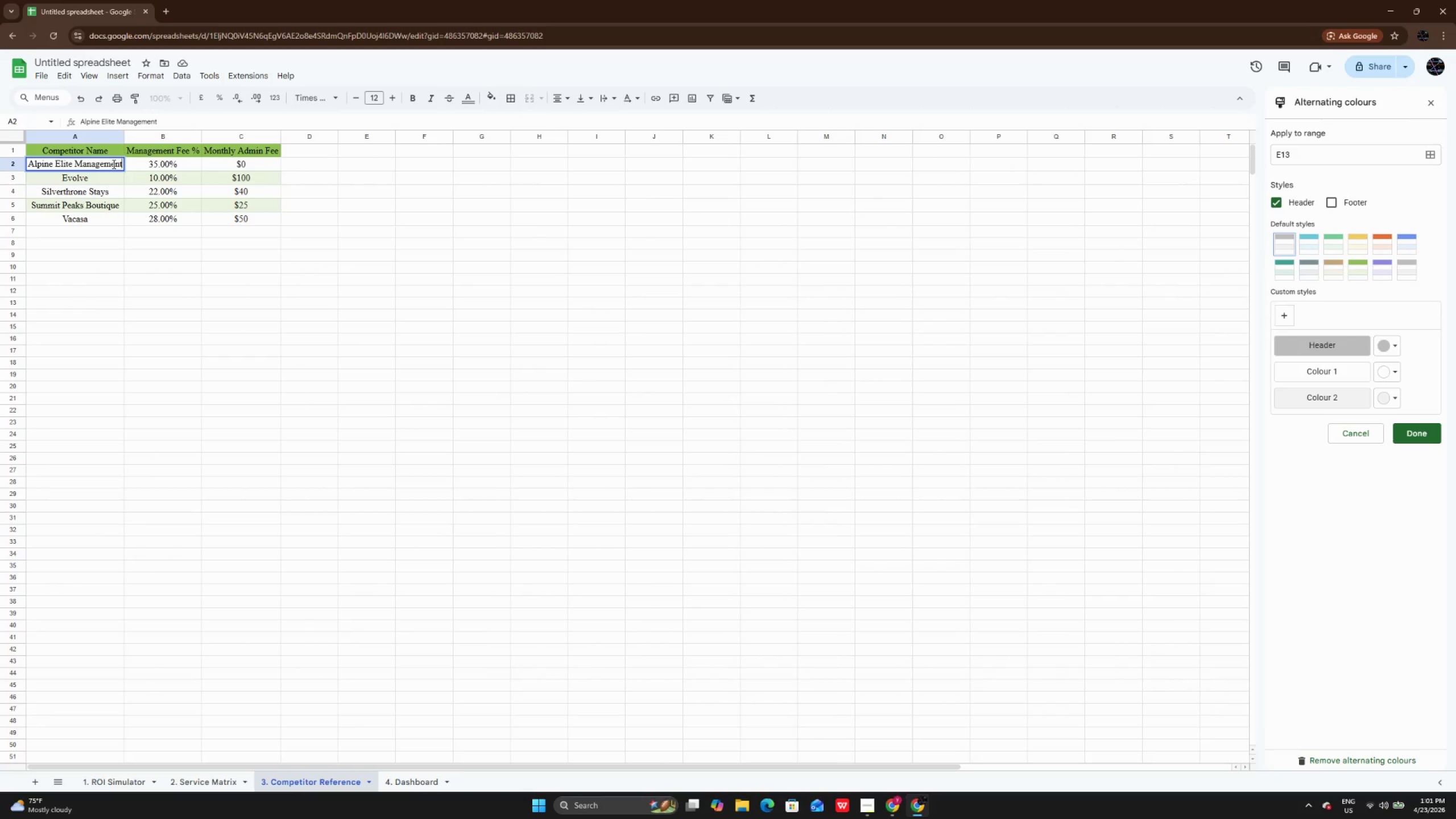 
key(Control+A)
 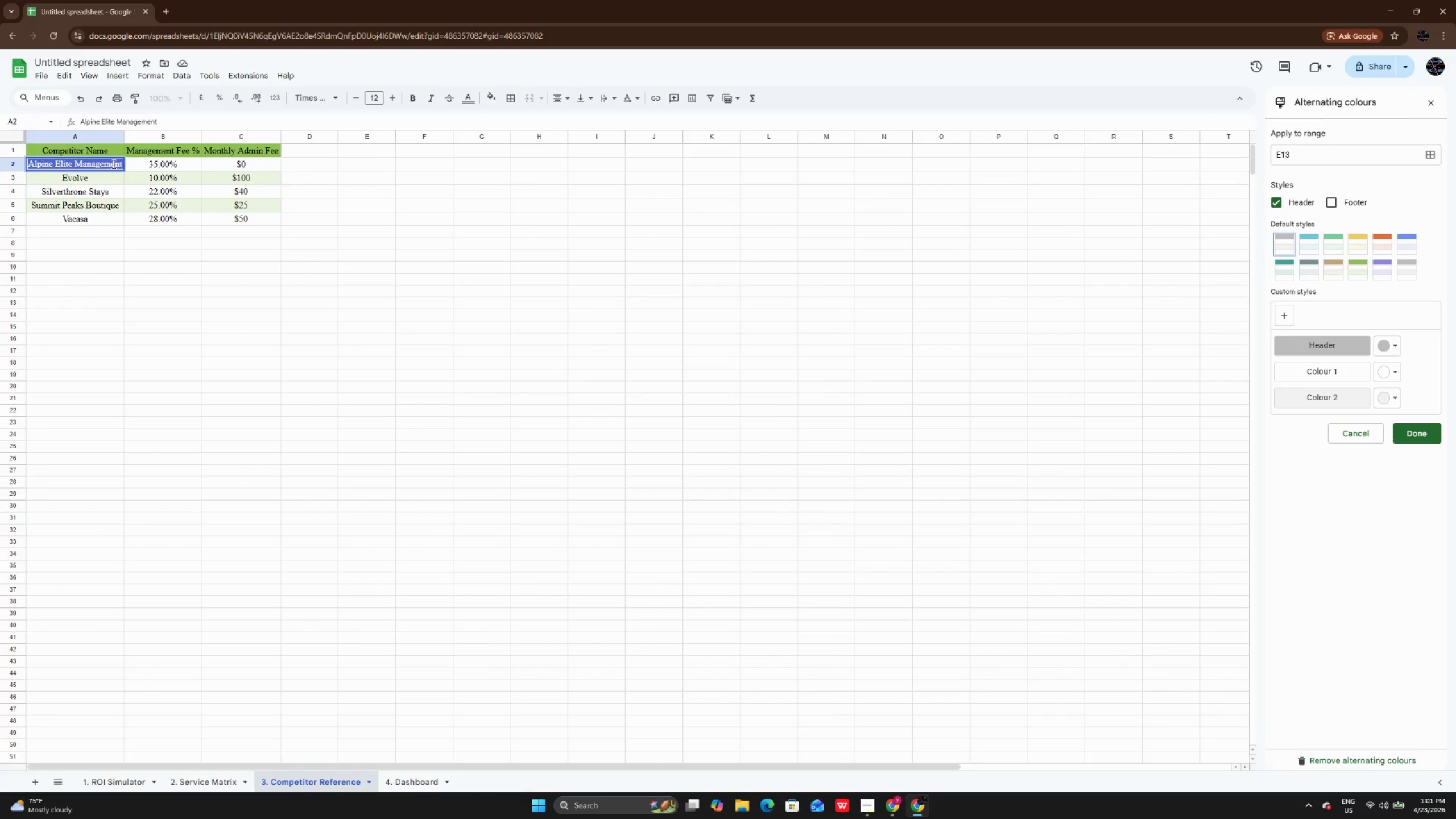 
key(Control+C)
 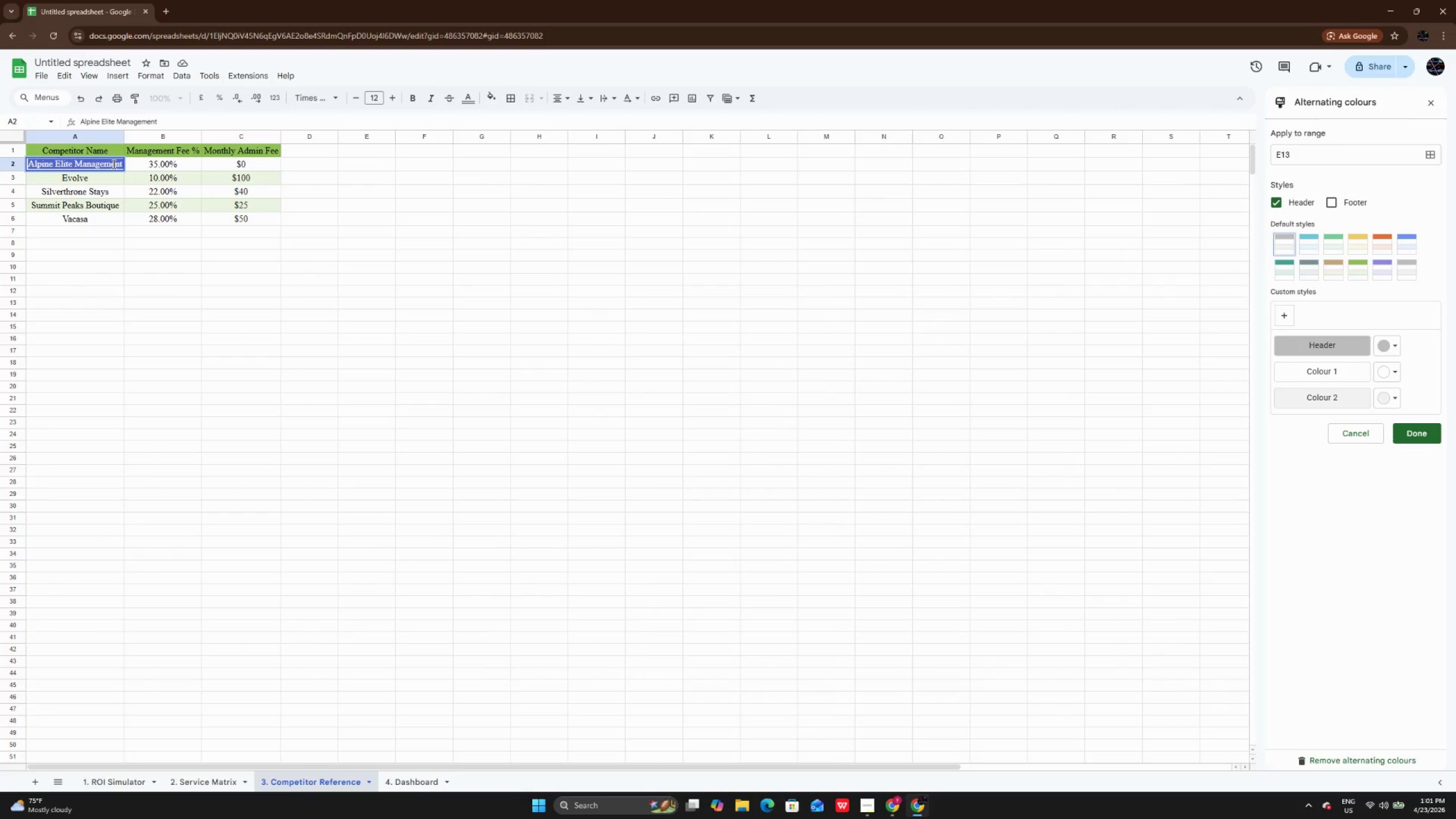 
key(Control+C)
 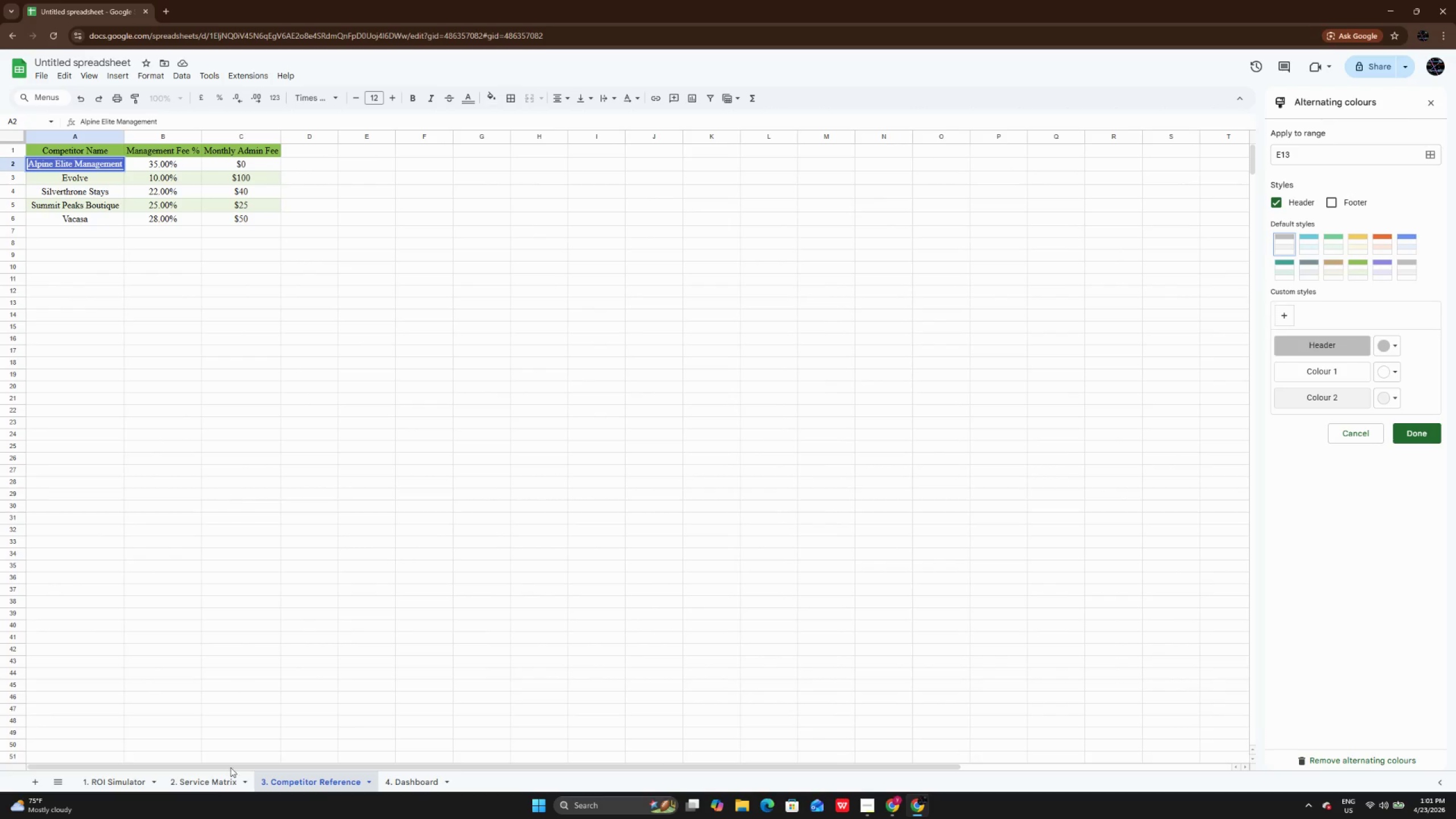 
left_click([219, 776])
 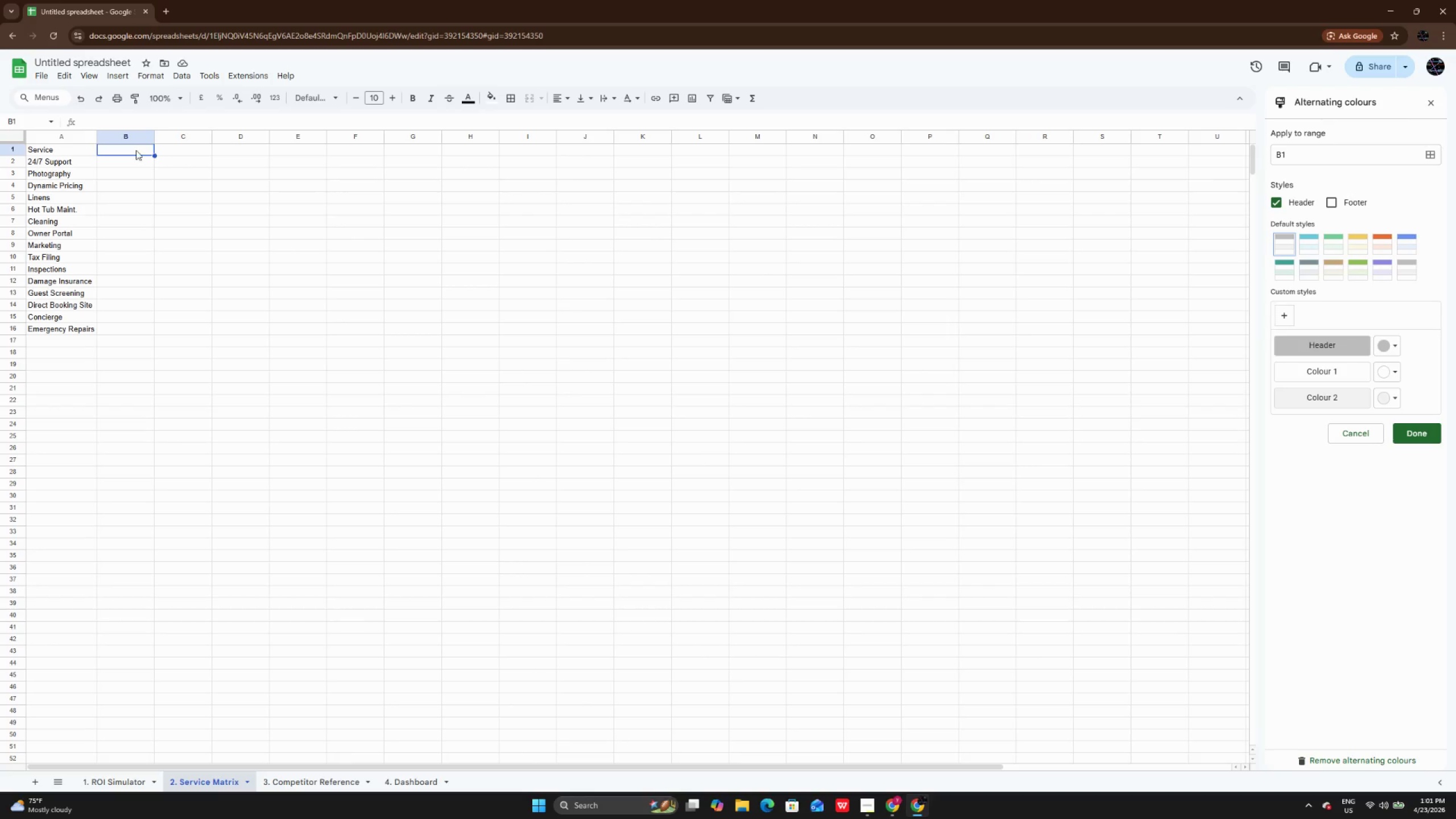 
double_click([135, 149])
 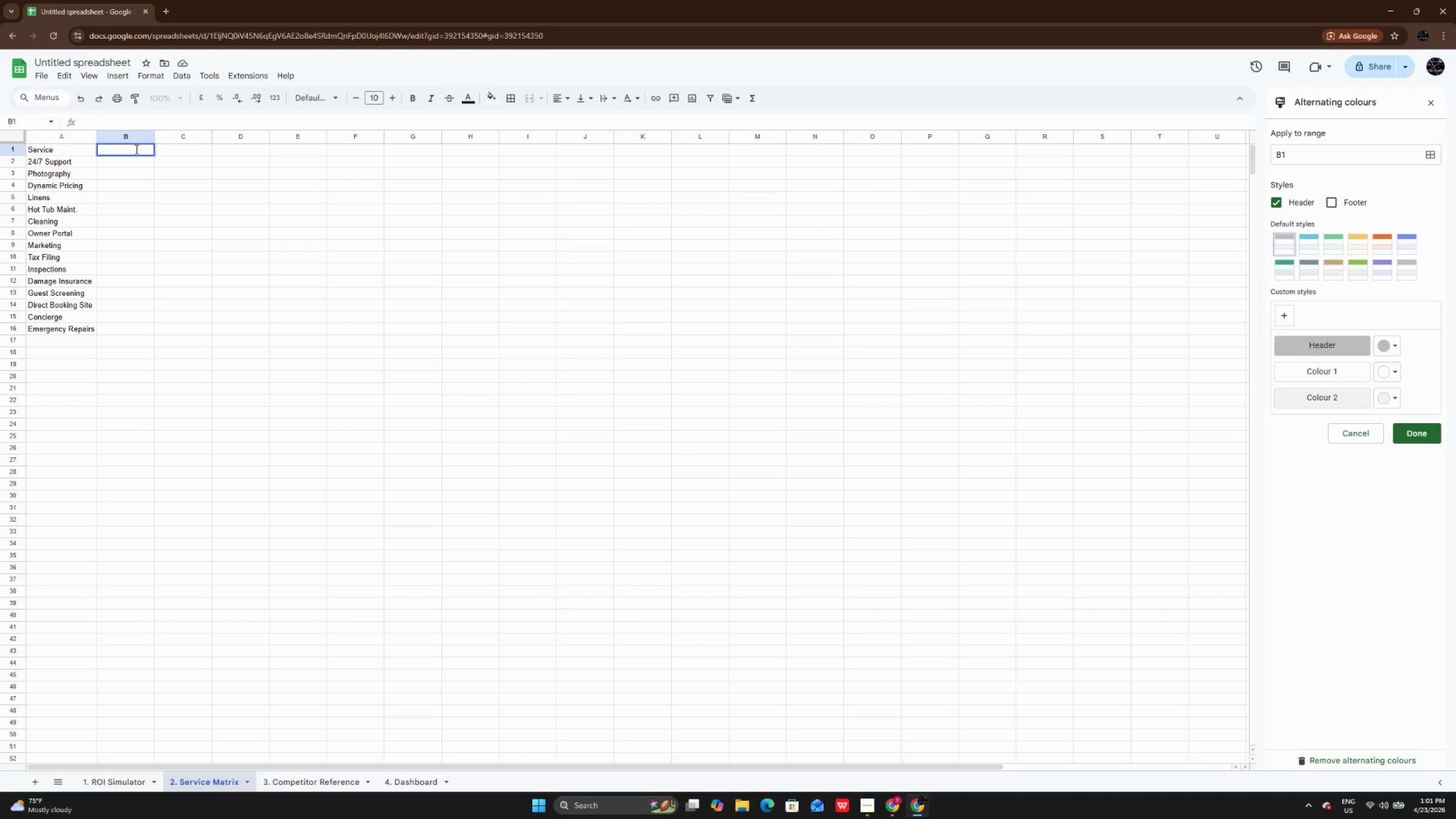 
key(Control+V)
 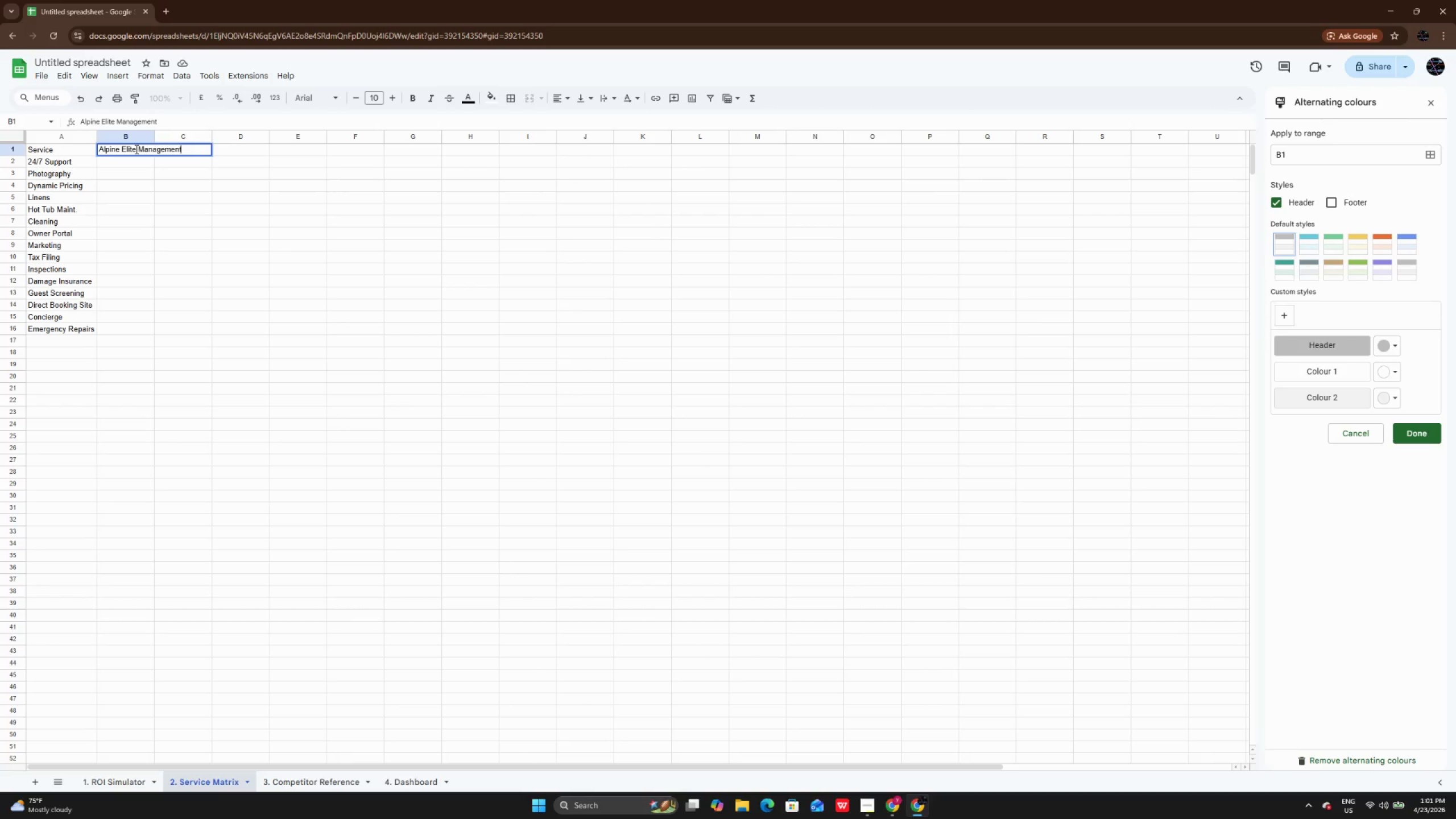 
key(Enter)
 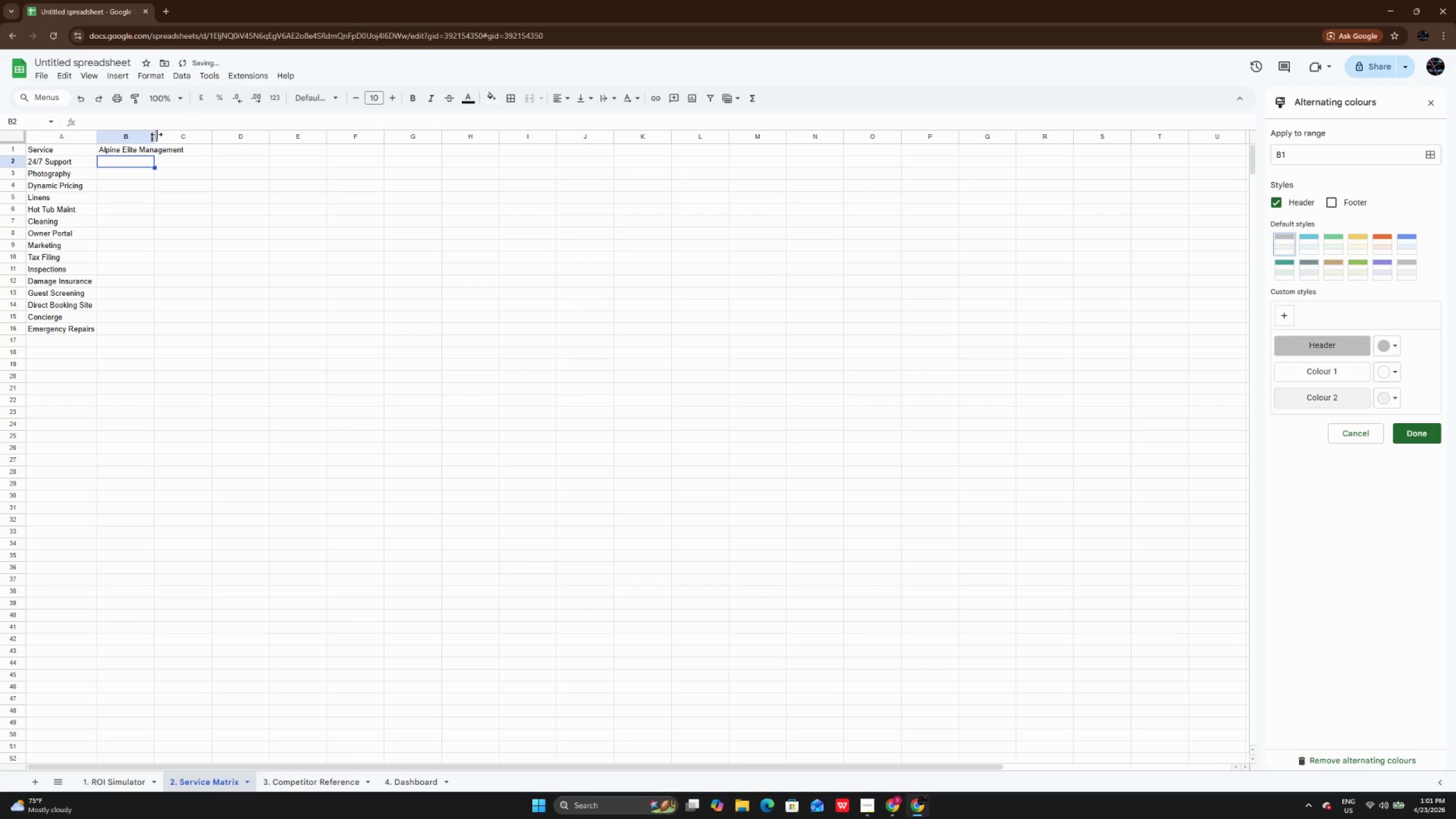 
double_click([156, 134])
 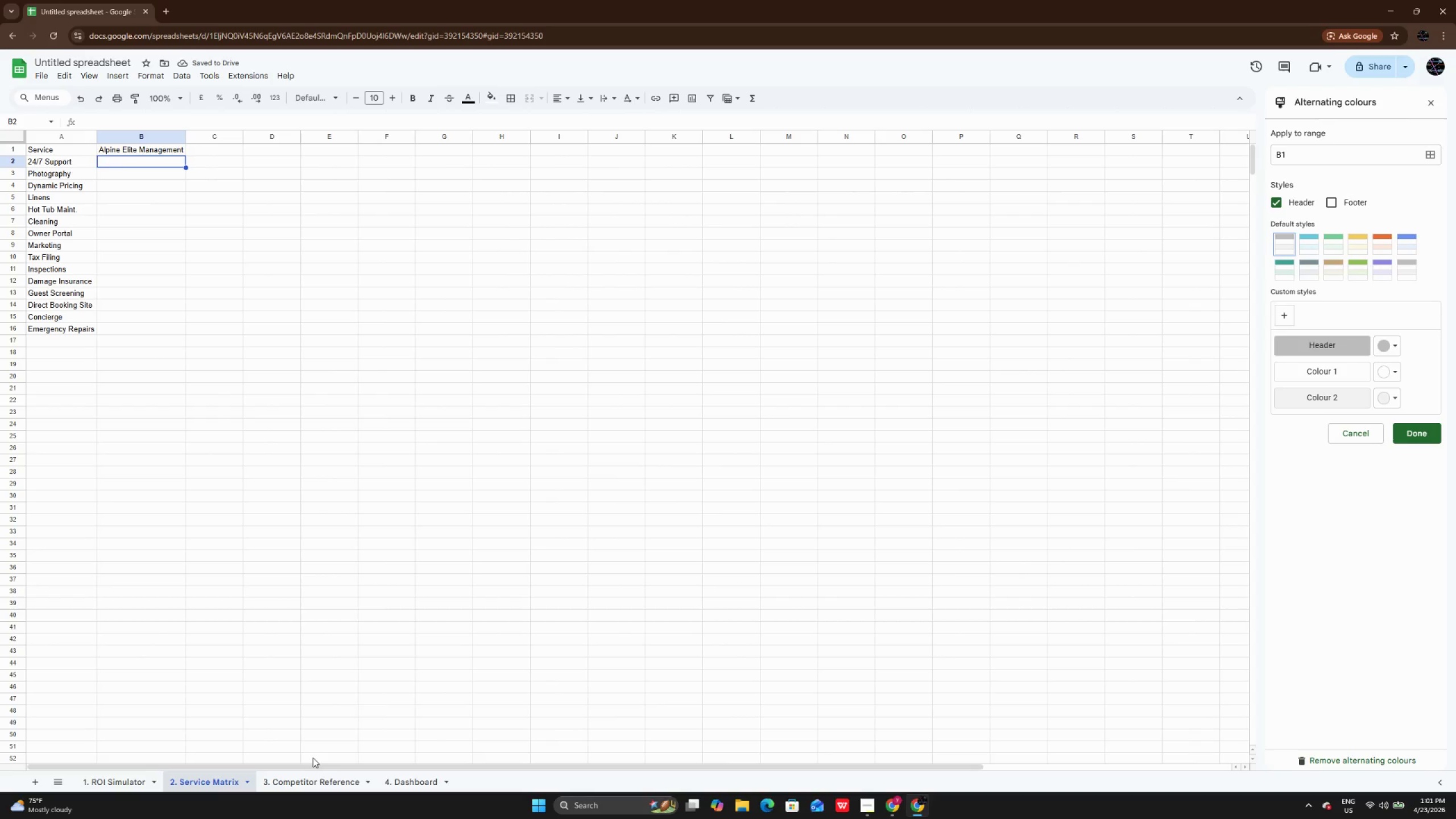 
wait(5.12)
 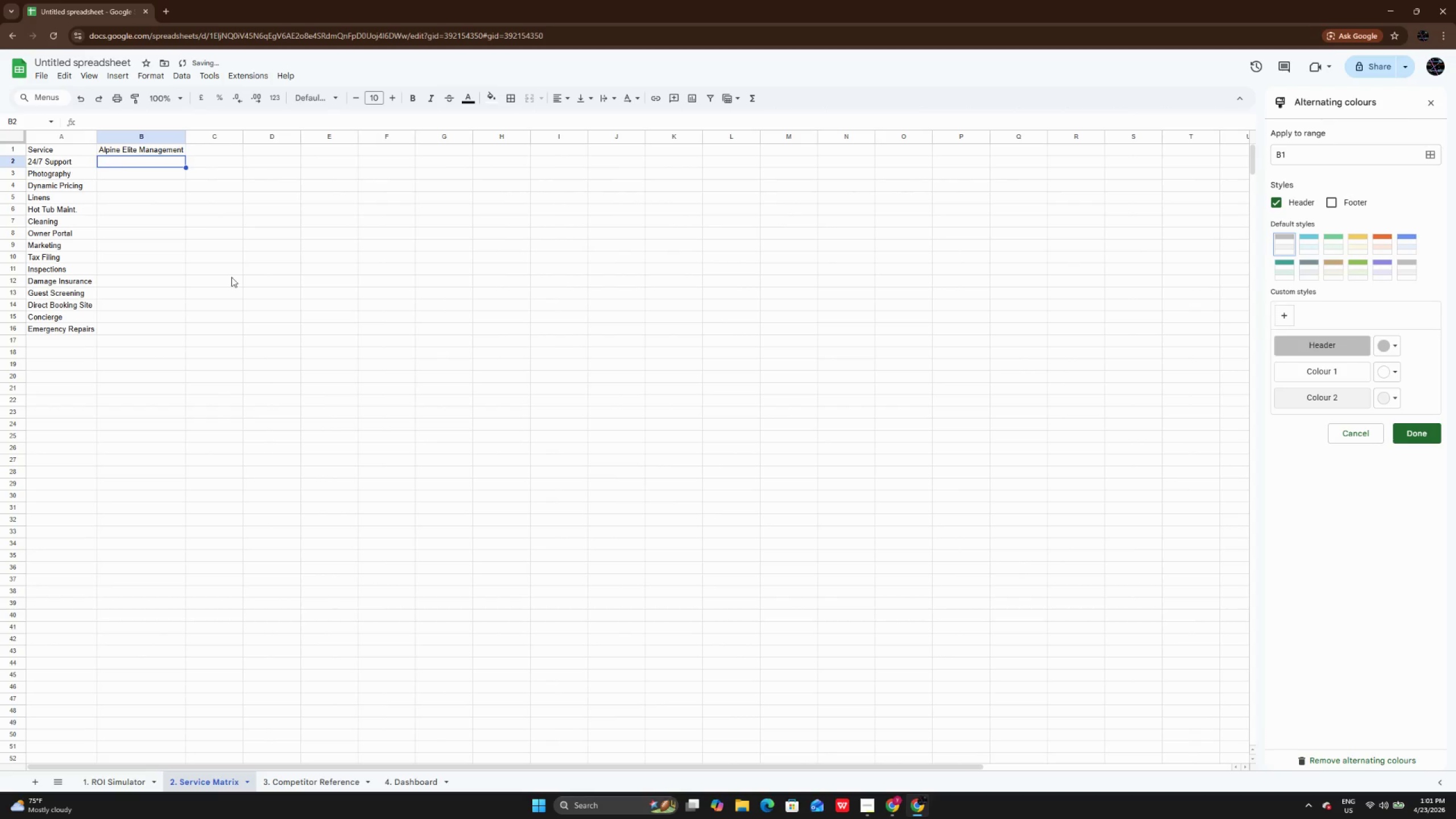 
left_click([303, 780])
 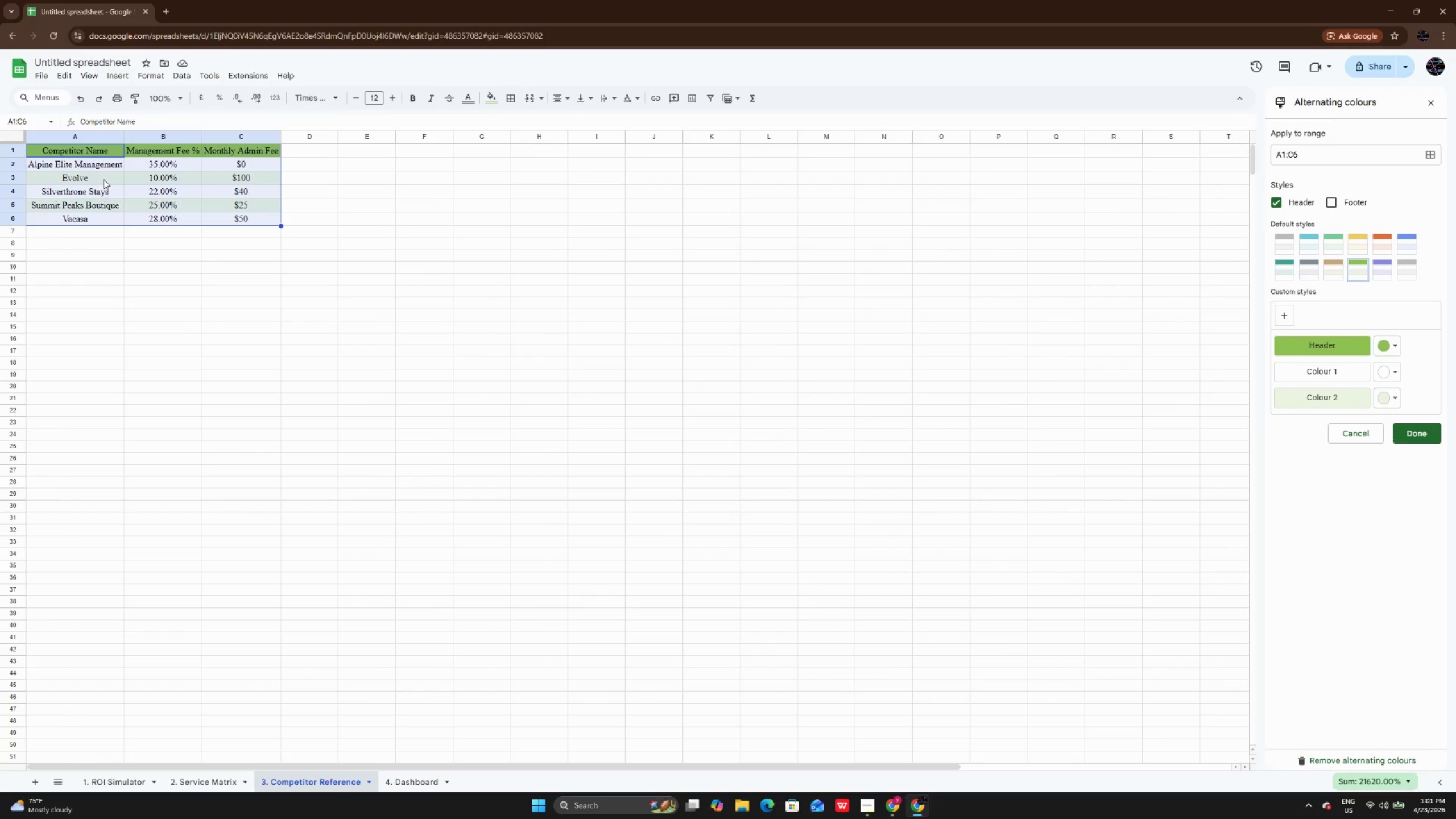 
double_click([104, 179])
 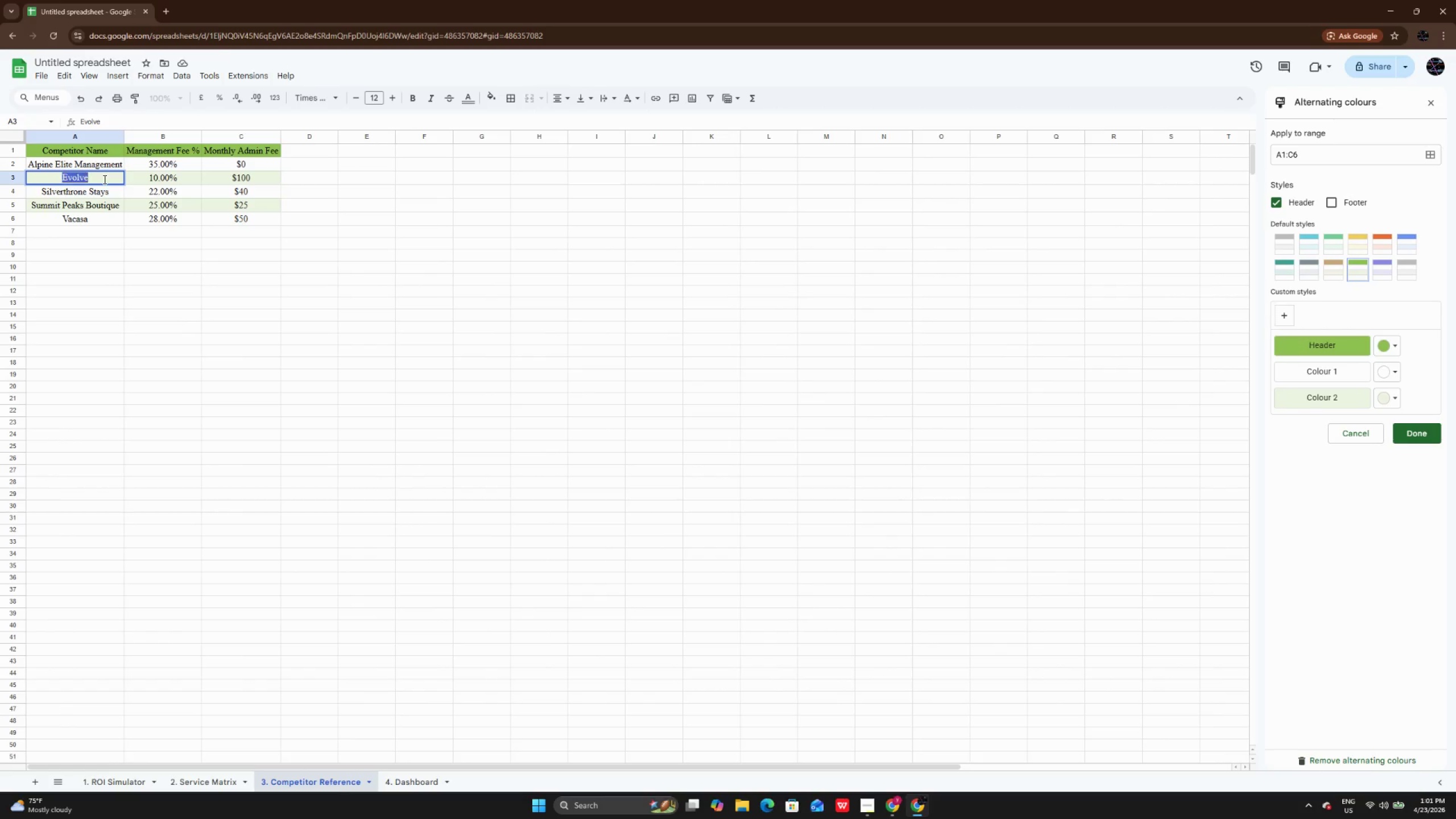 
left_click_drag(start_coordinate=[104, 179], to_coordinate=[98, 180])
 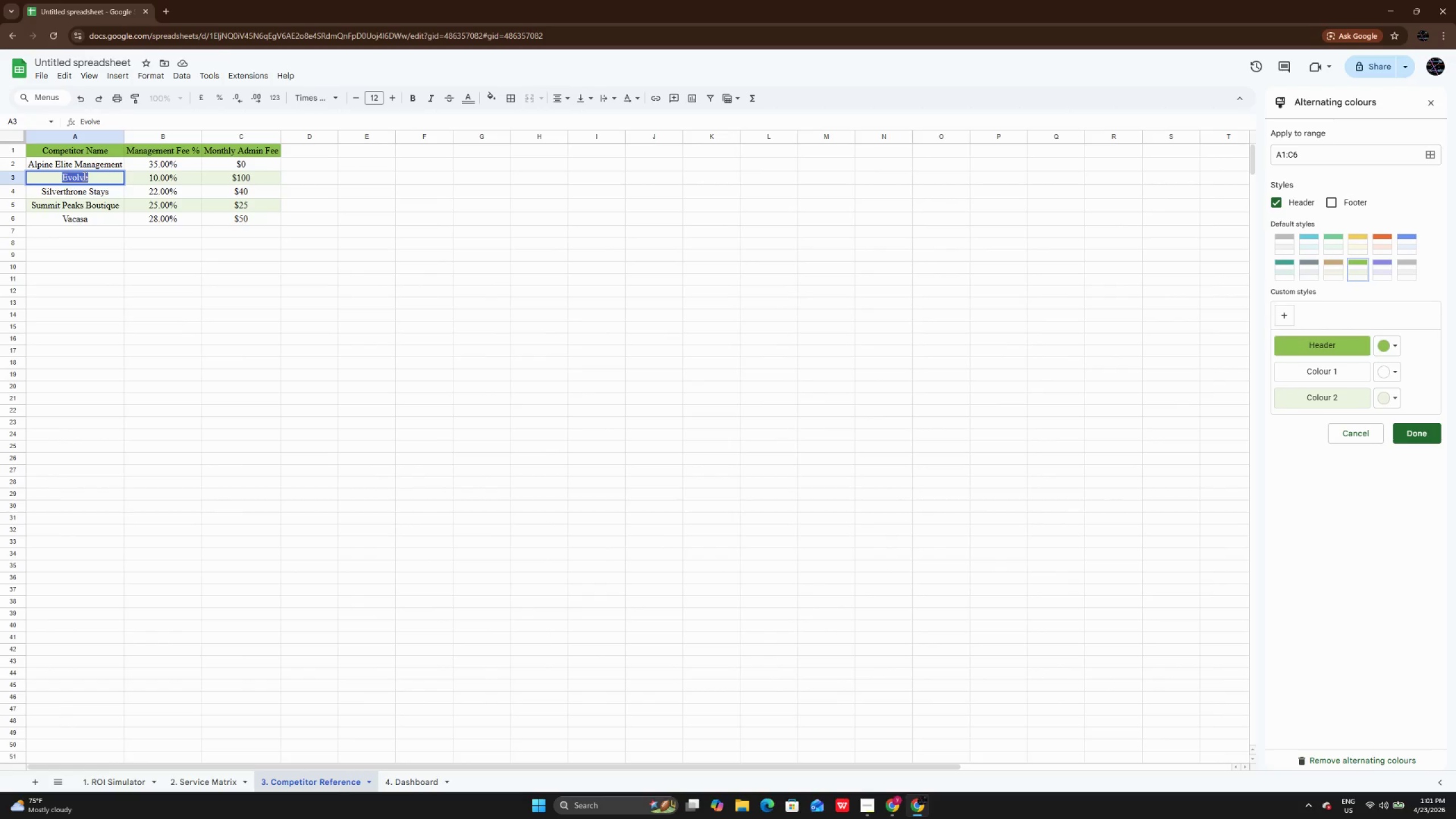 
key(Control+C)
 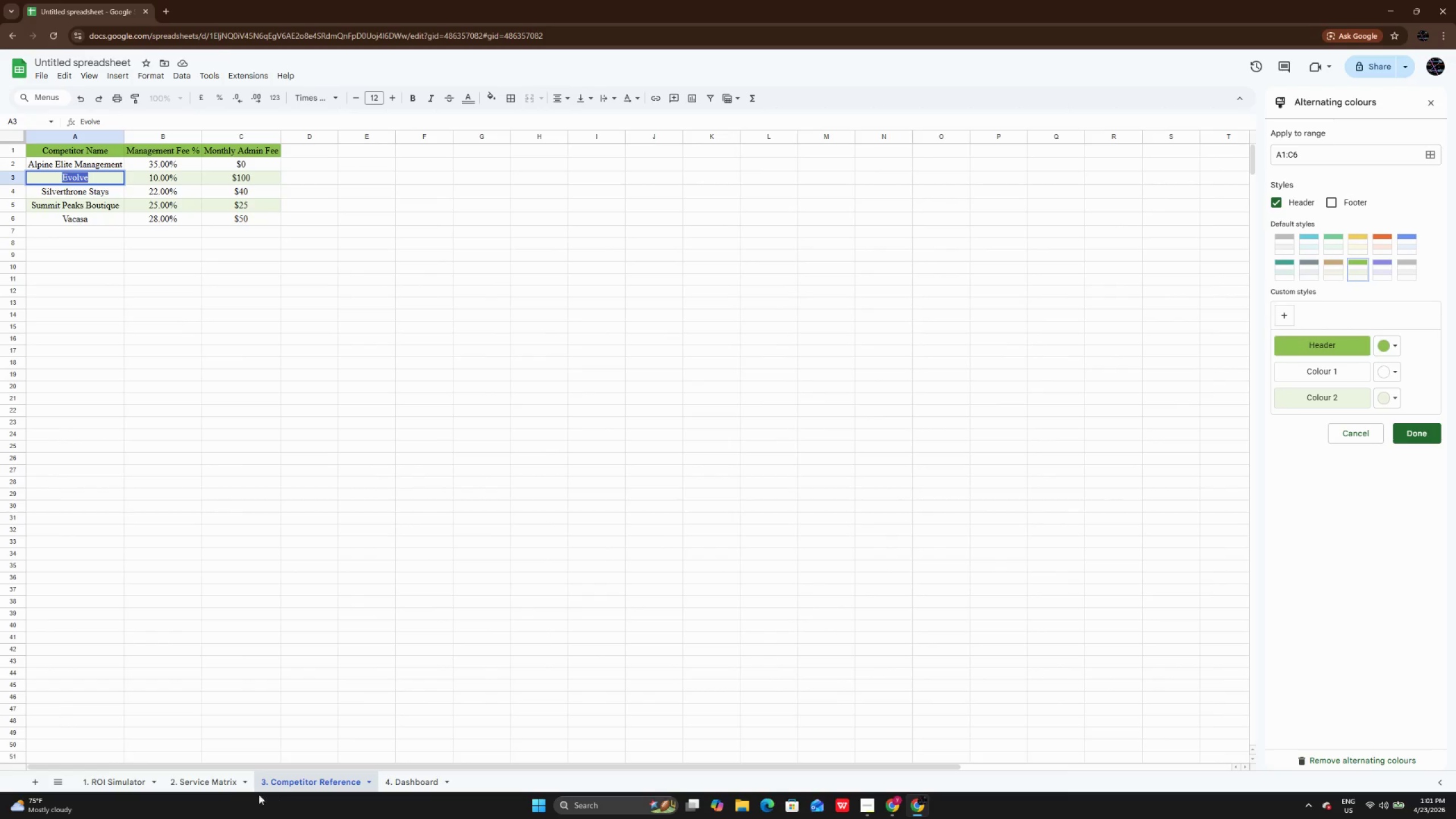 
left_click([205, 781])
 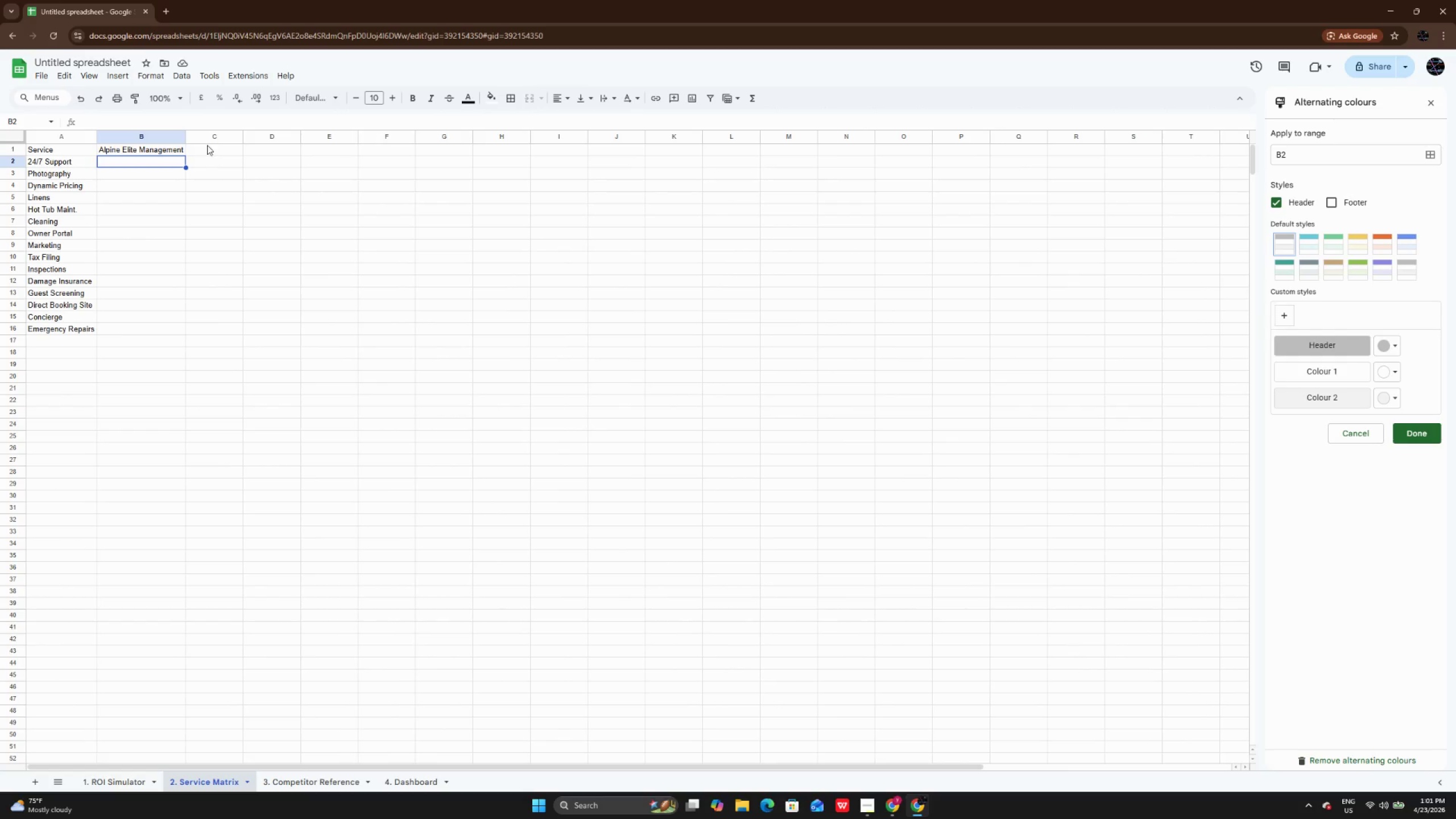 
double_click([208, 147])
 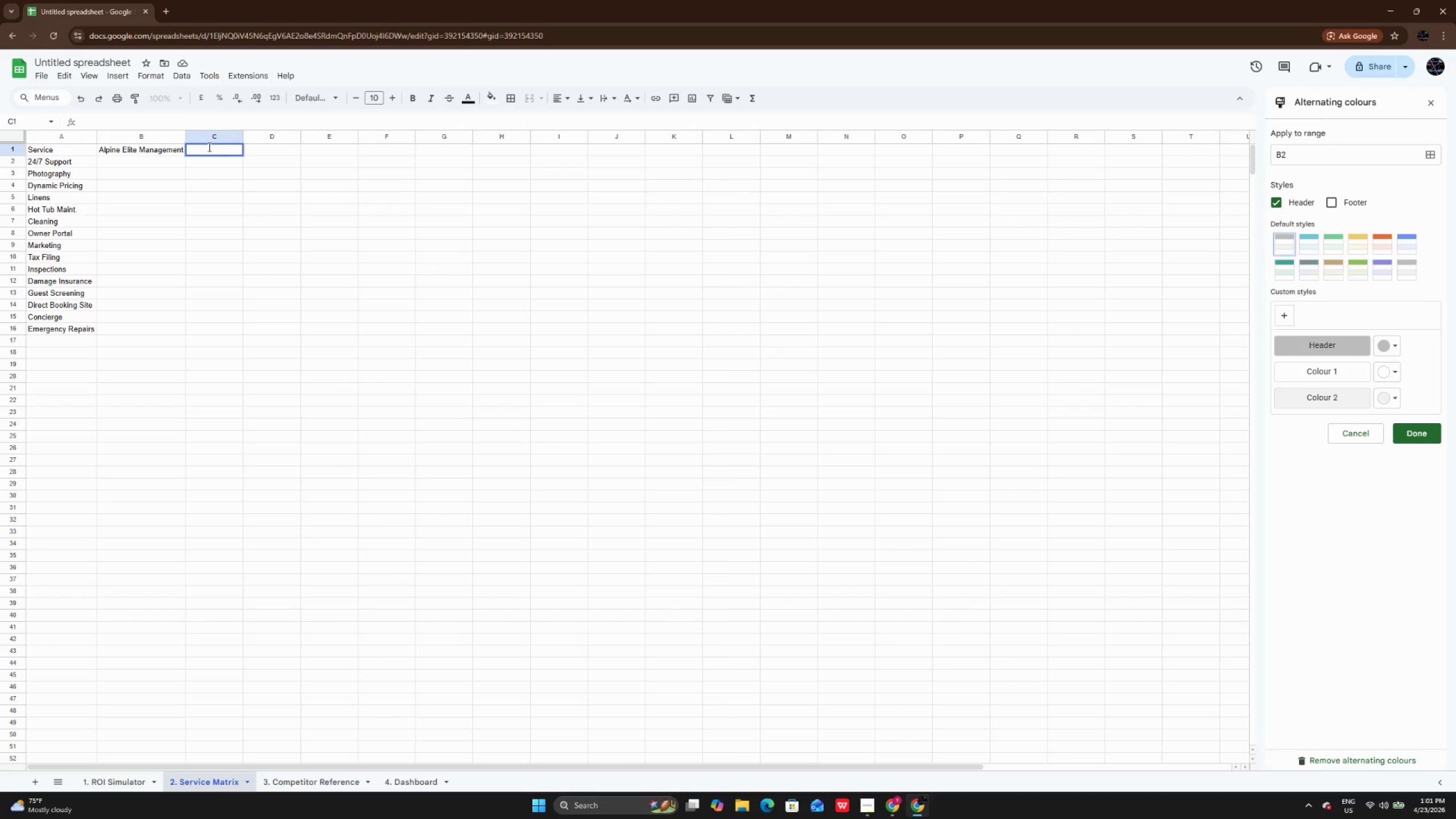 
key(Control+V)
 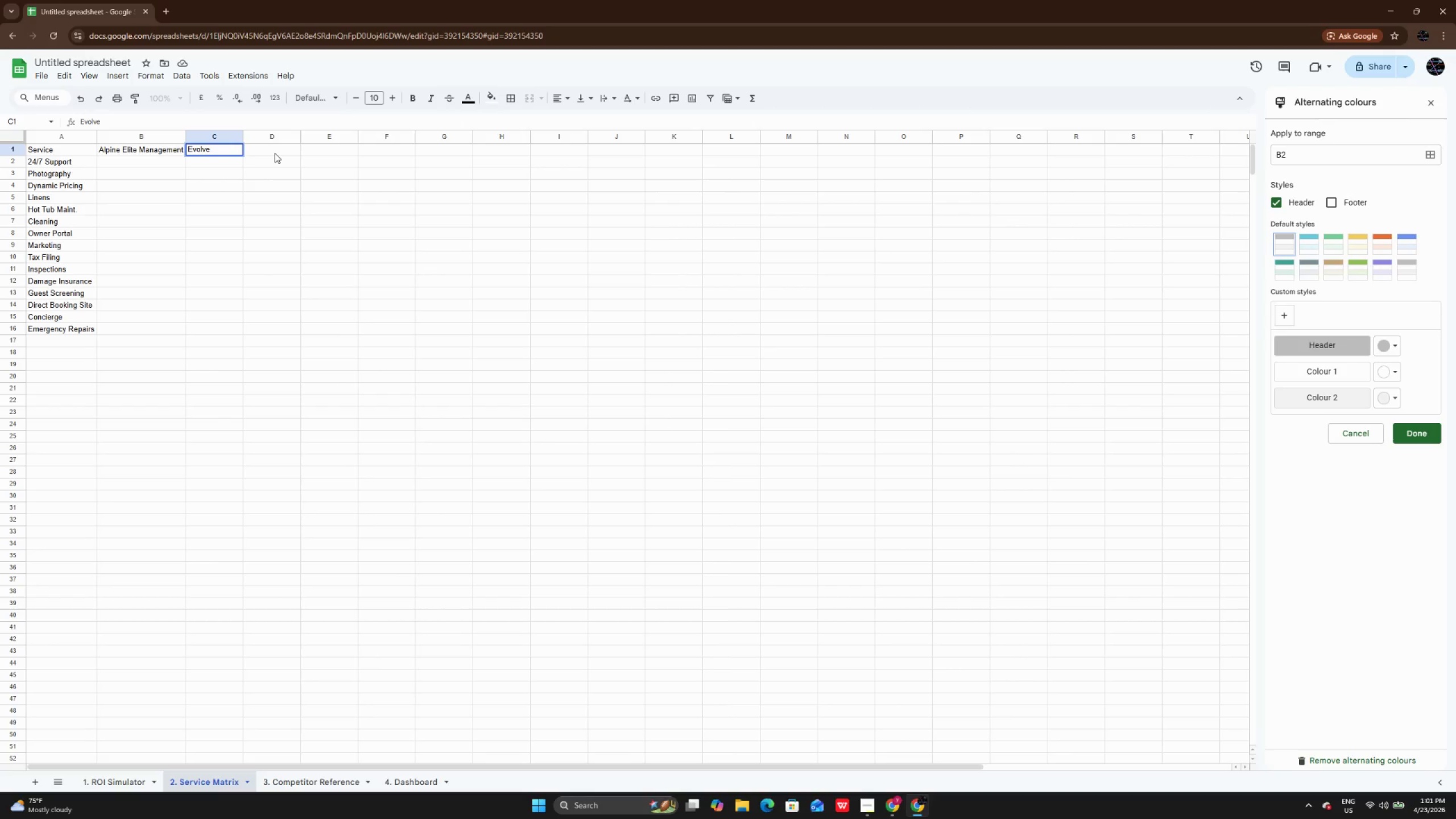 
left_click([276, 150])
 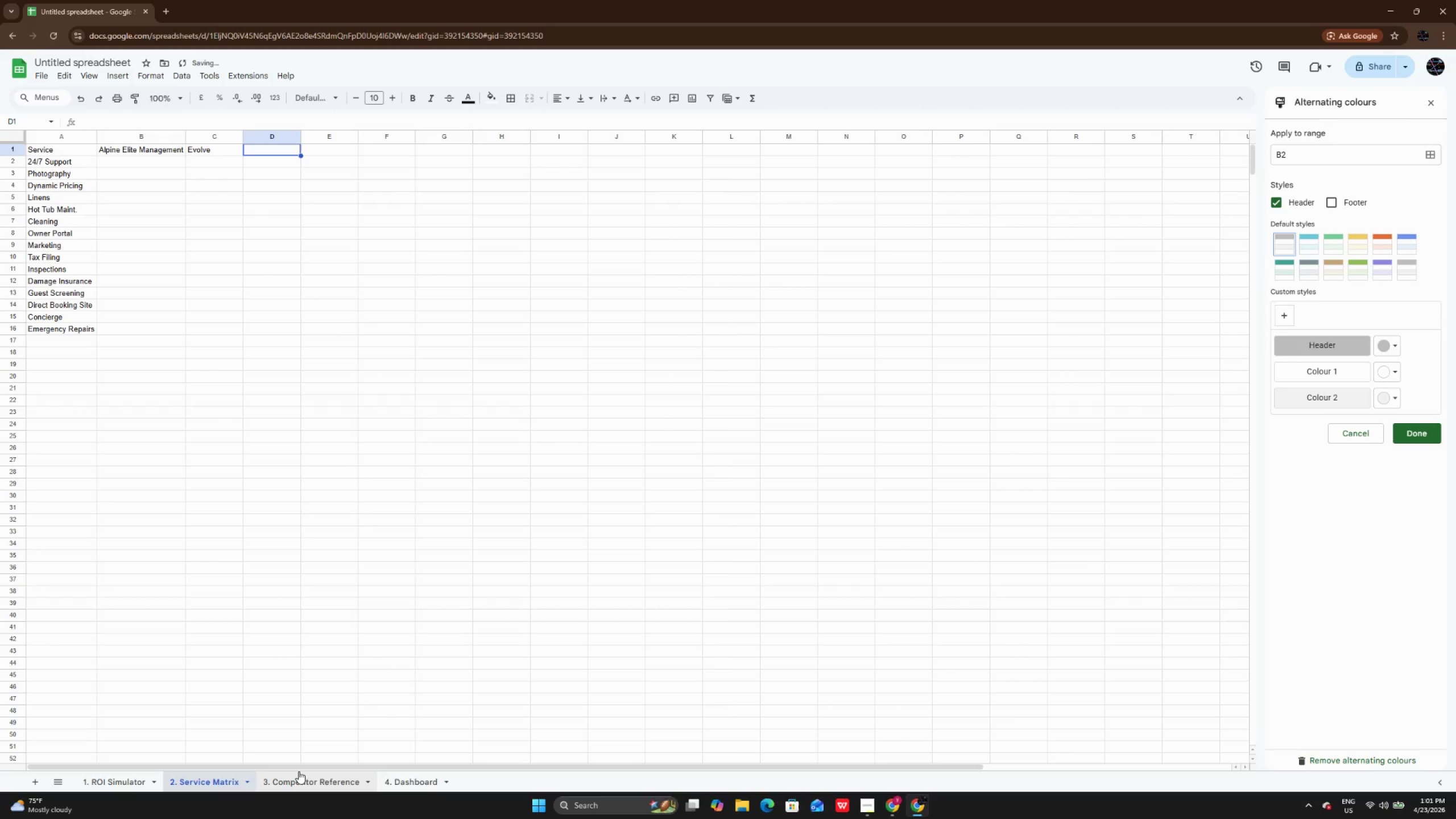 
left_click([300, 772])
 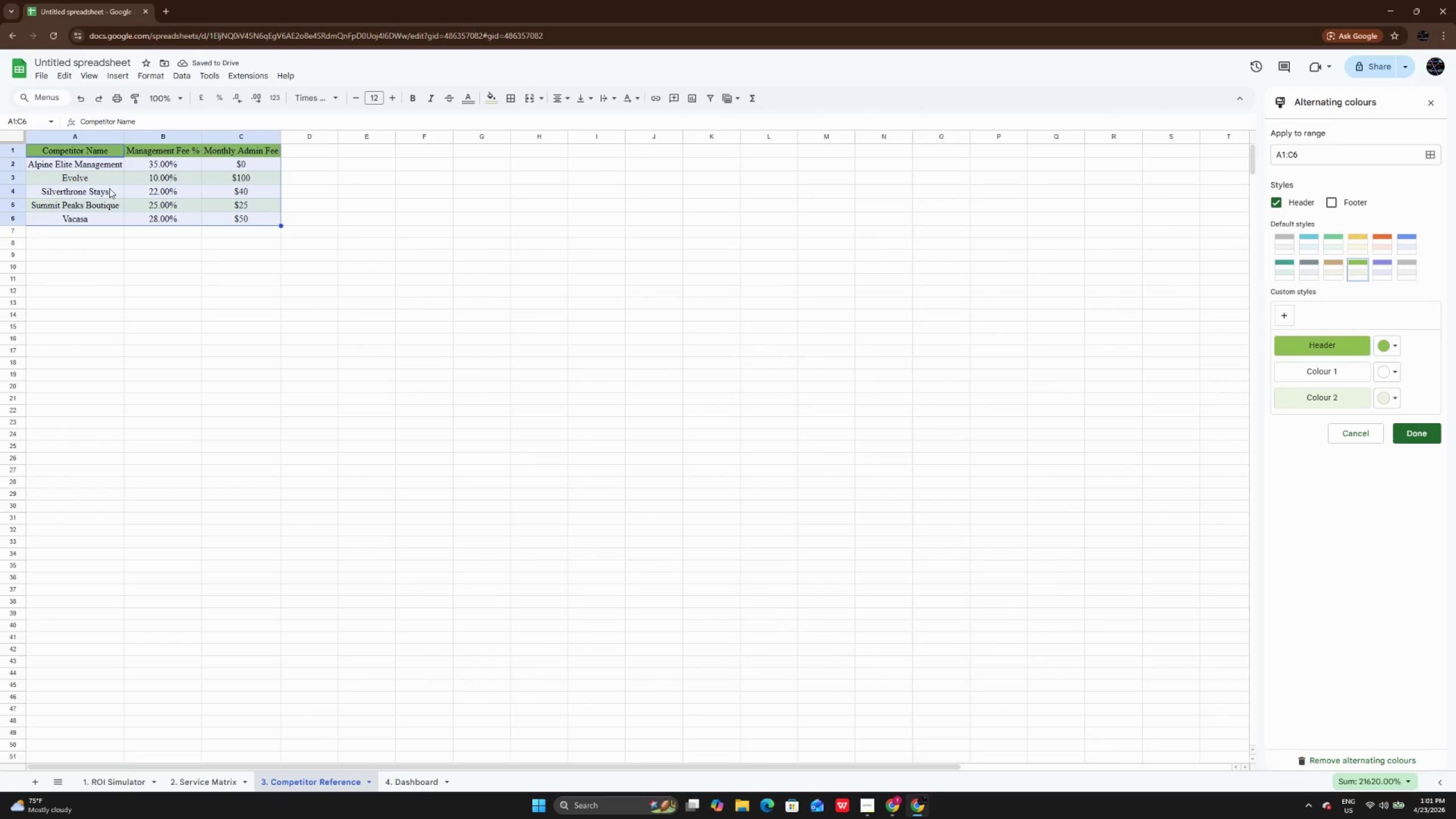 
left_click([109, 190])
 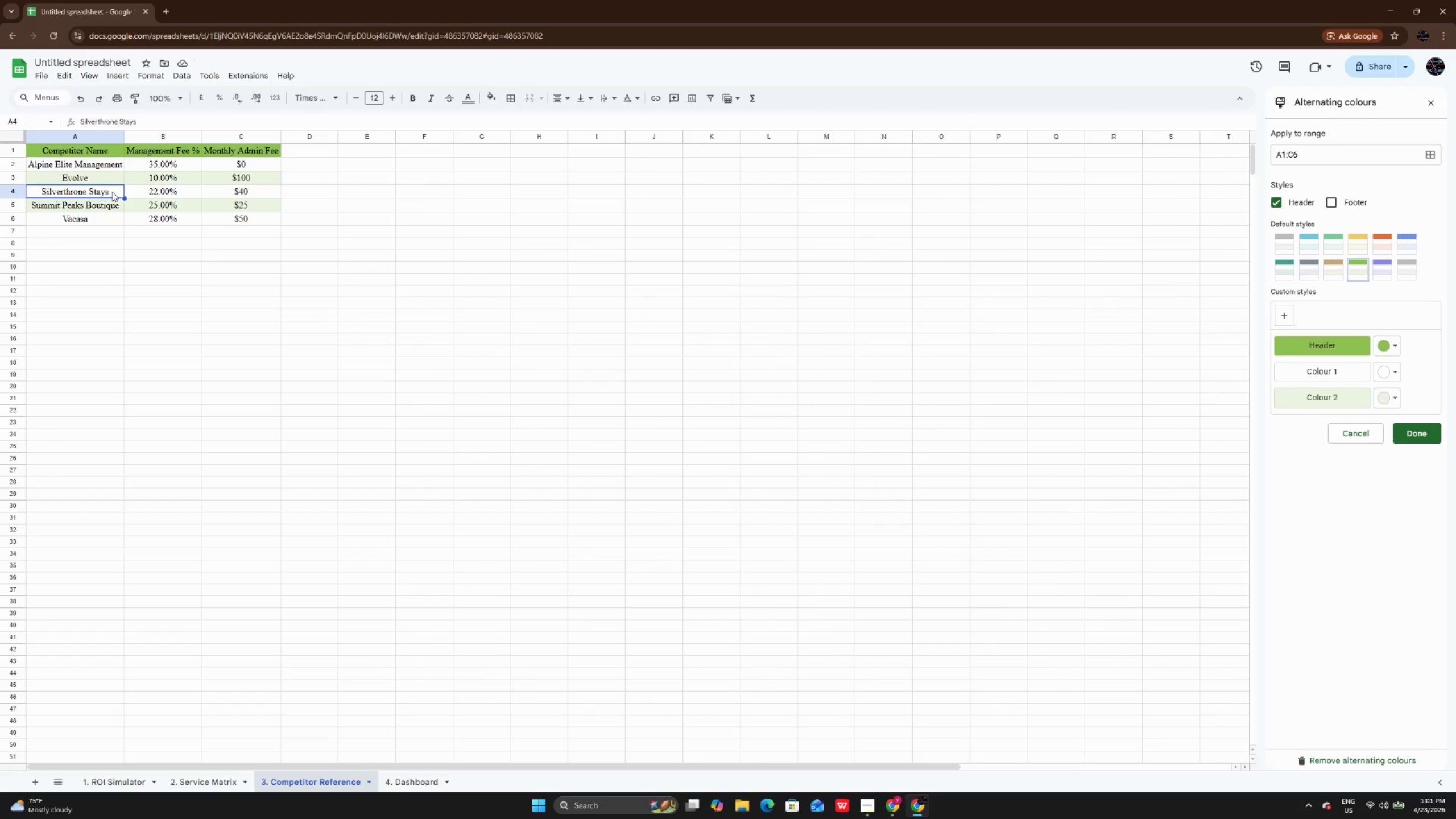 
double_click([112, 192])
 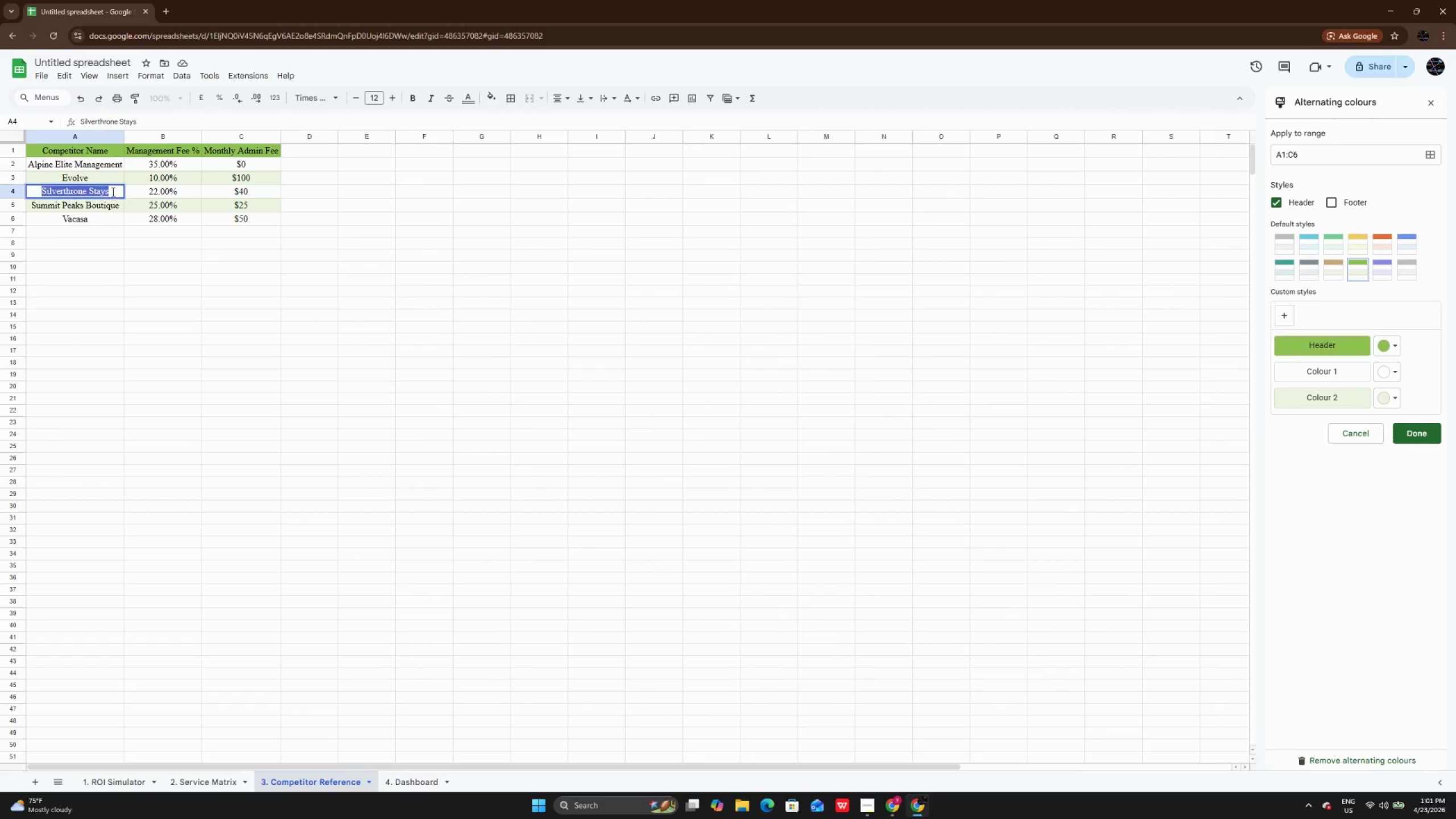 
triple_click([112, 192])
 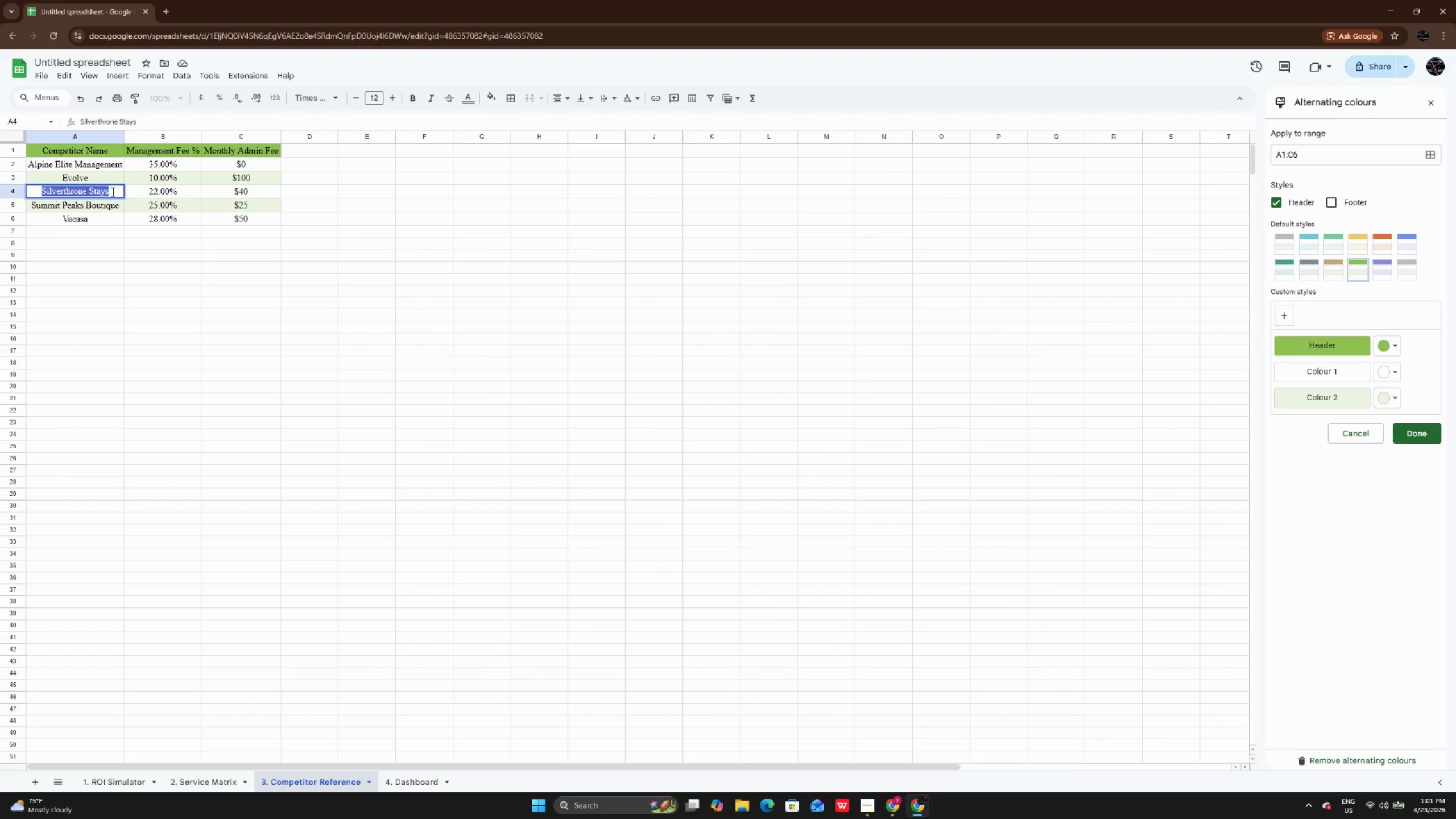 
hold_key(key=ControlLeft, duration=0.78)
 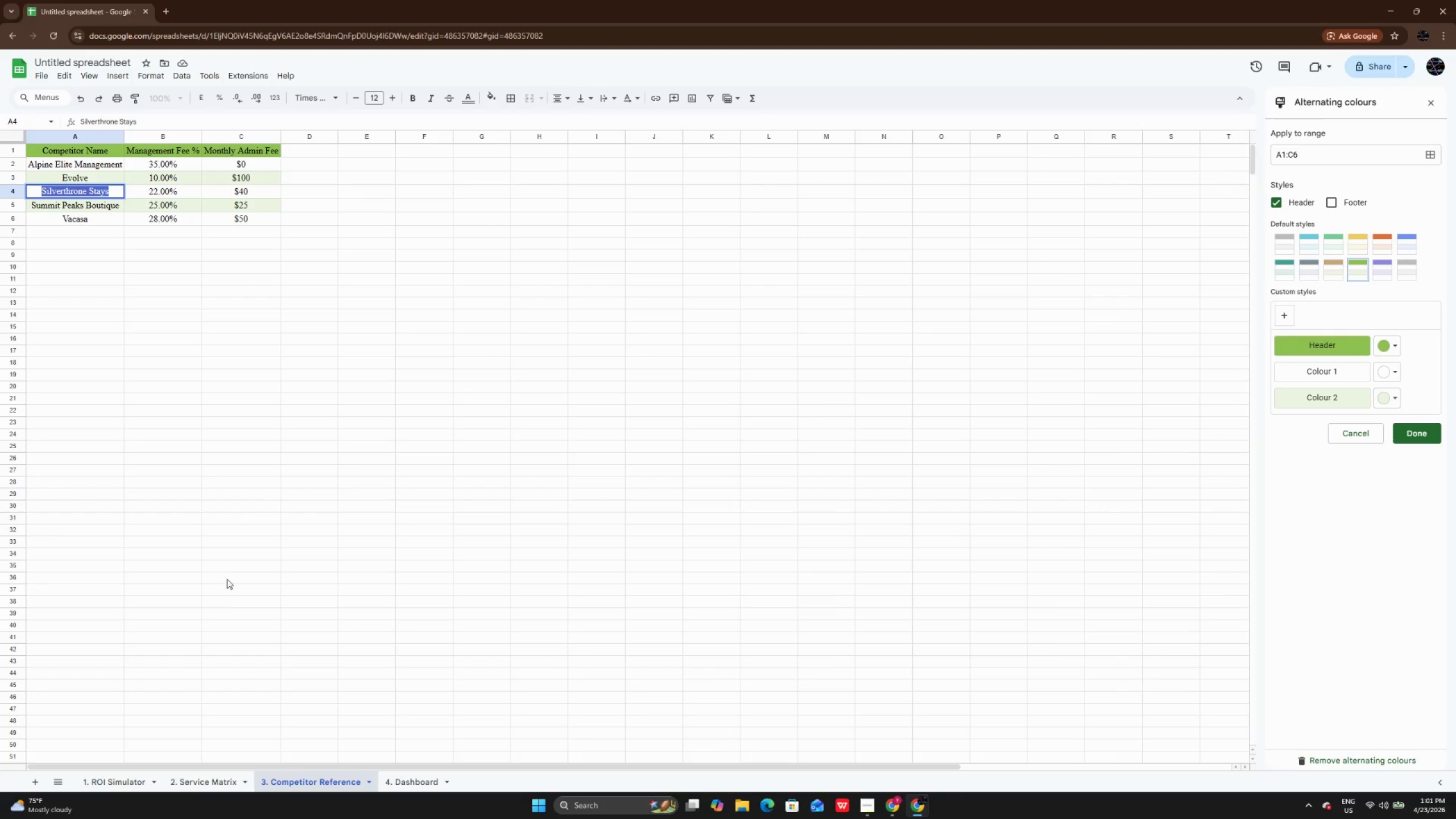 
hold_key(key=C, duration=0.31)
 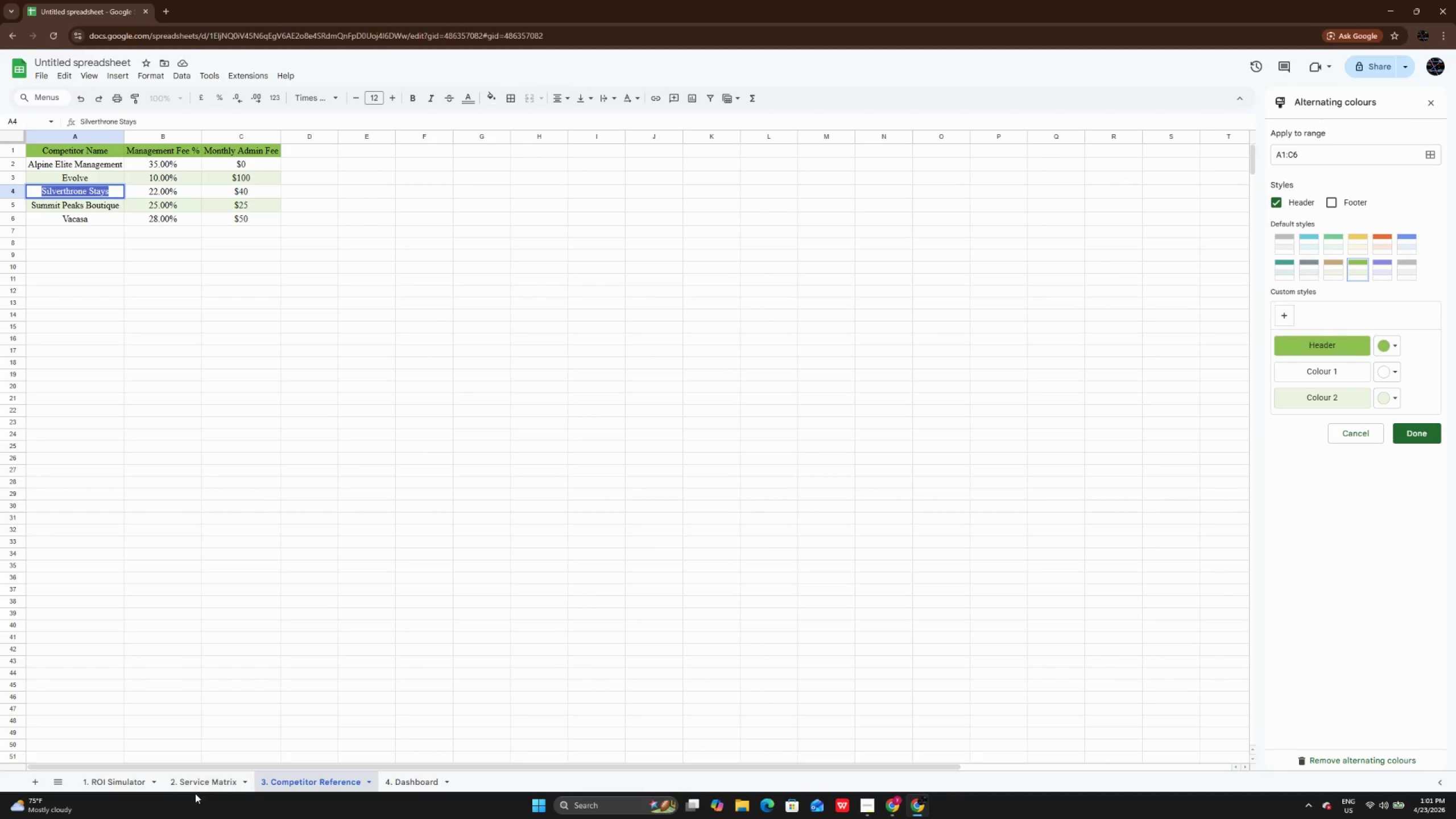 
left_click([195, 783])
 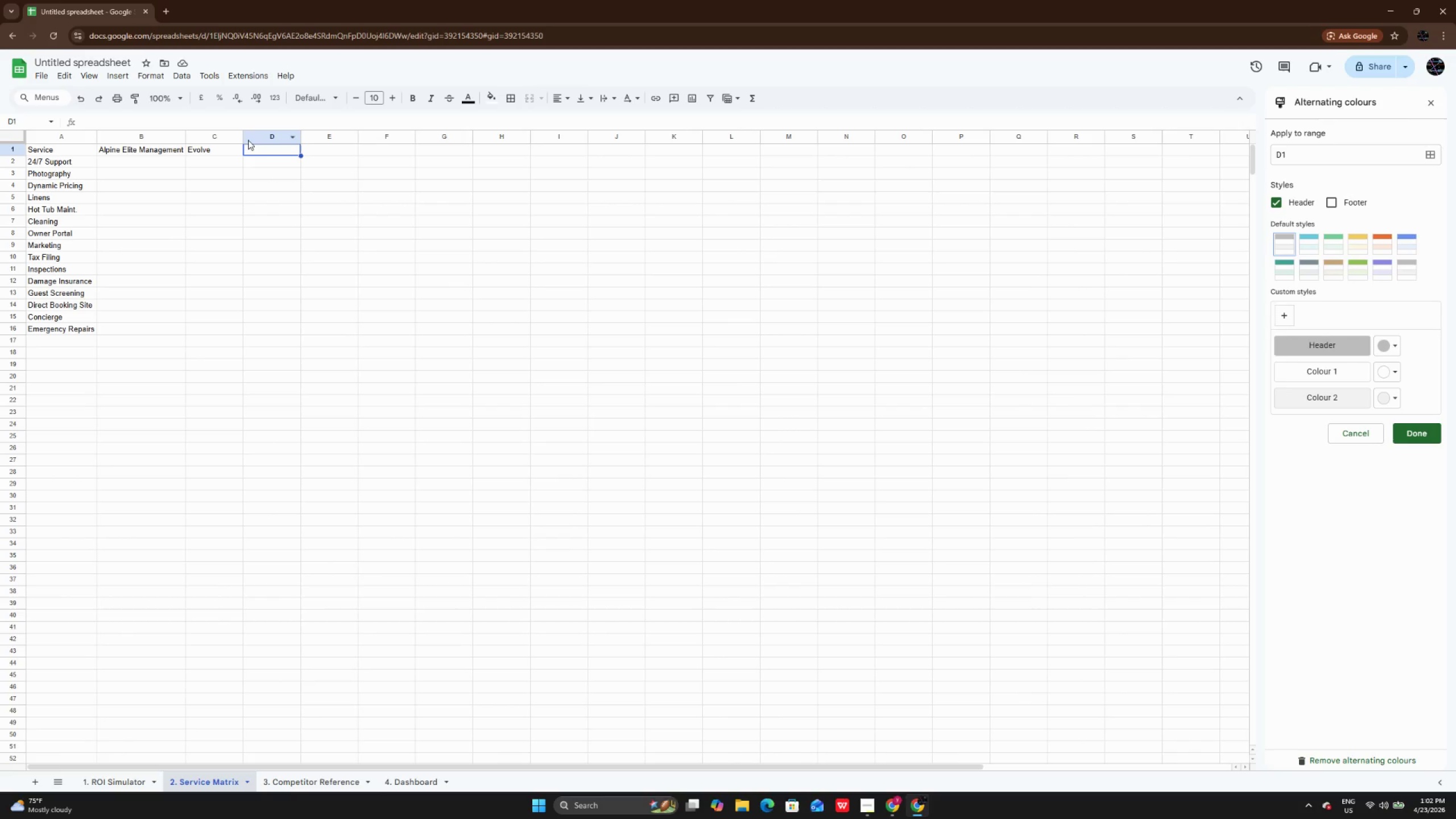 
double_click([272, 151])
 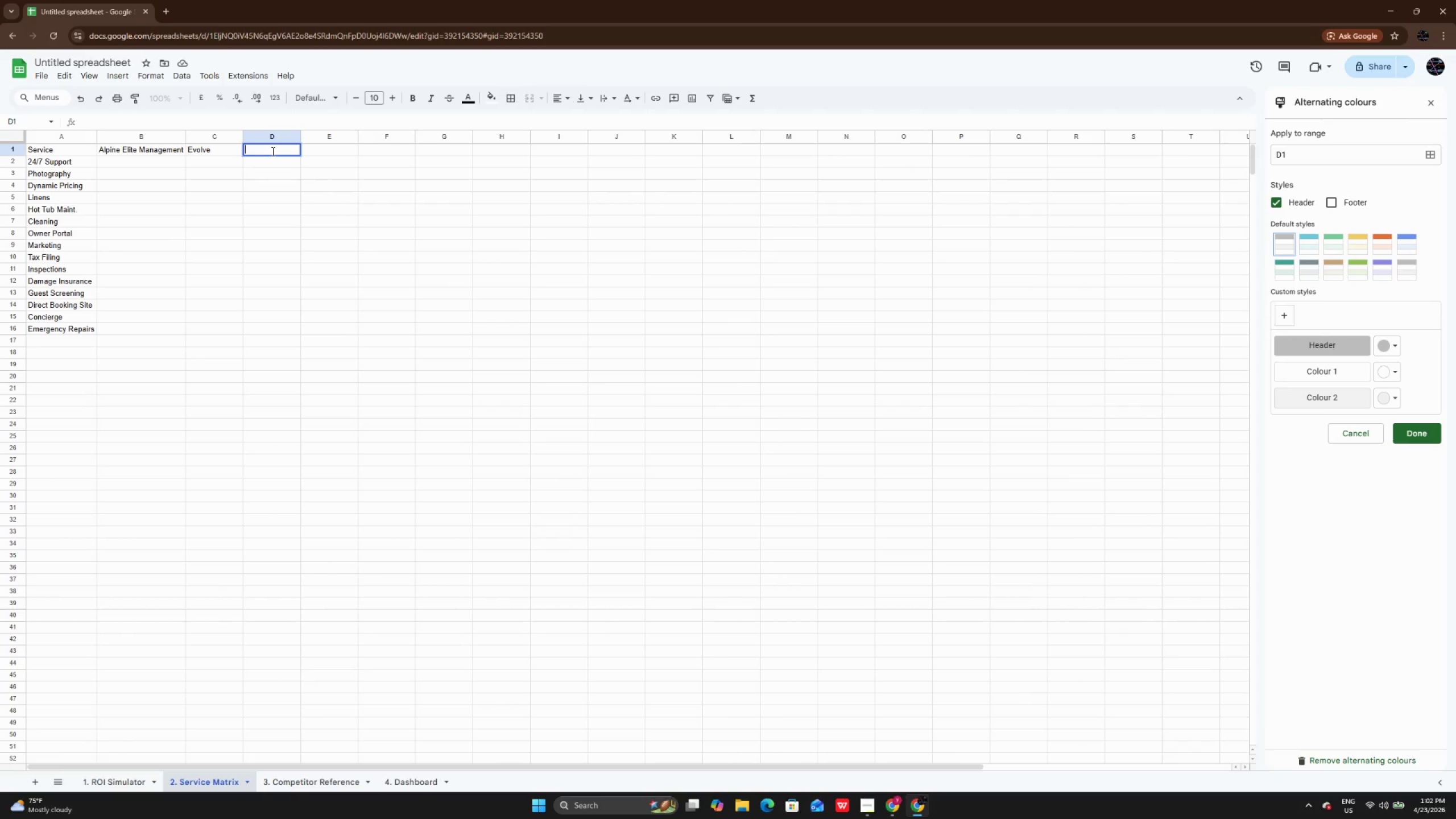 
key(Control+V)
 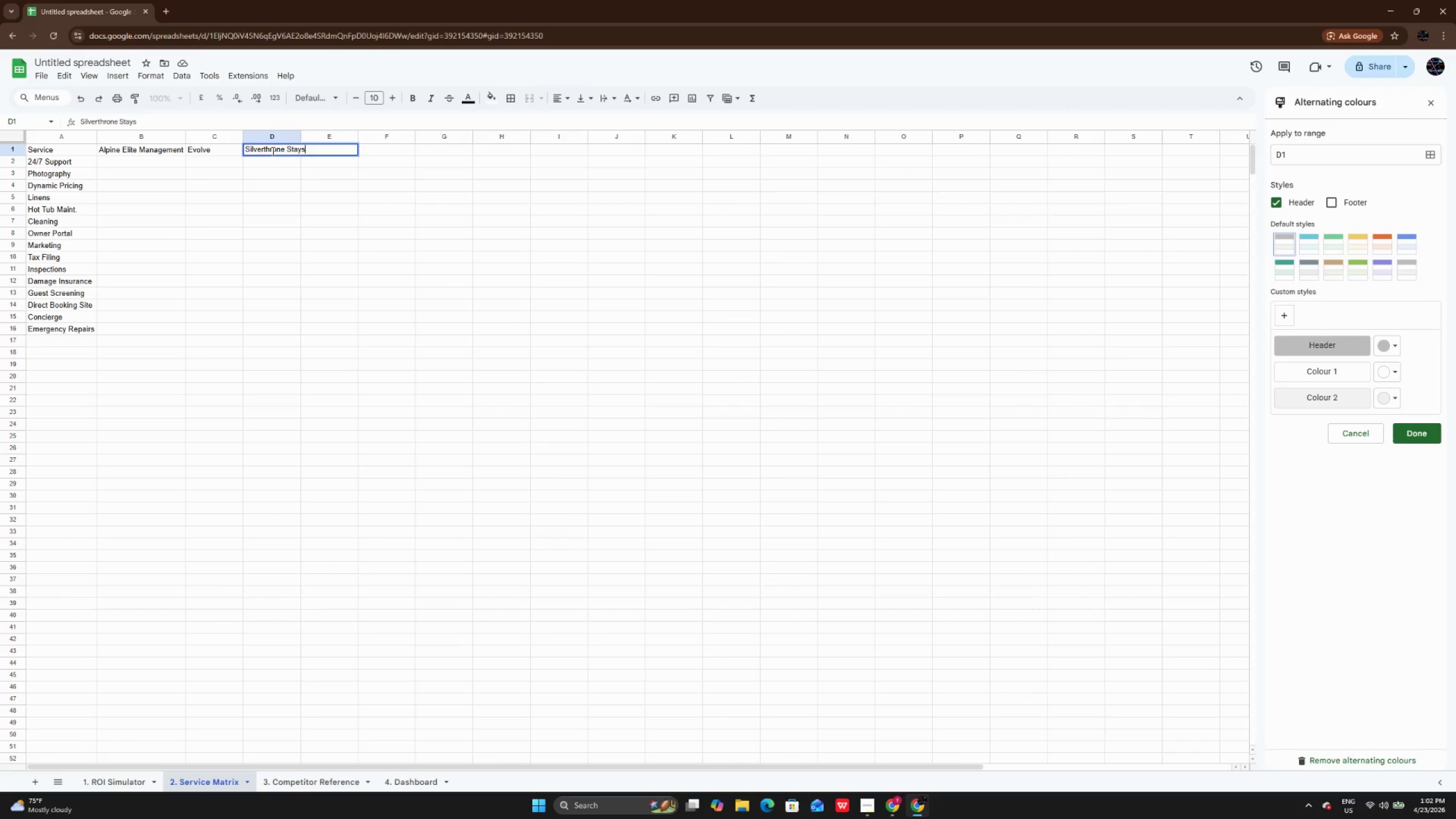 
key(Enter)
 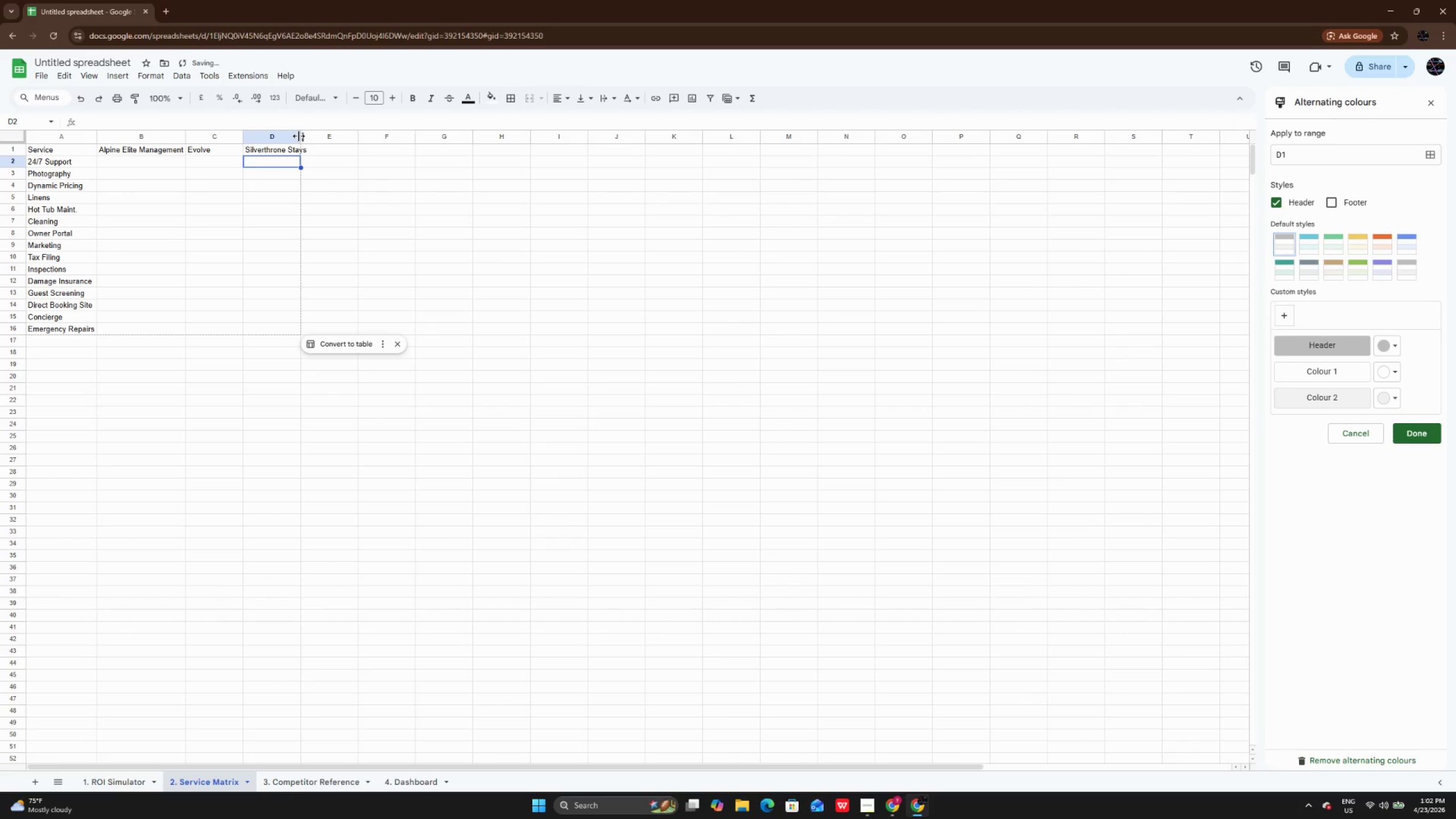 
double_click([299, 136])
 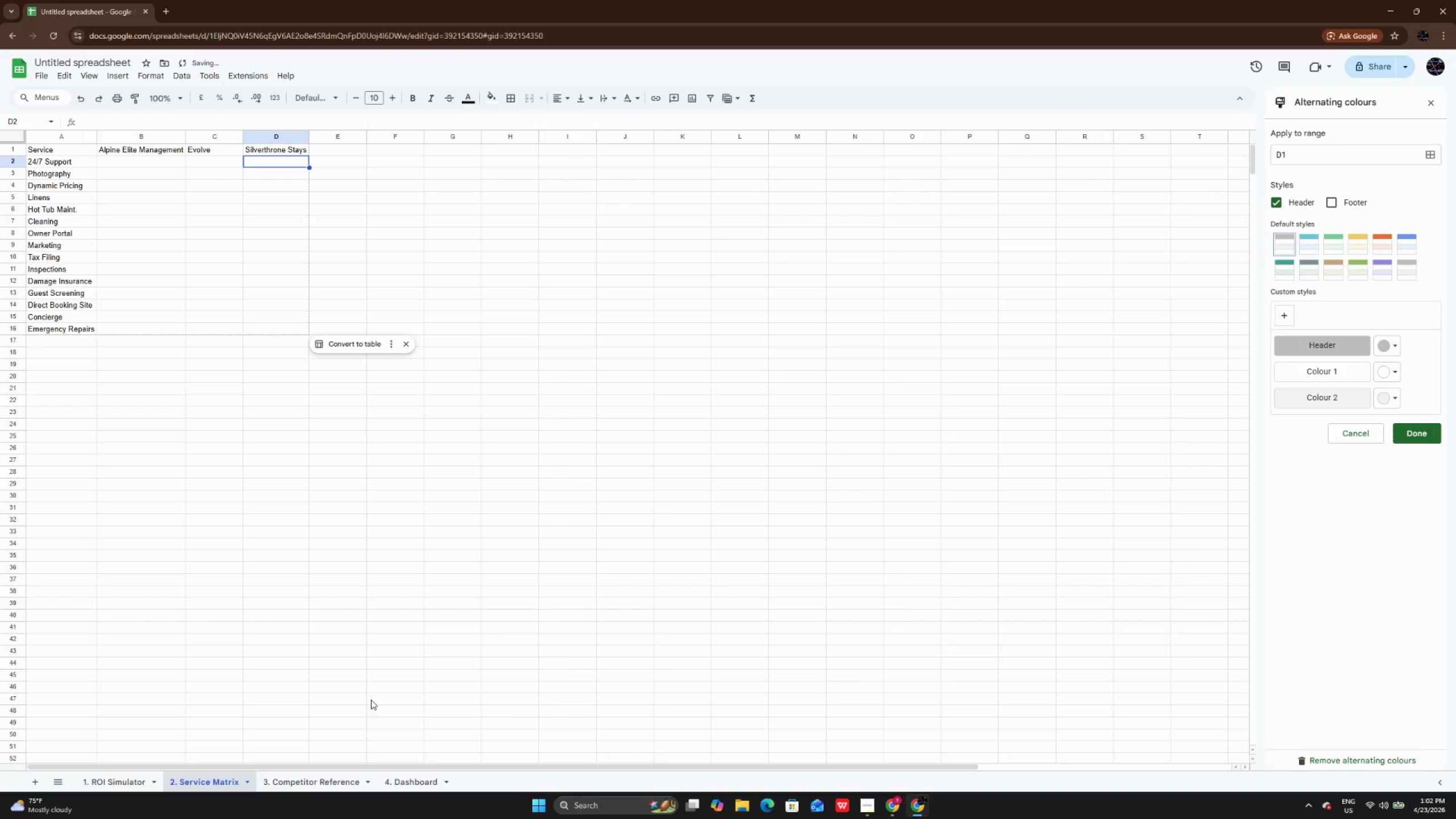 
left_click([305, 773])
 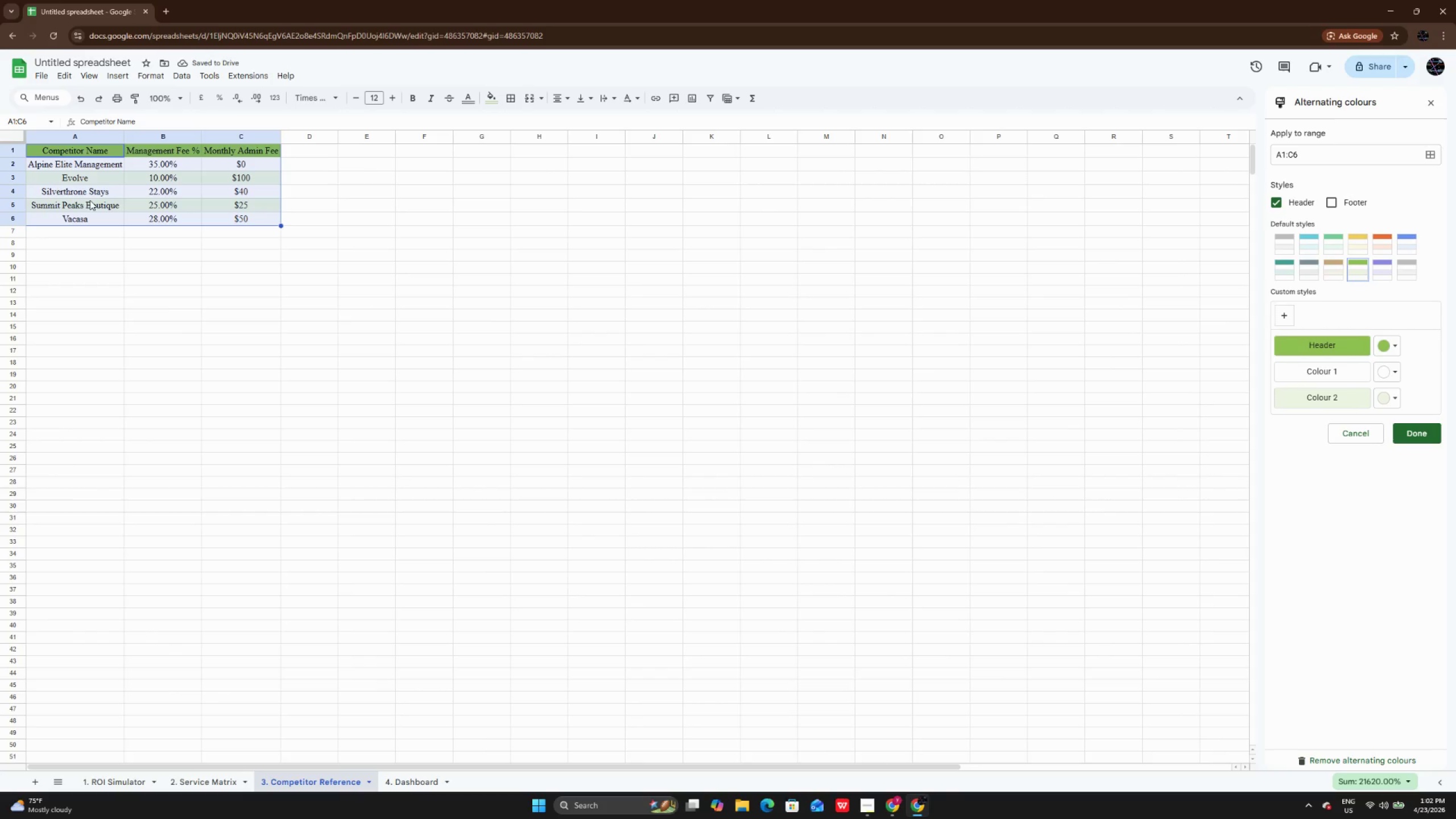 
double_click([93, 202])
 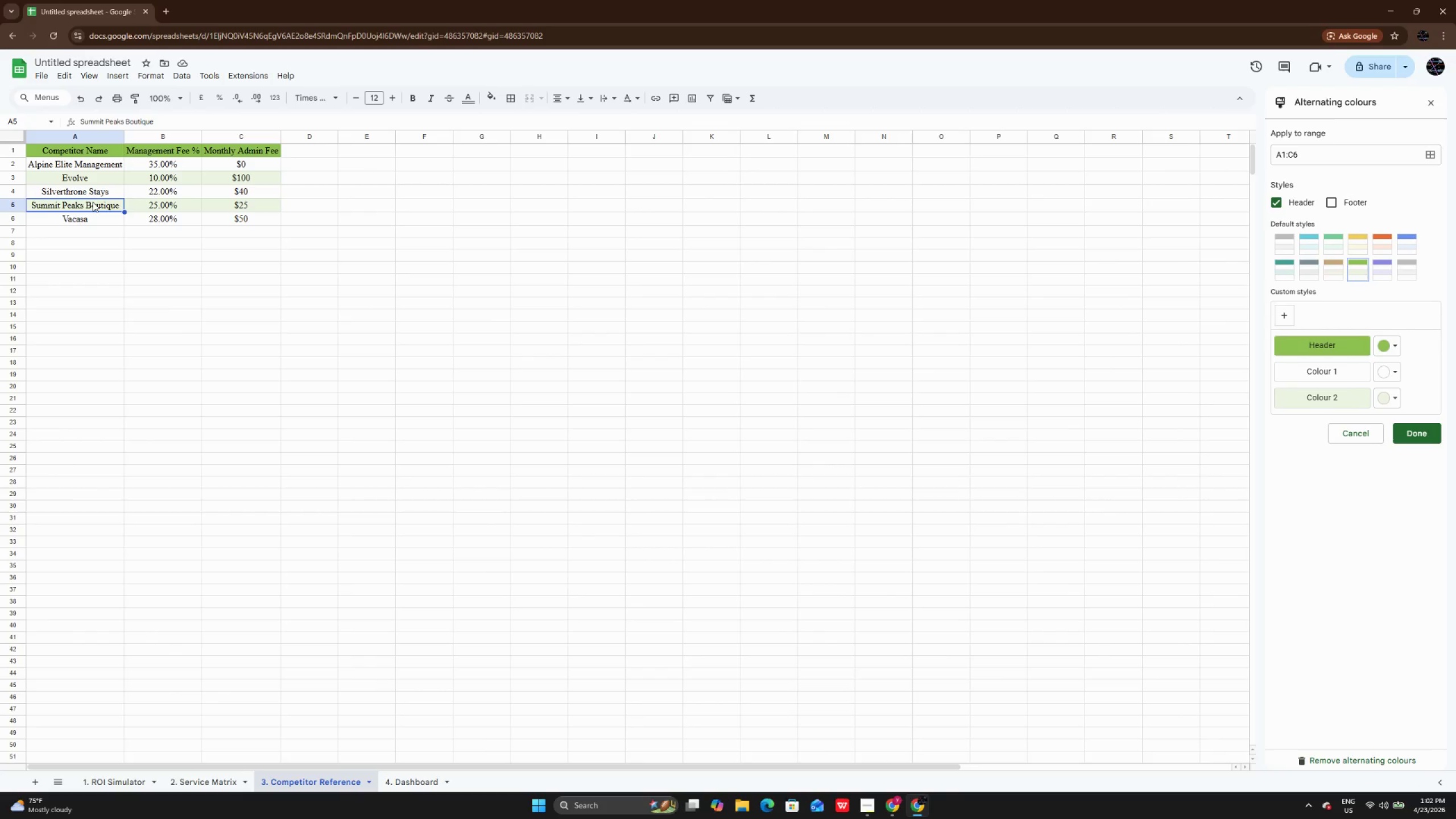 
triple_click([93, 202])
 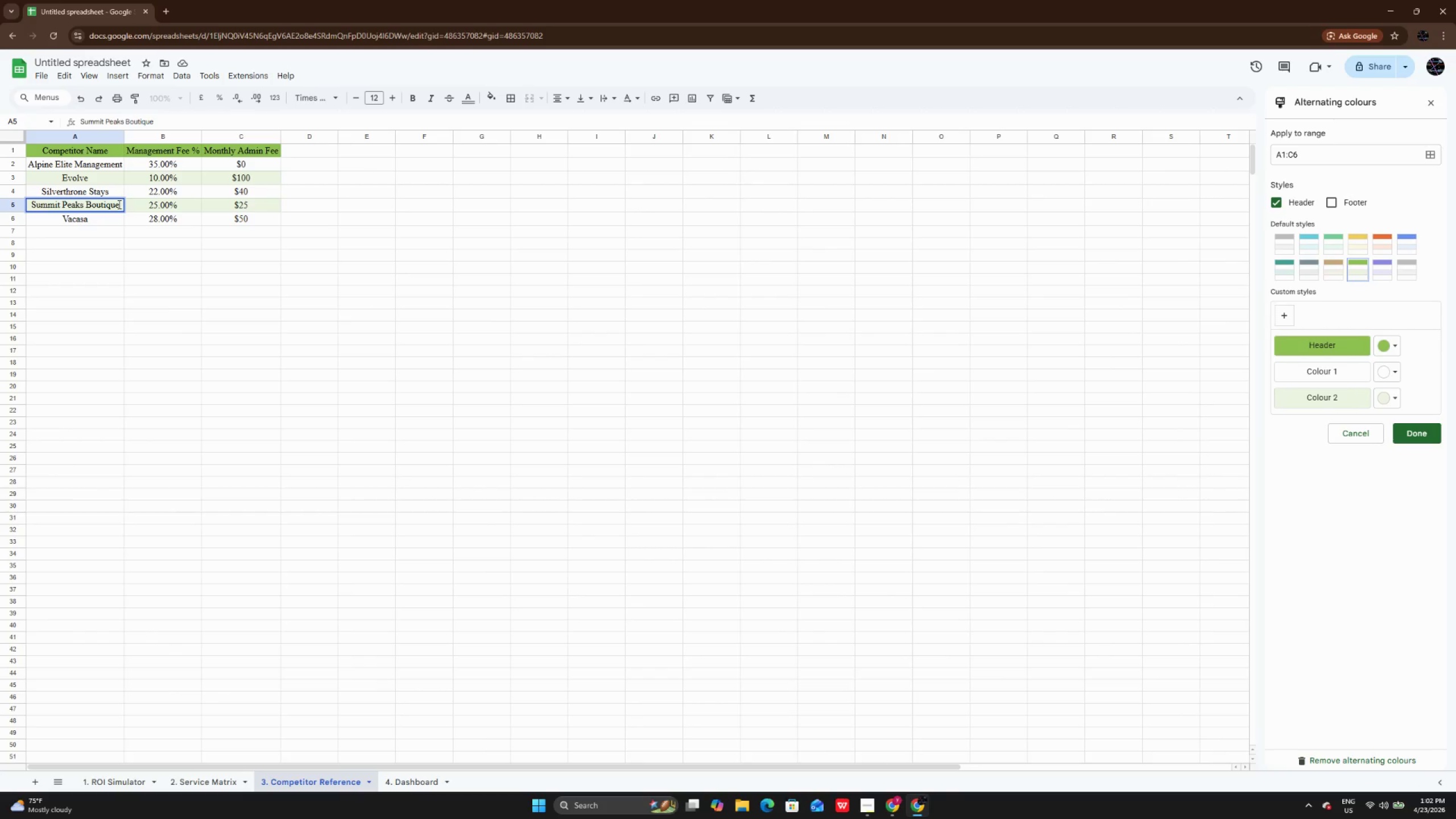 
key(Control+ControlLeft)
 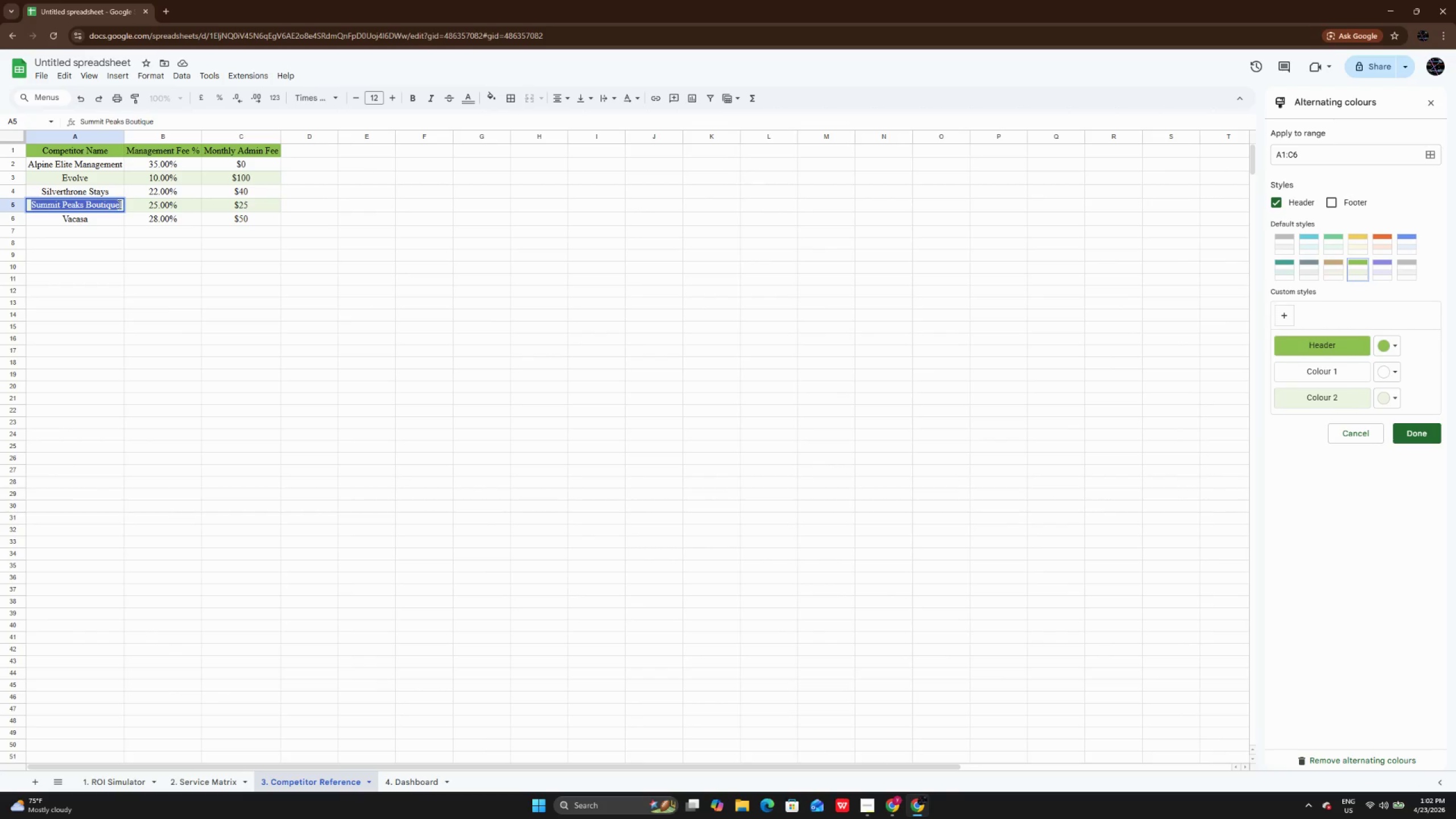 
key(Control+A)
 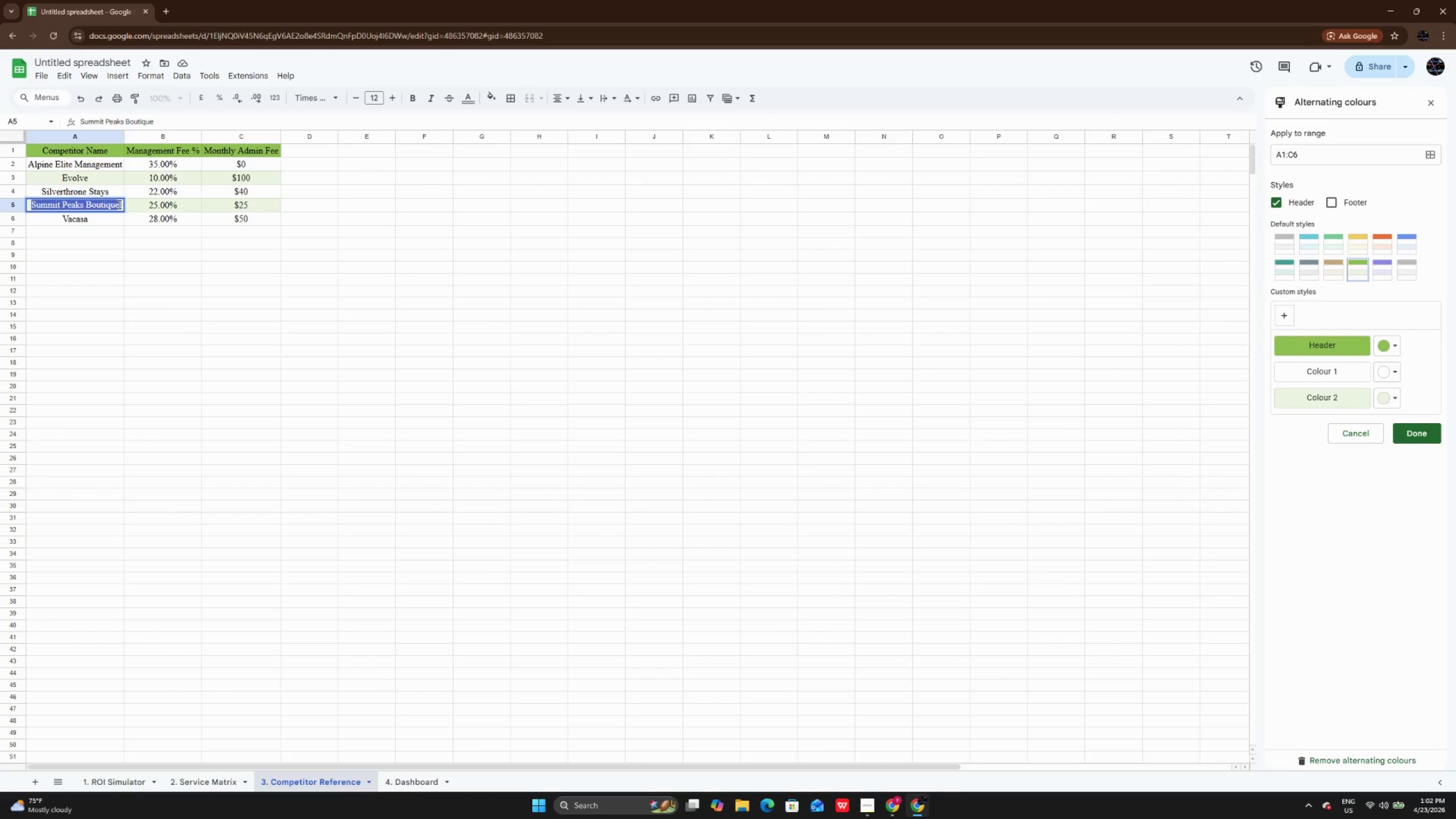 
key(Control+C)
 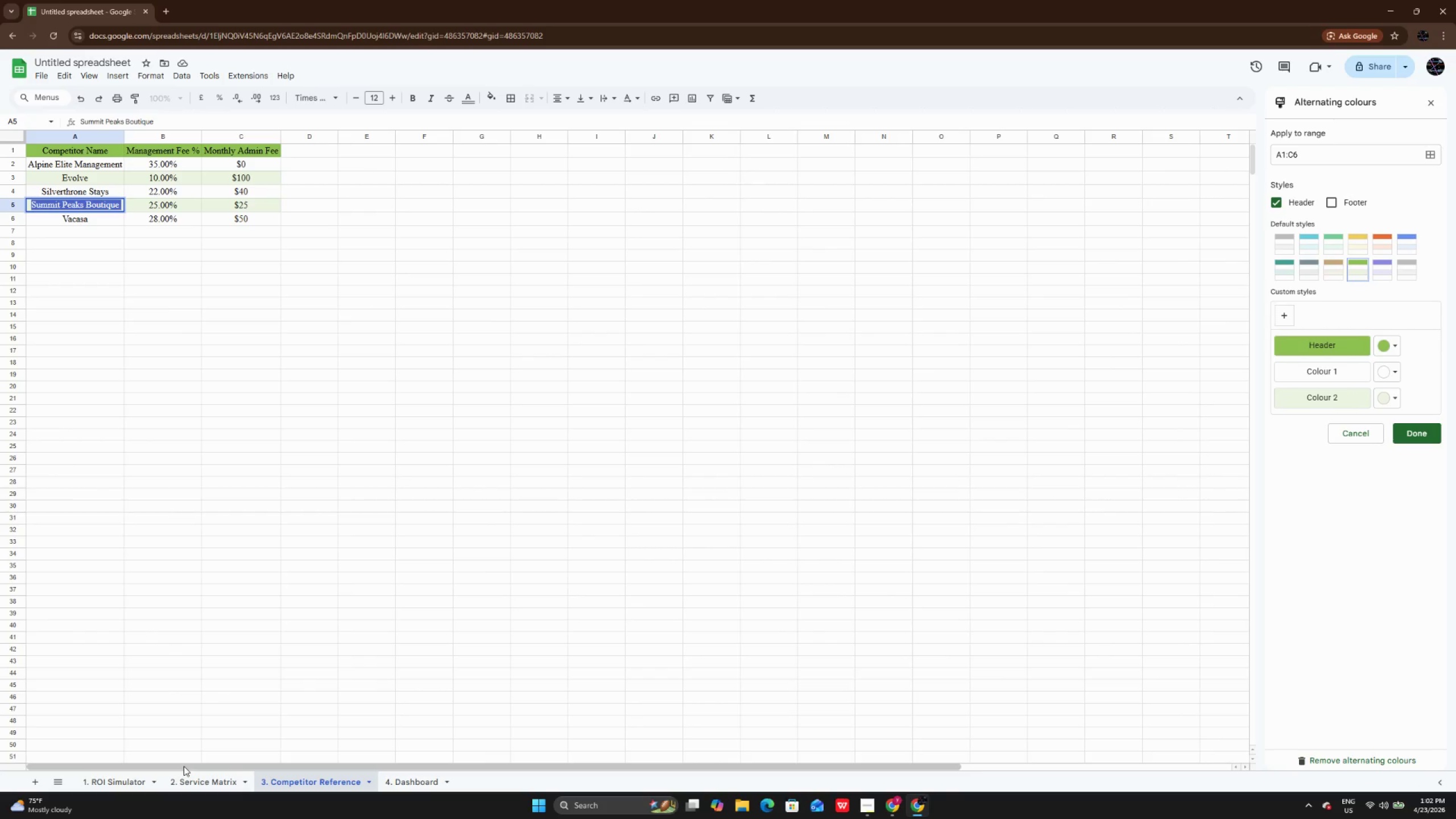 
left_click([186, 771])
 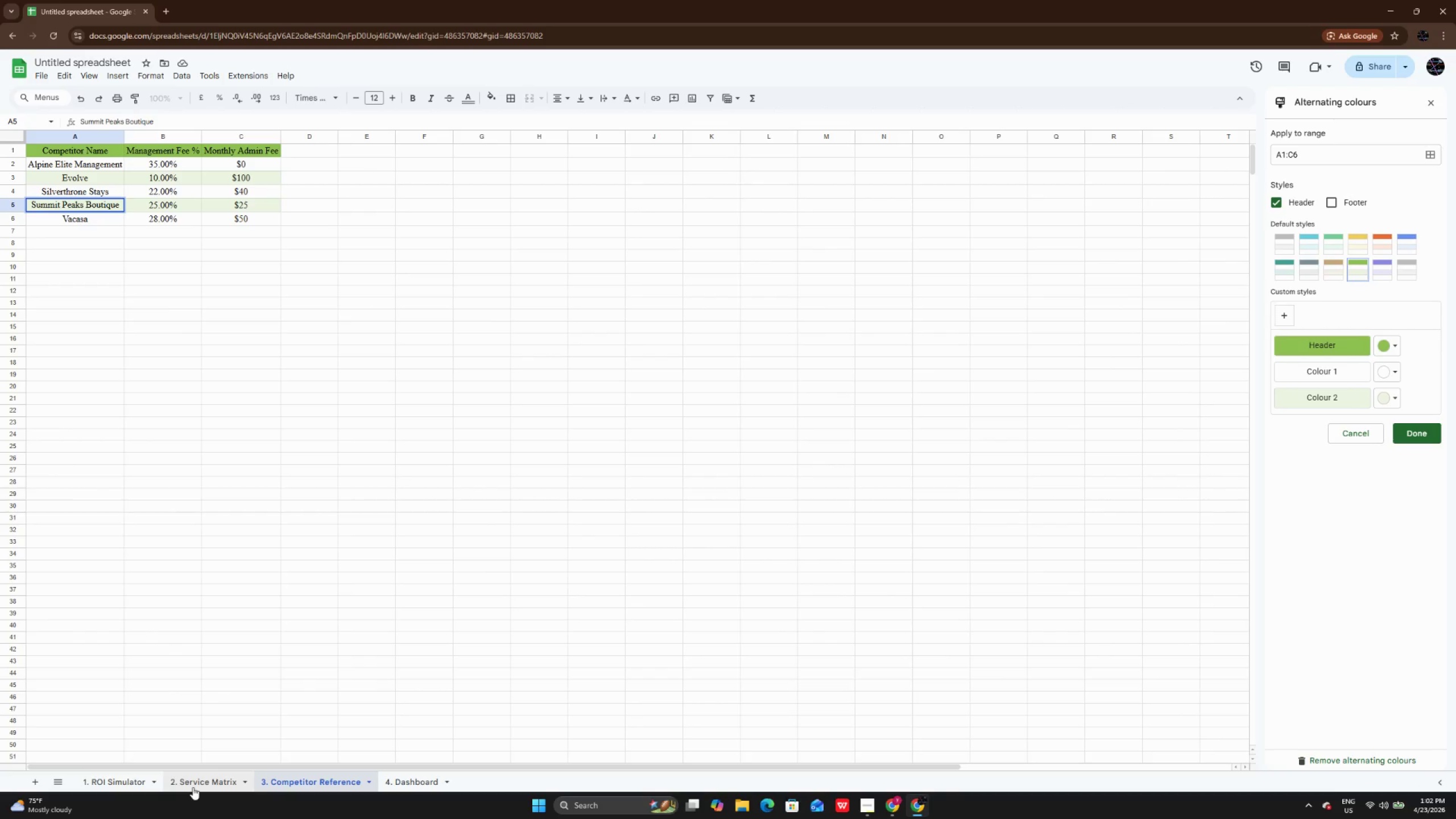 
double_click([193, 787])
 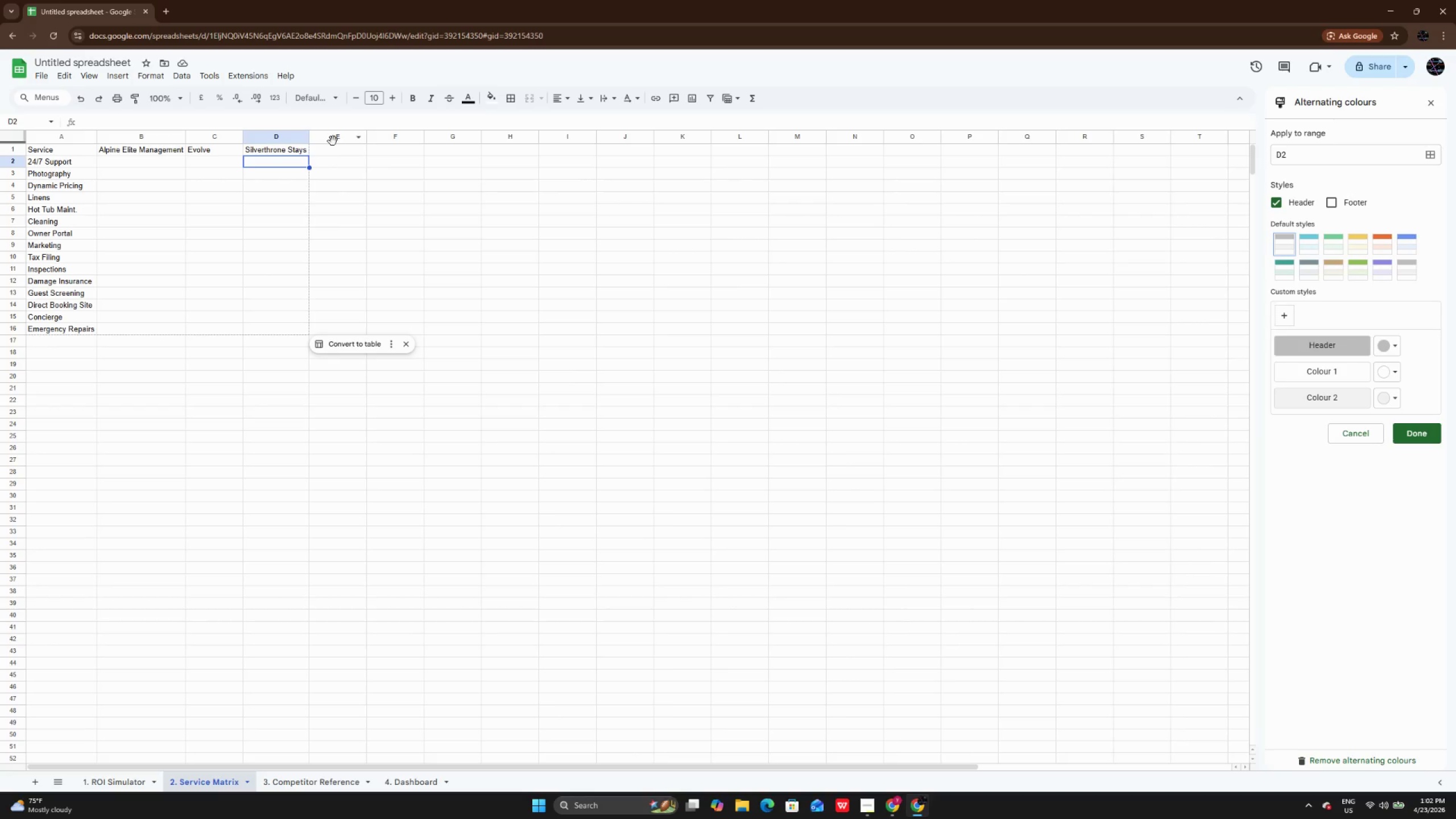 
double_click([333, 151])
 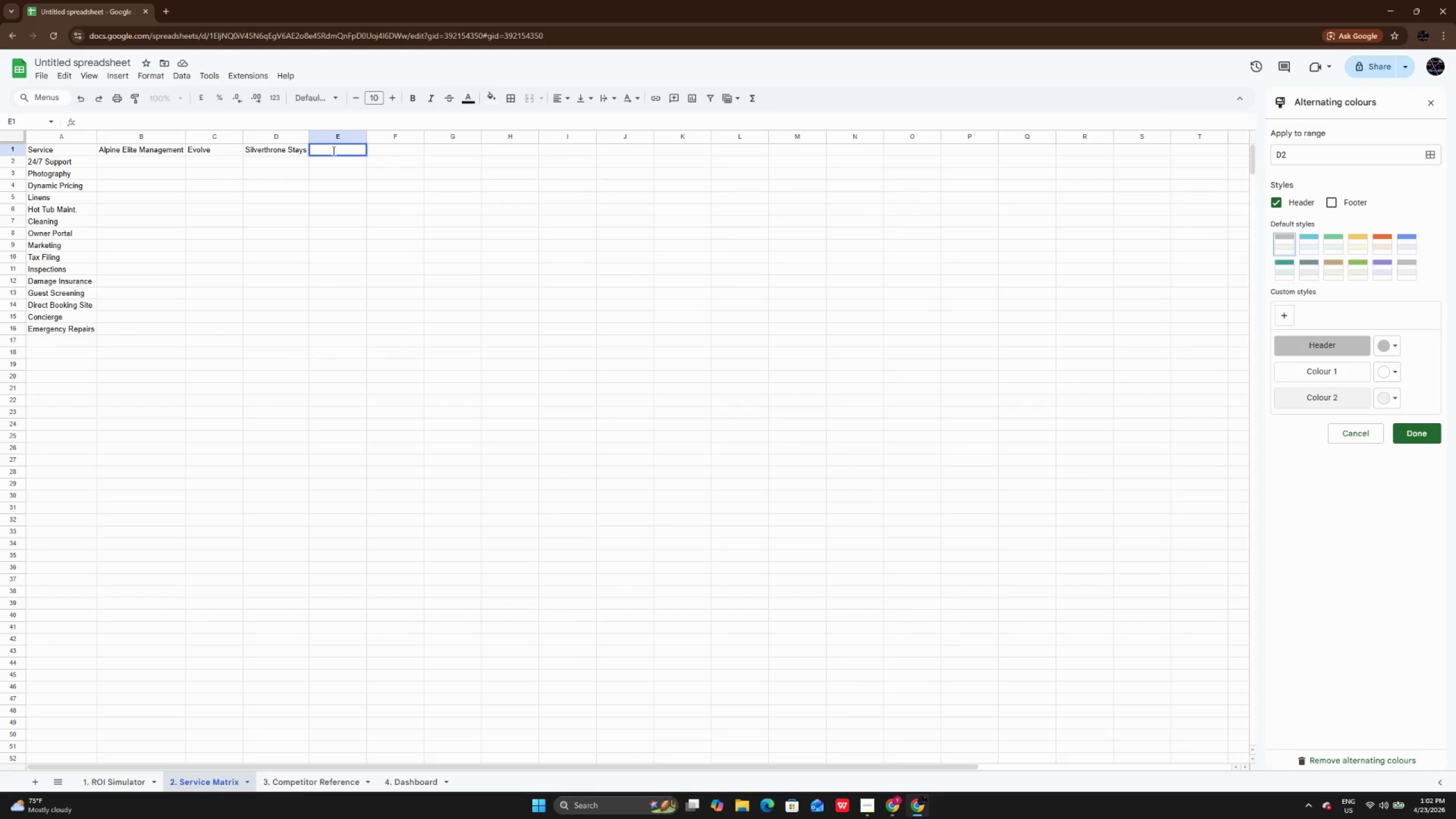 
key(Control+V)
 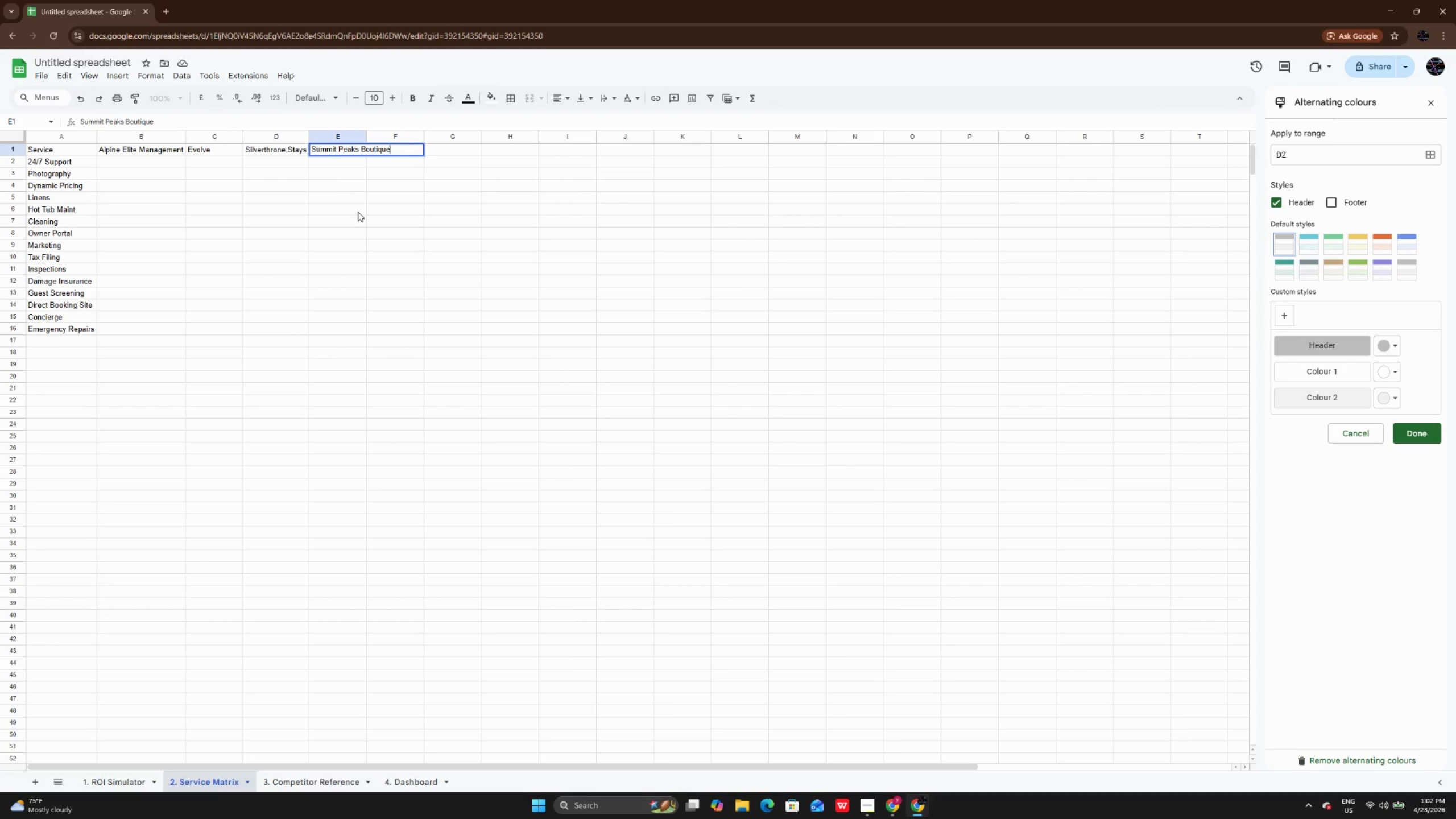 
left_click([358, 212])
 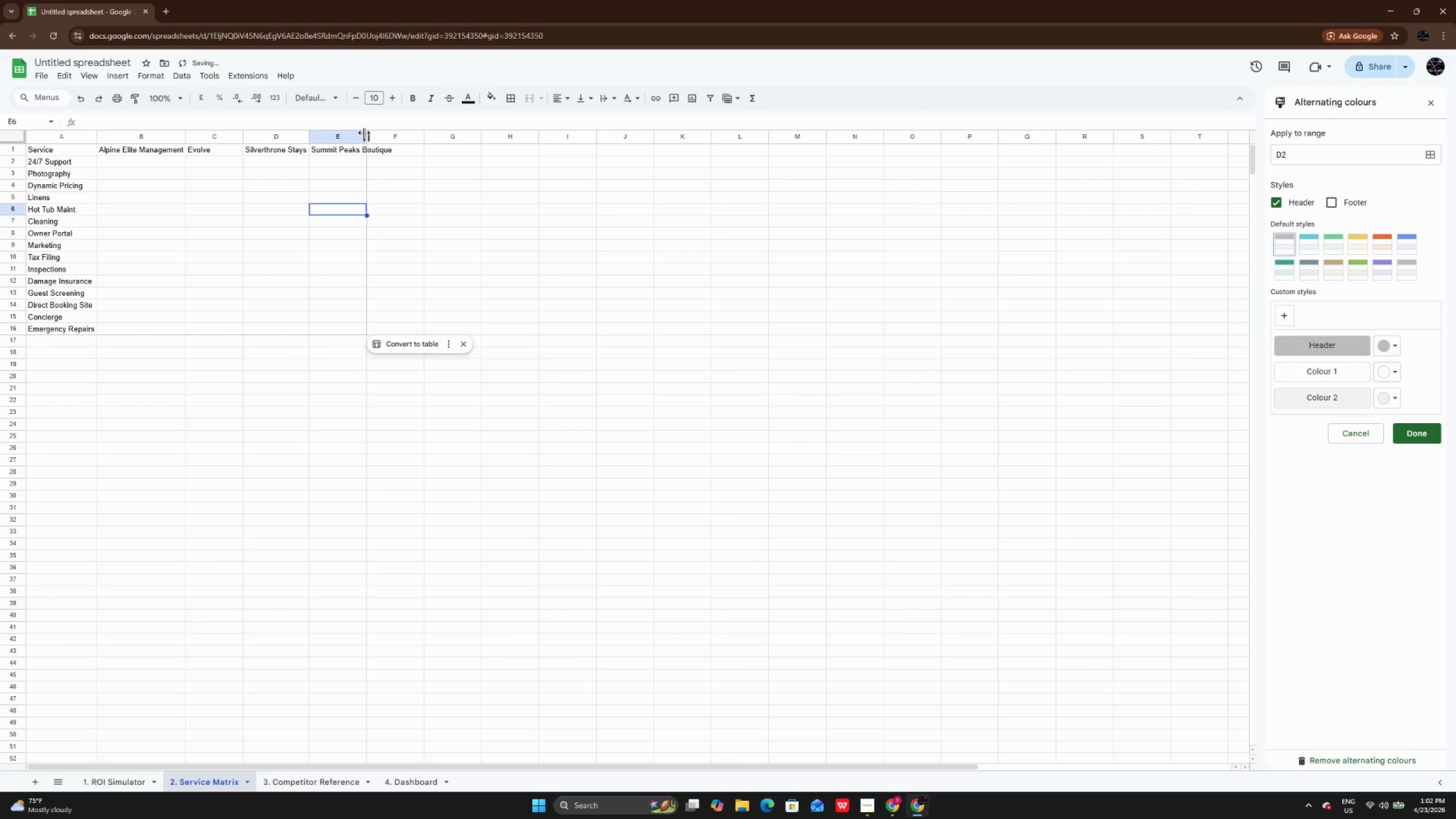 
double_click([364, 133])
 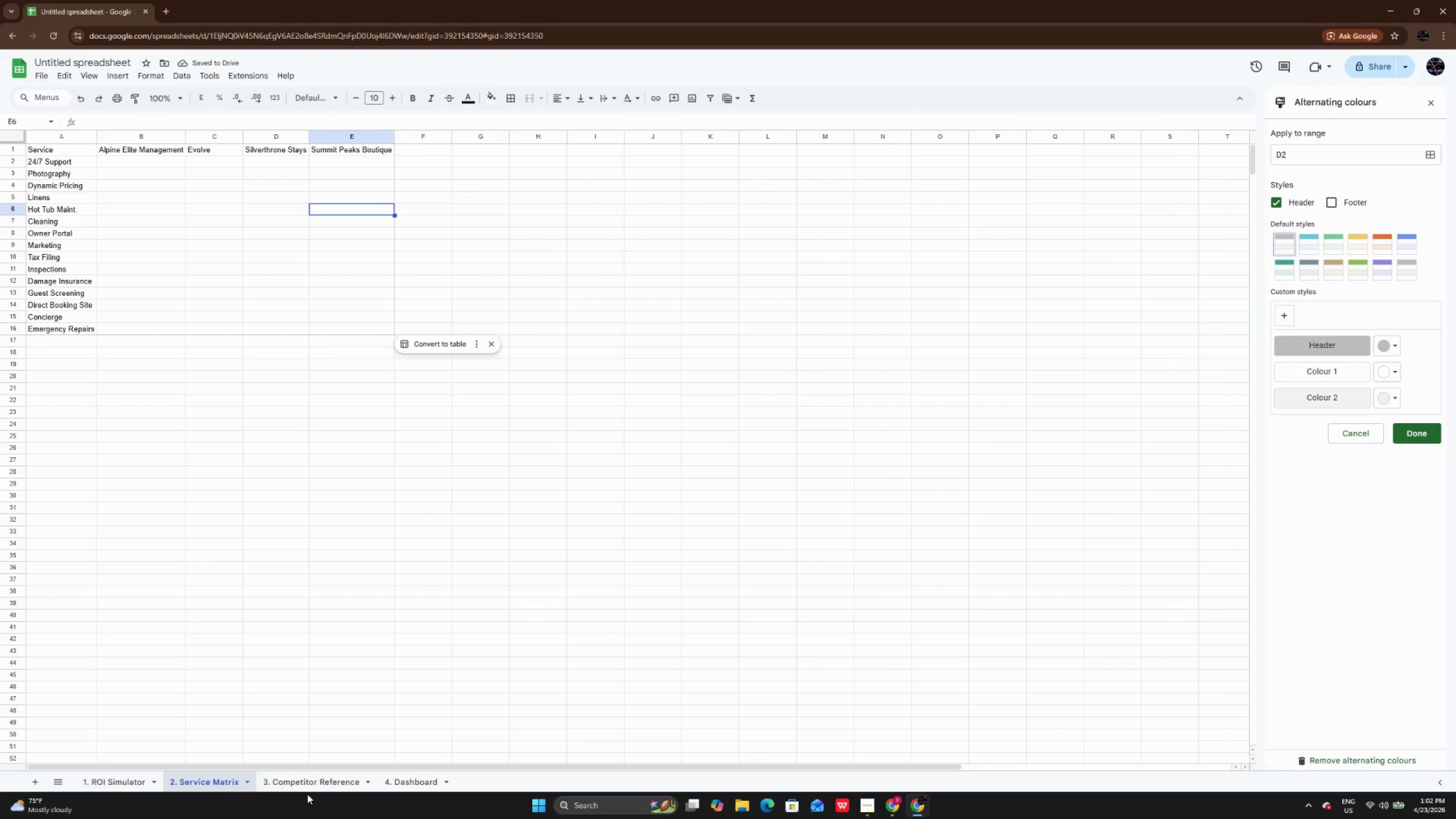 
left_click([310, 780])
 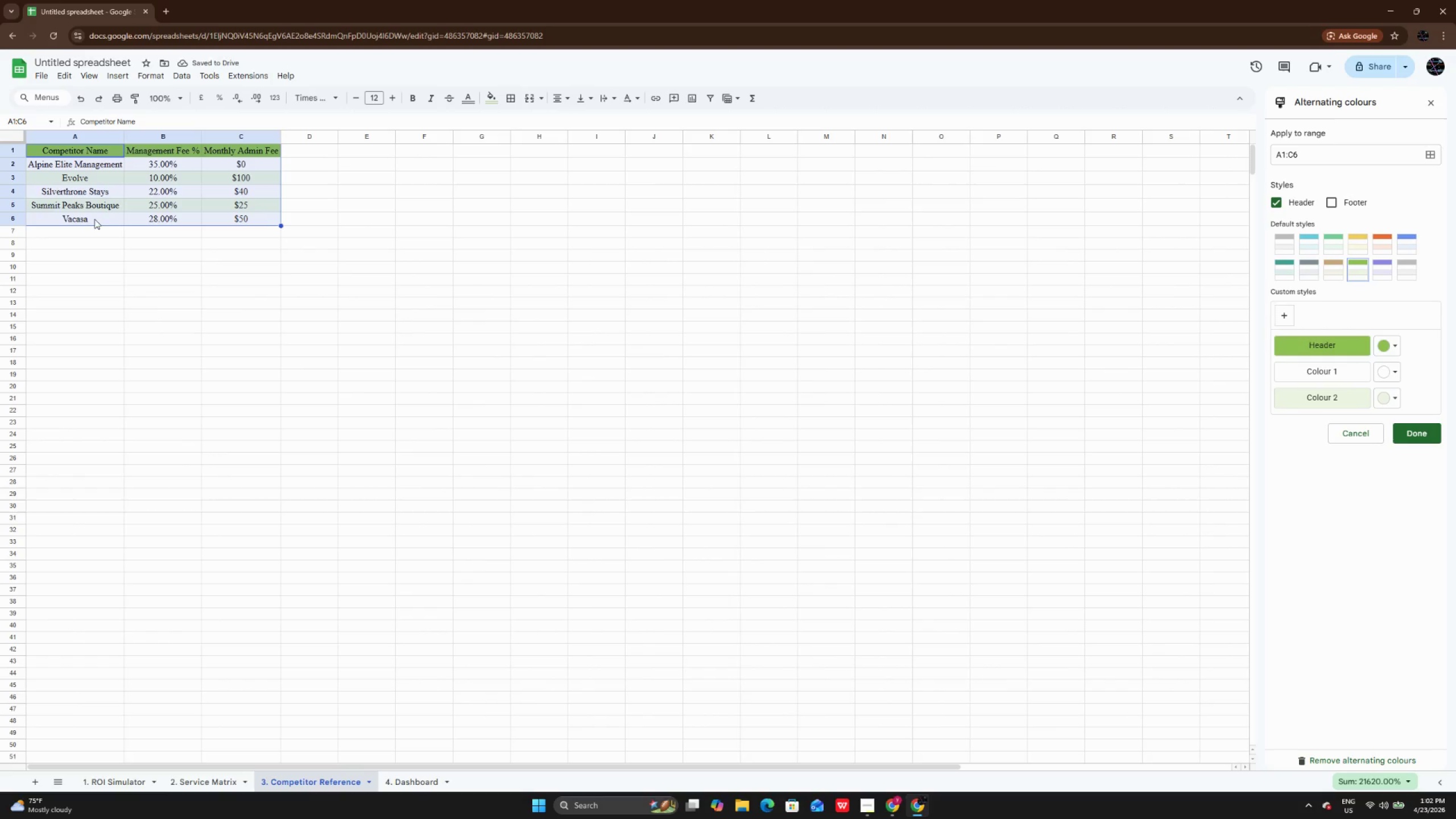 
double_click([94, 217])
 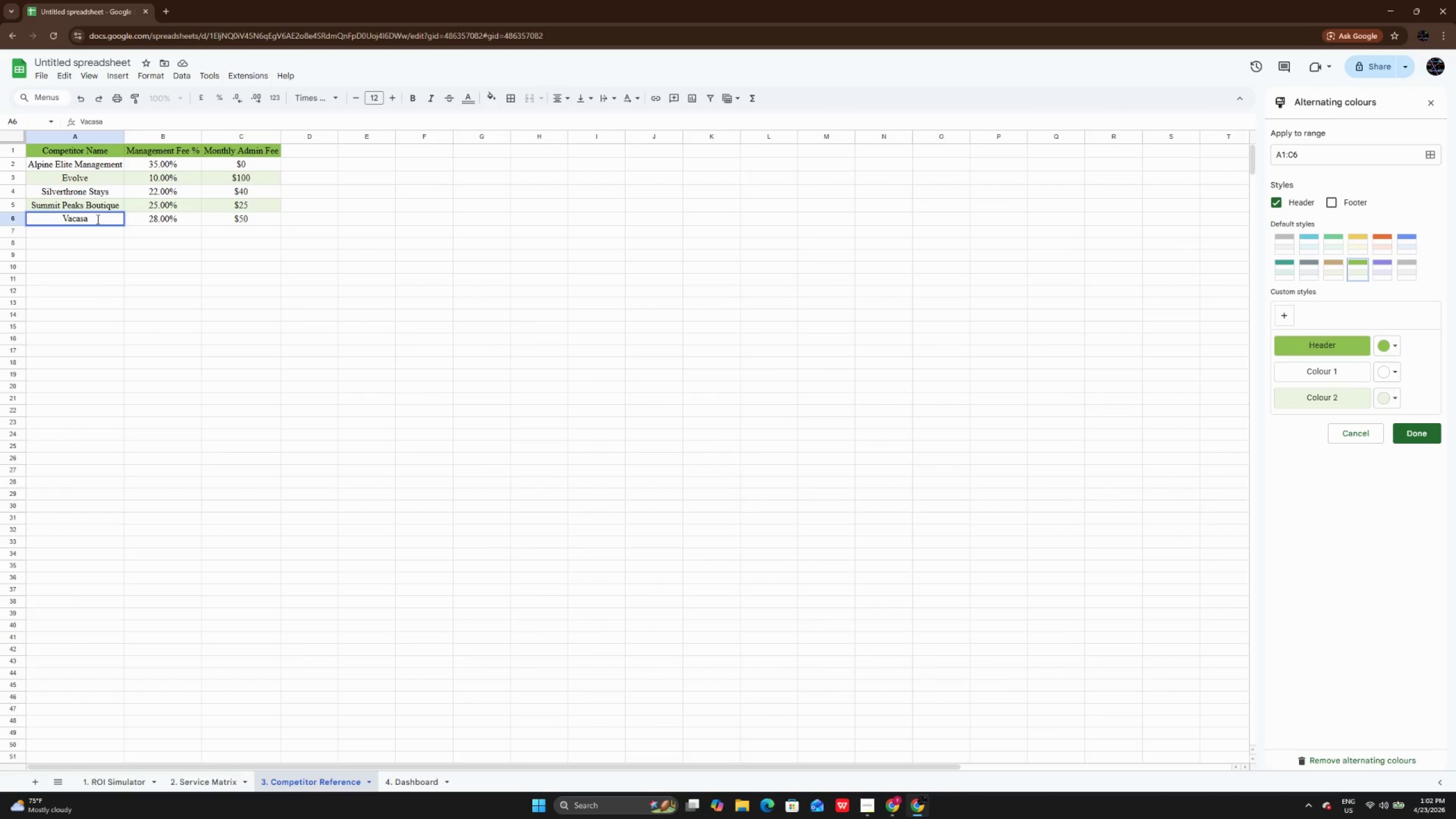 
key(Control+A)
 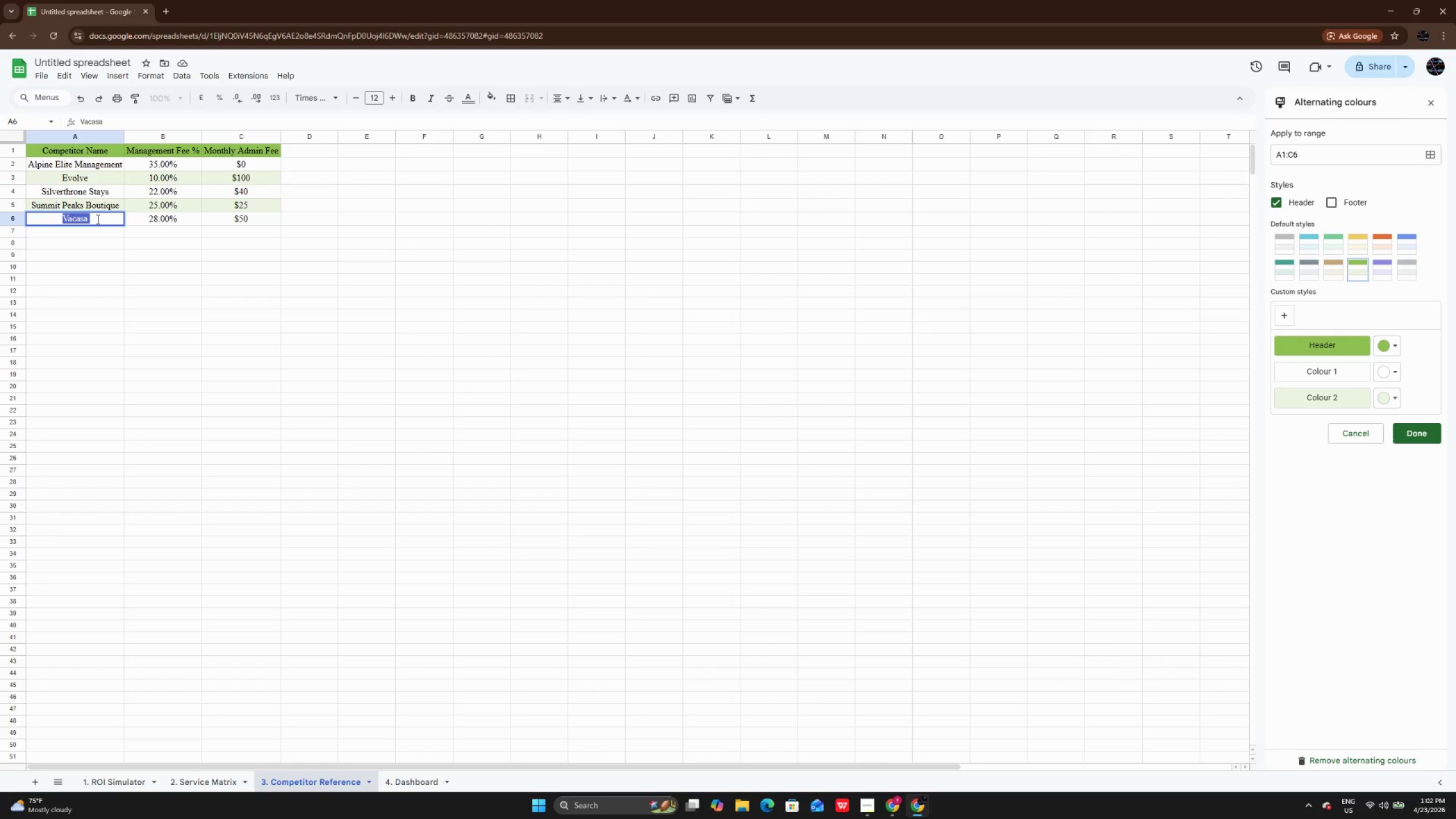 
key(Control+C)
 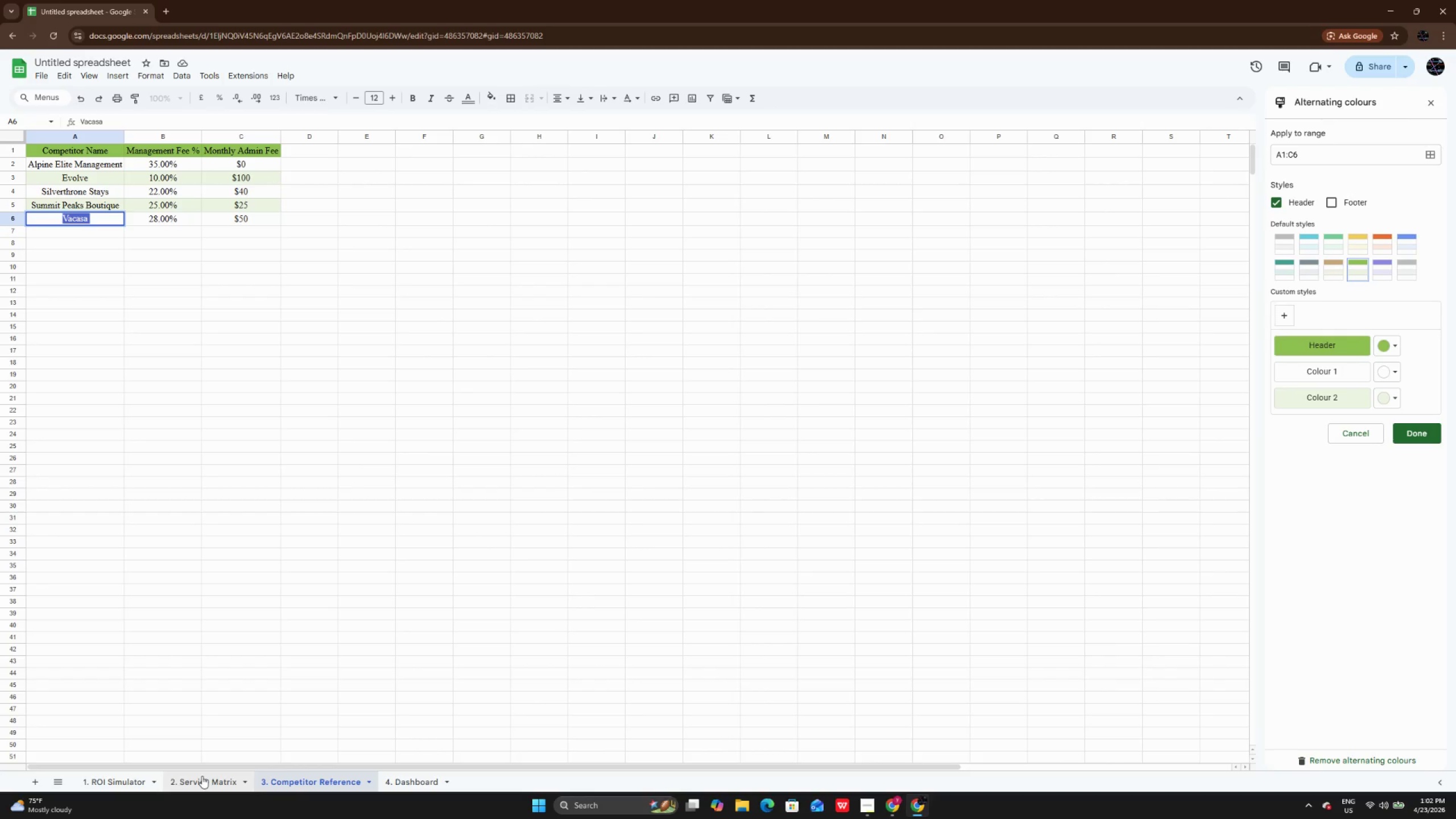 
left_click([202, 776])
 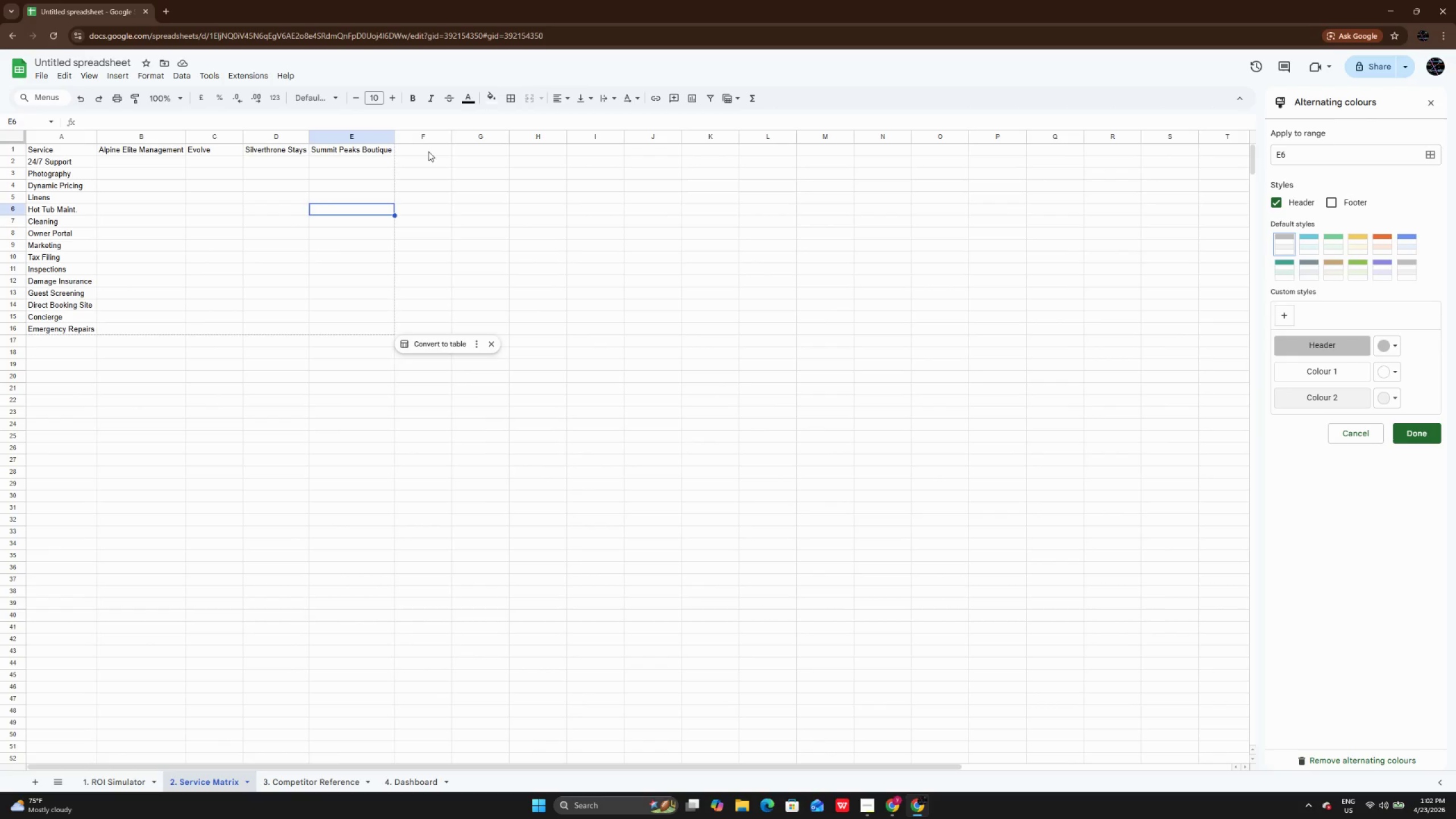 
double_click([428, 151])
 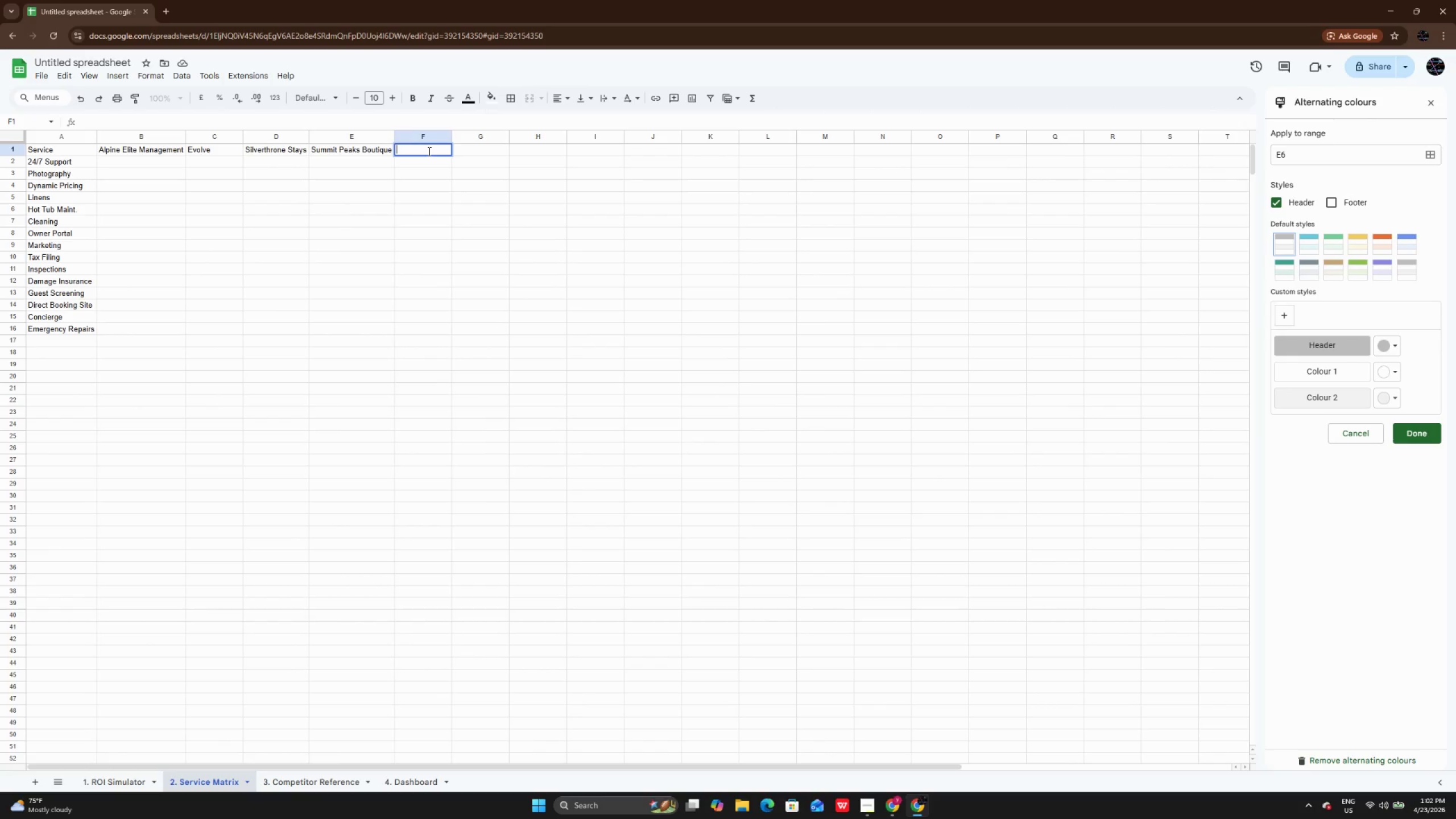 
key(Control+V)
 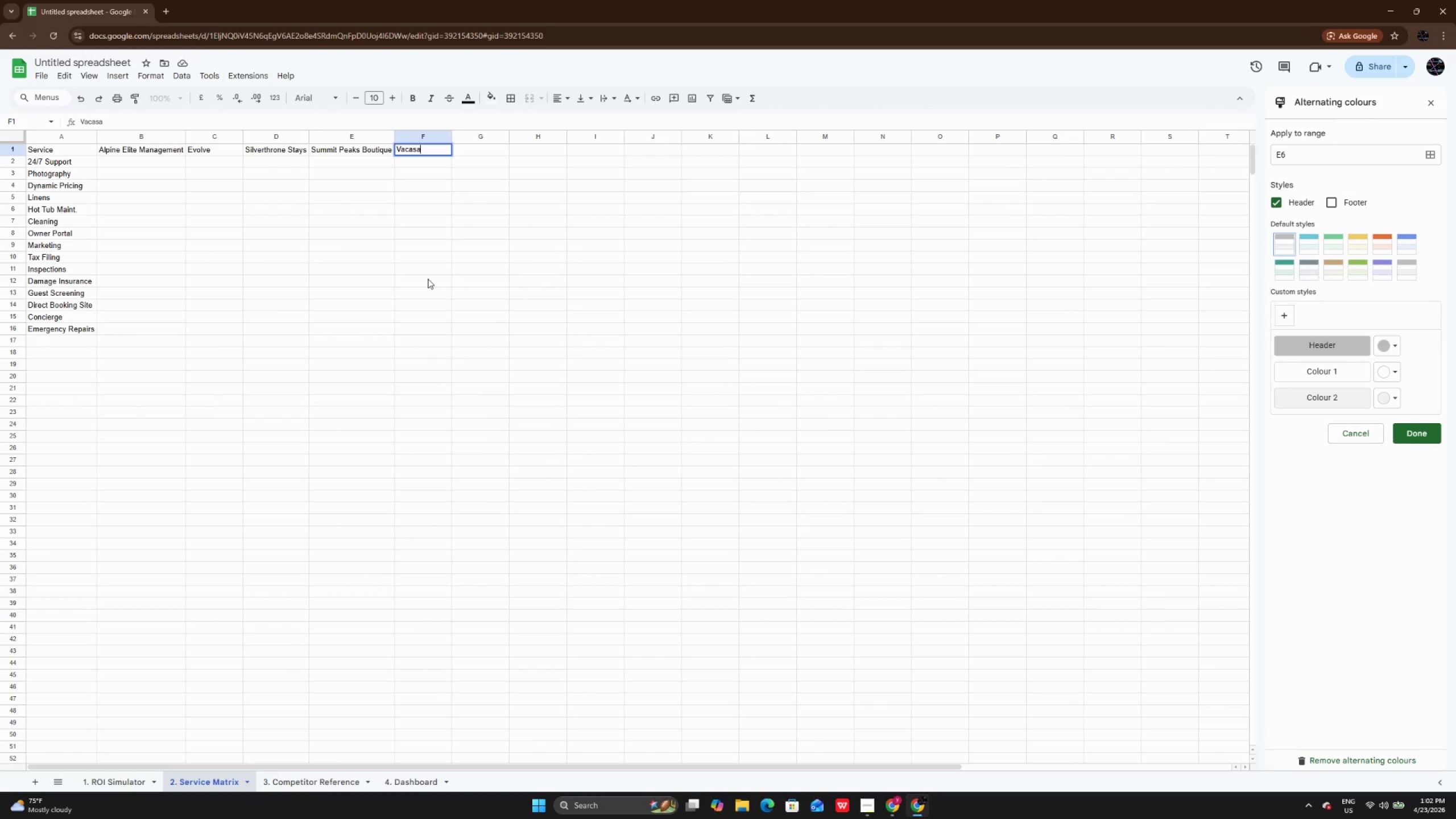 
left_click([428, 279])
 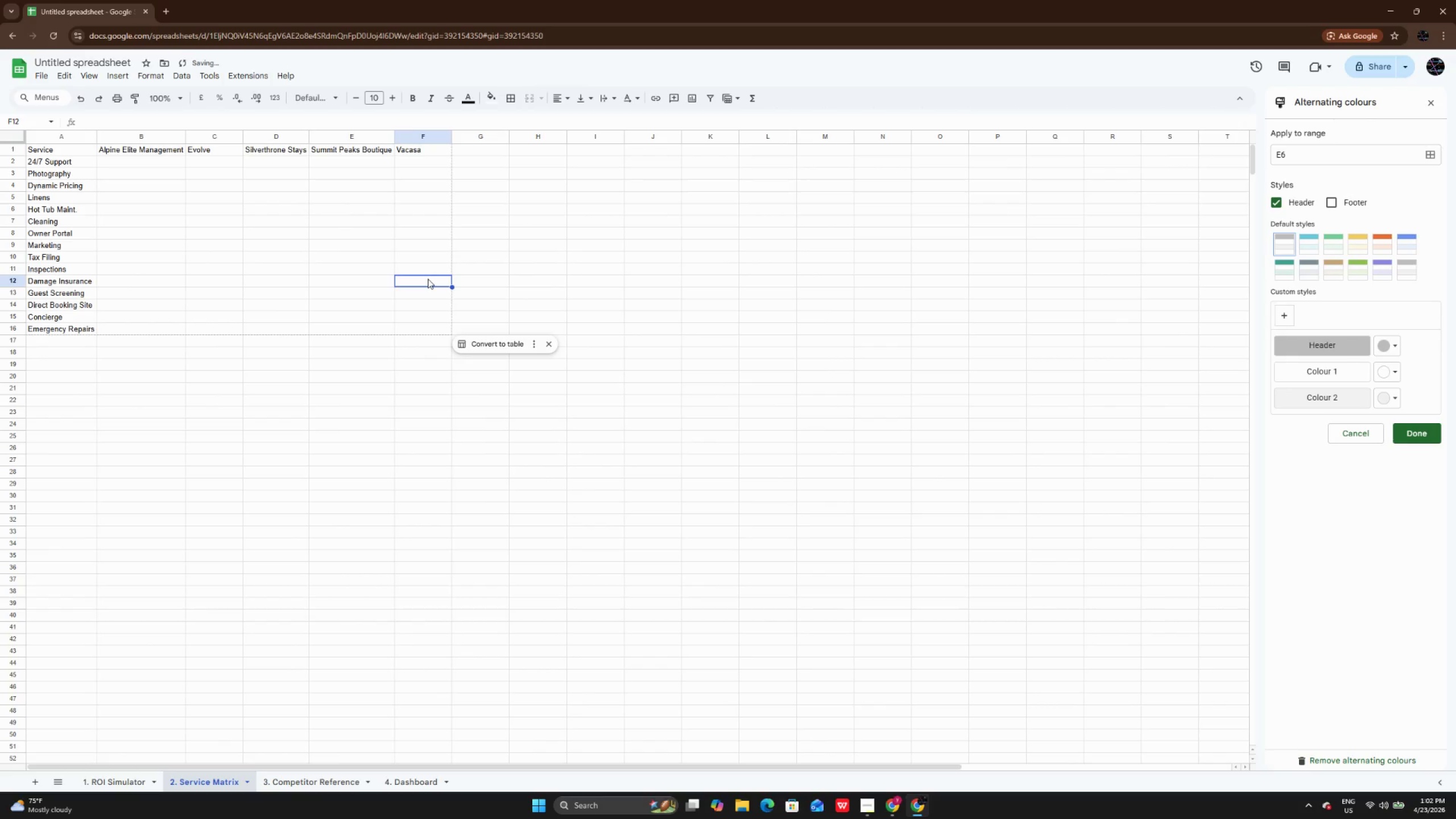 
key(Control+A)
 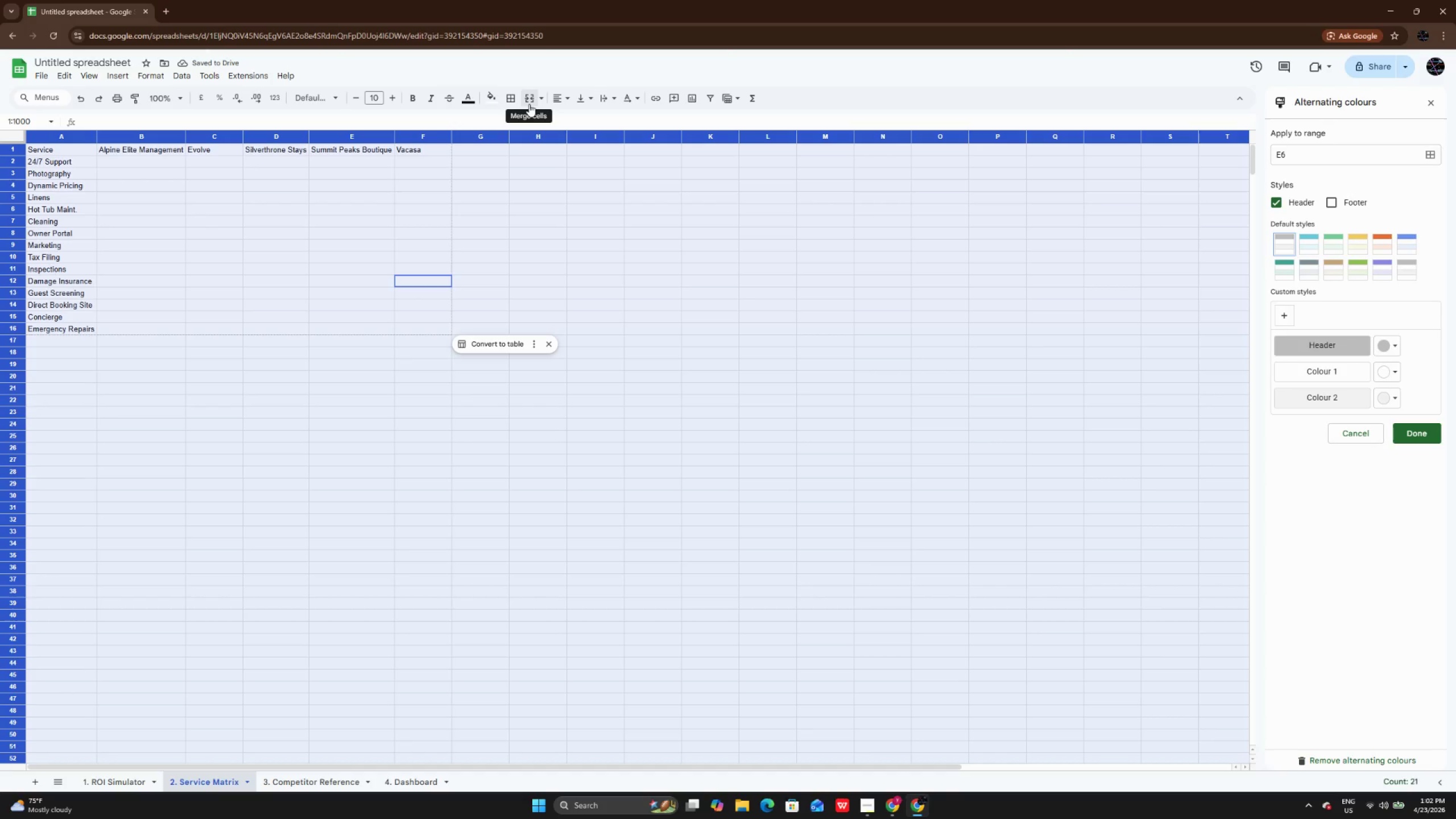 
left_click([562, 102])
 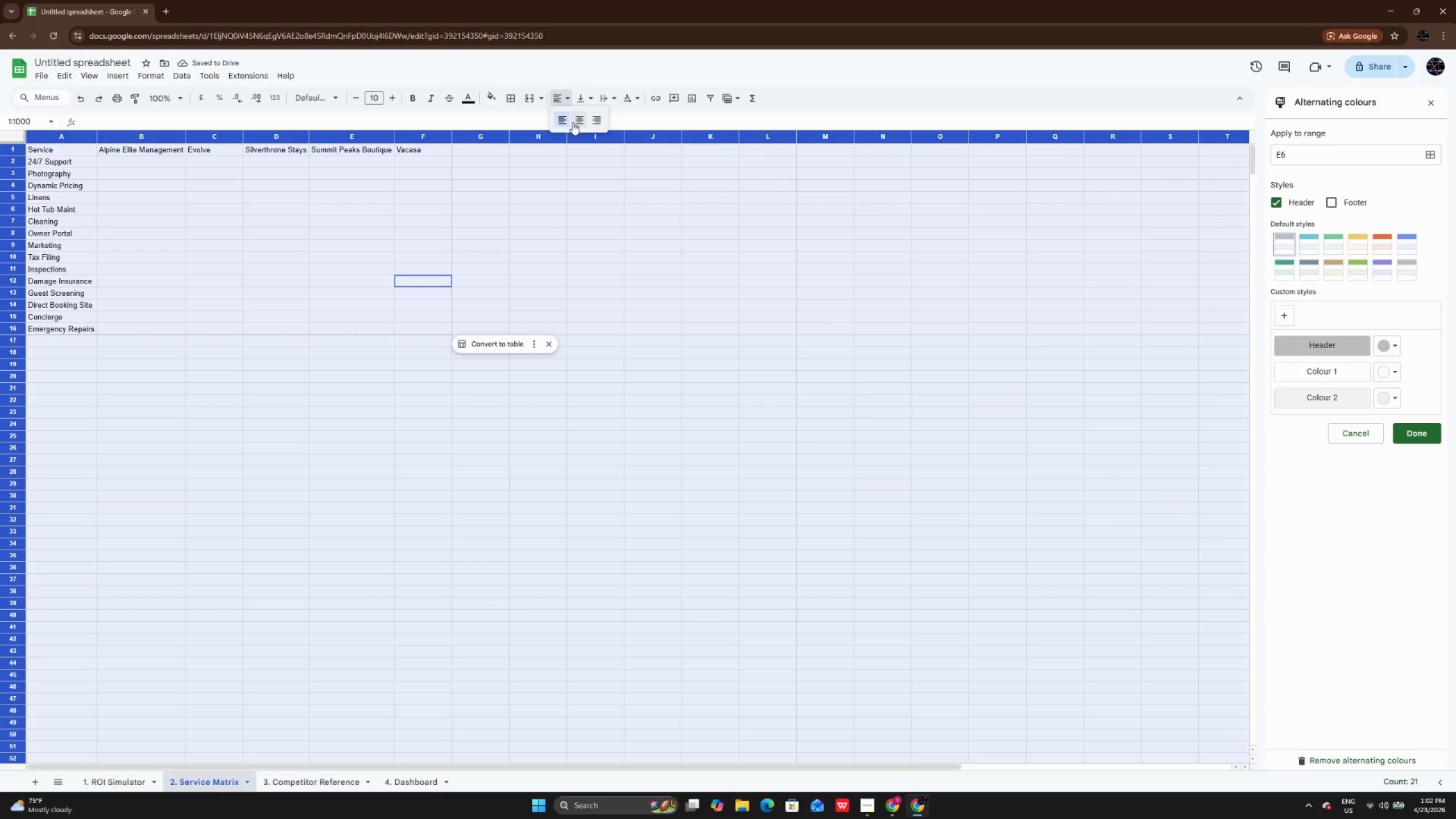 
left_click([573, 122])
 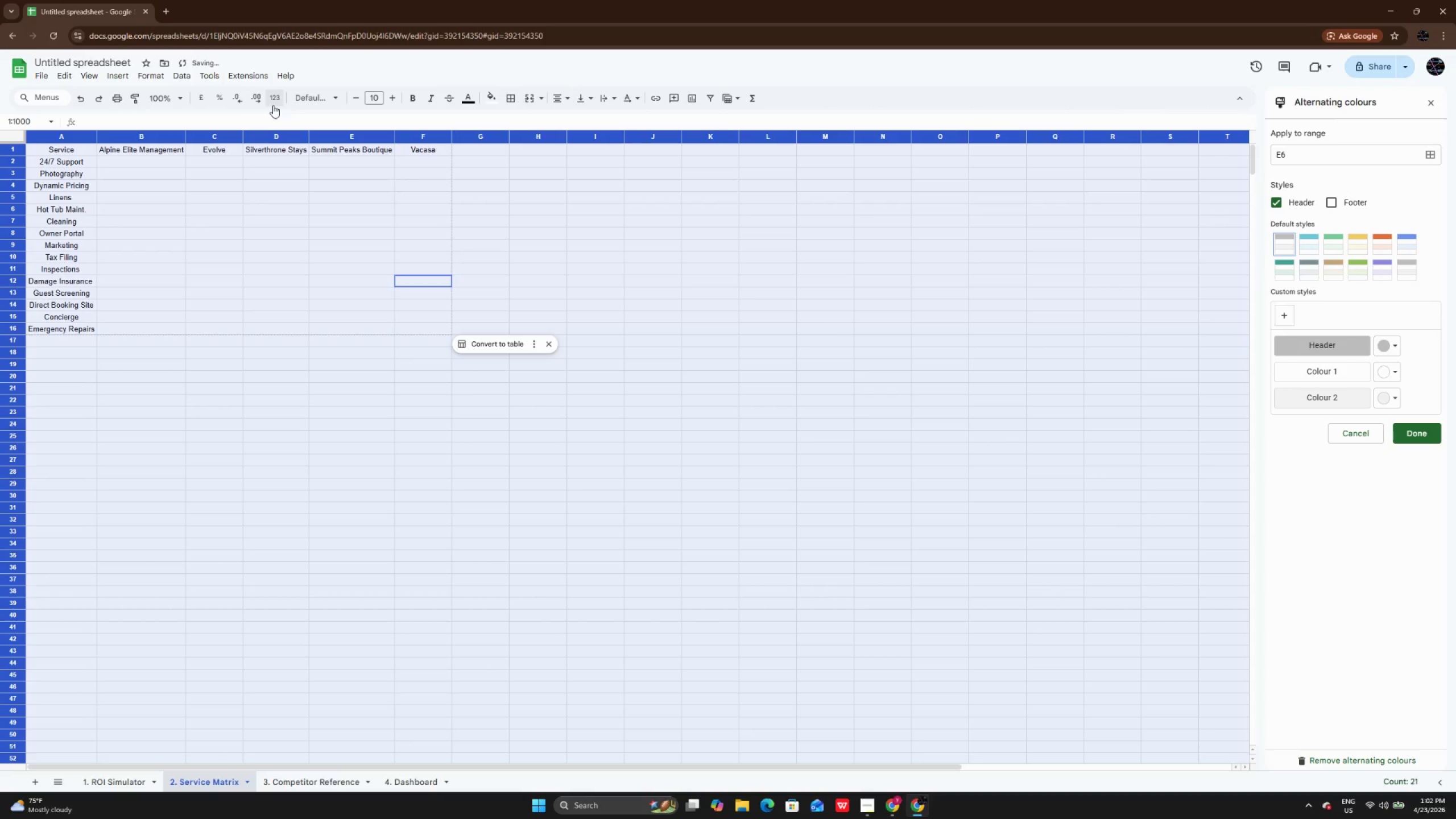 
left_click([293, 102])
 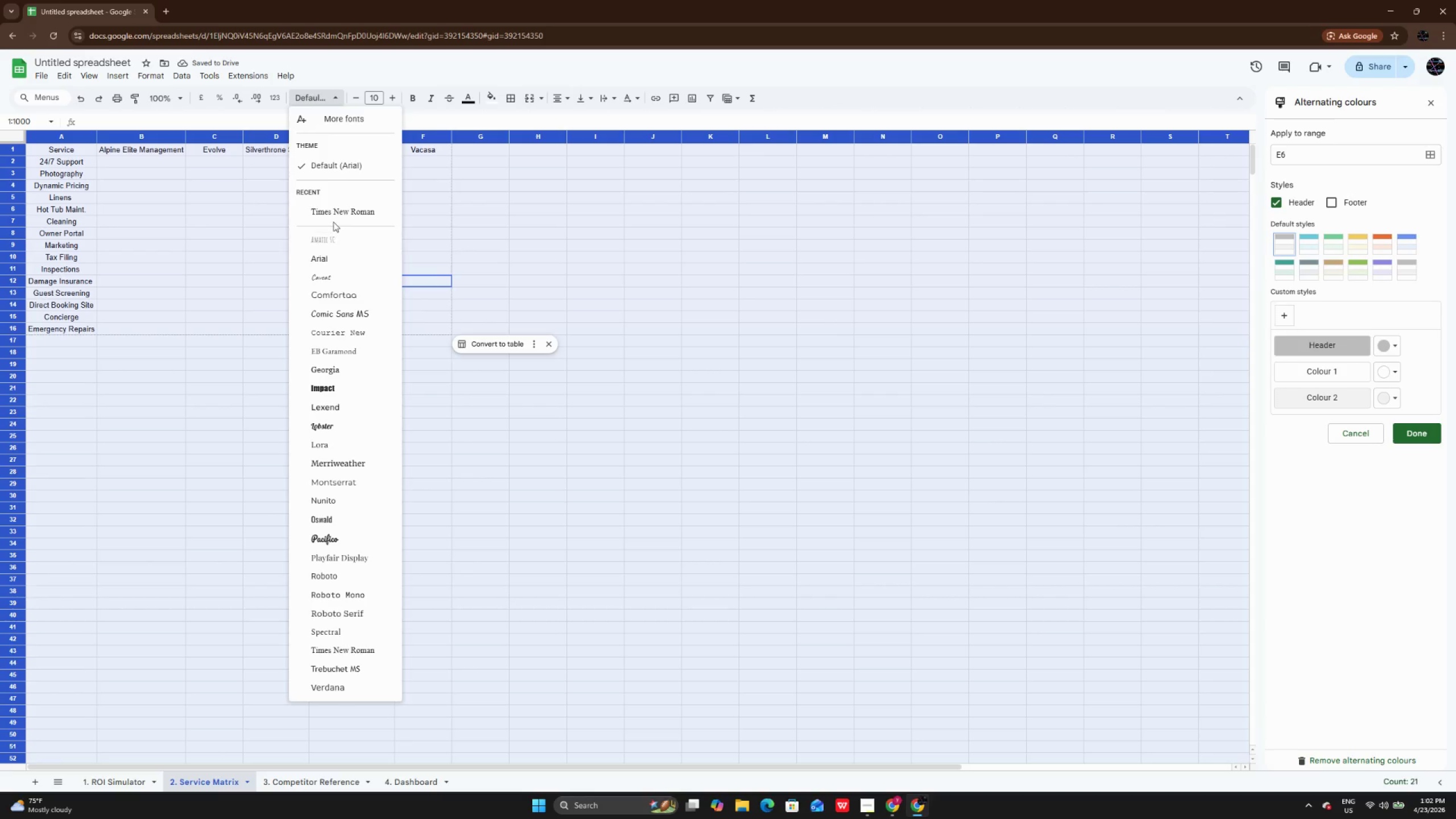 
left_click([333, 211])
 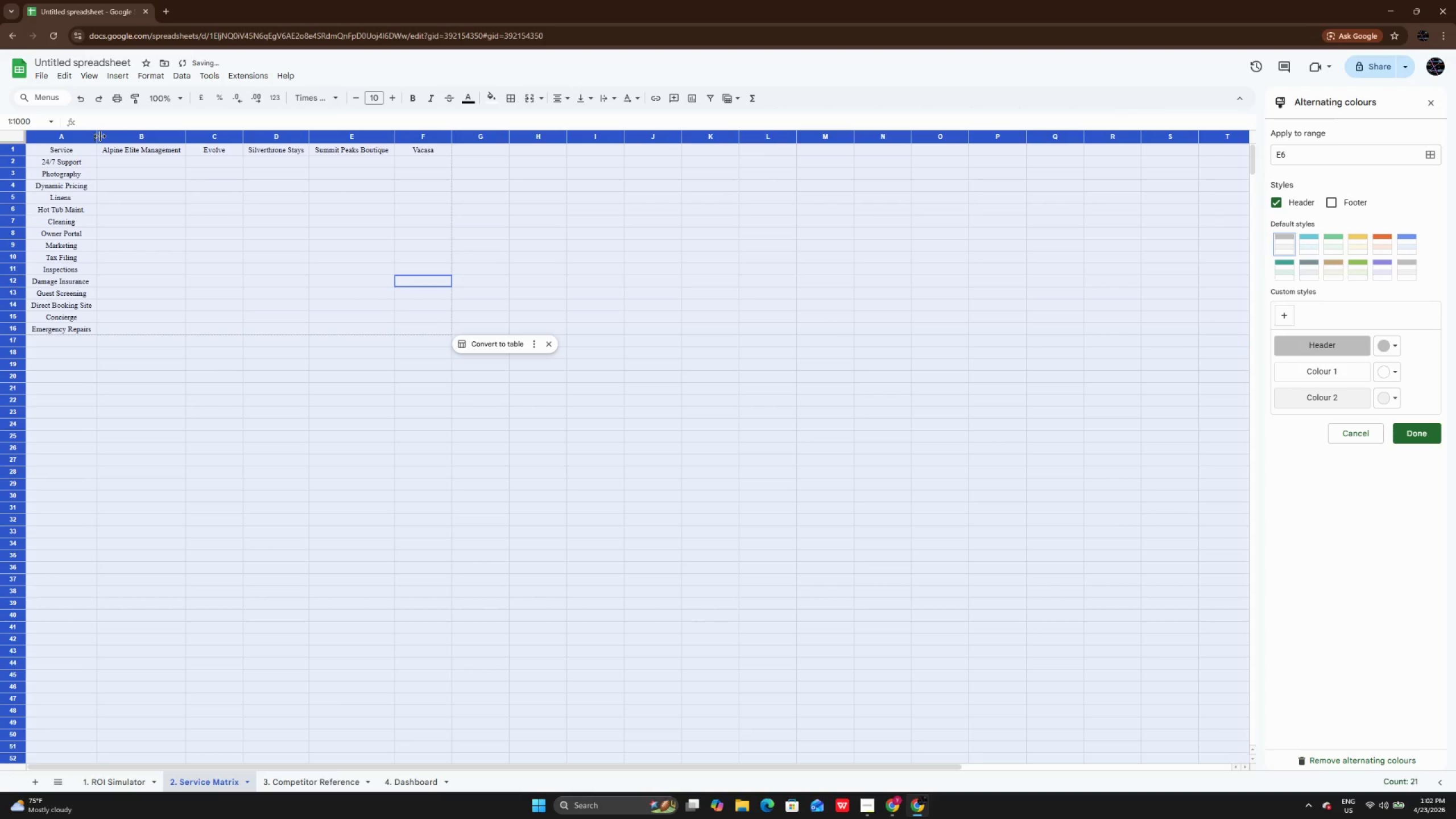 
double_click([100, 136])
 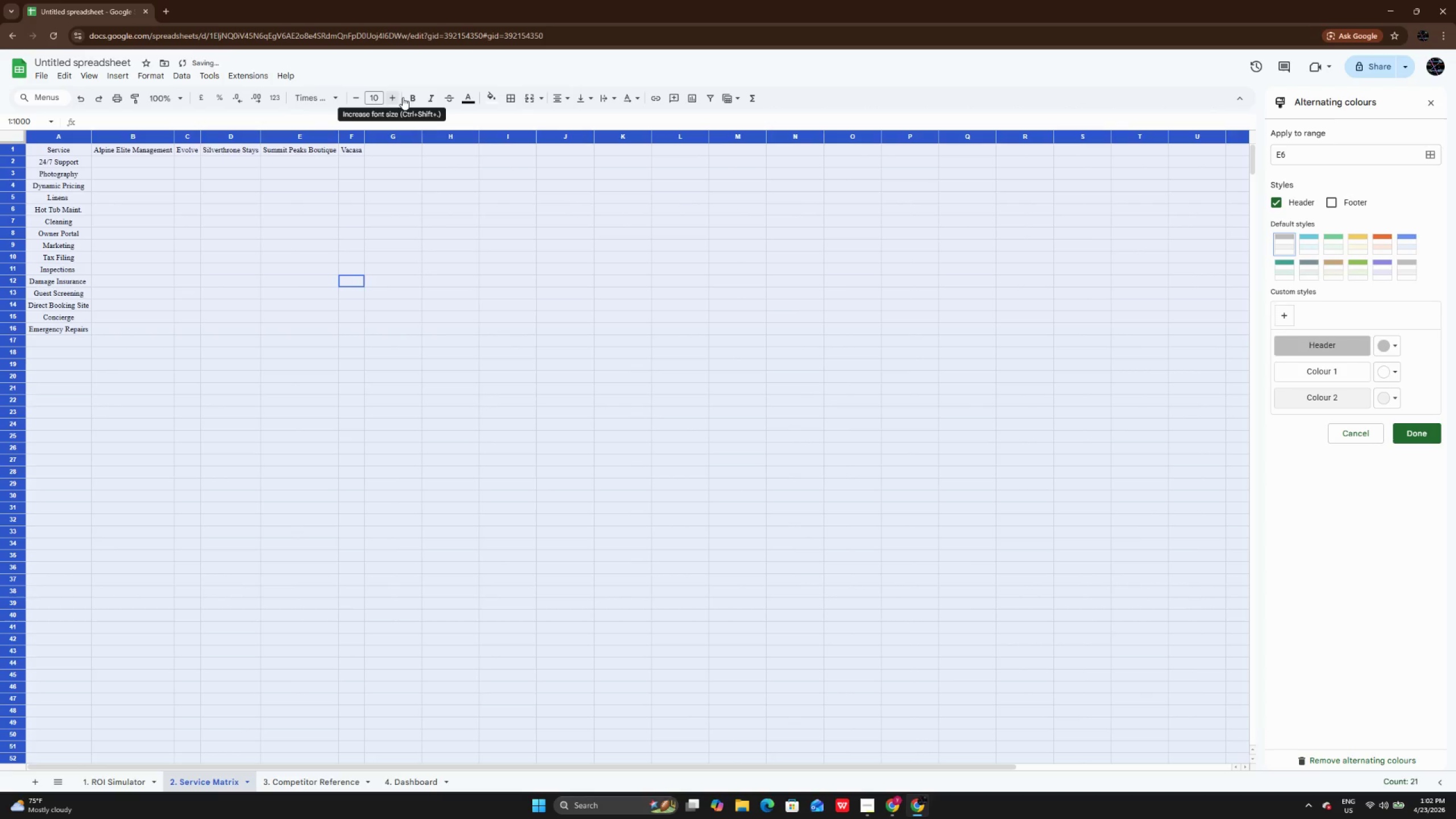 
left_click([393, 98])
 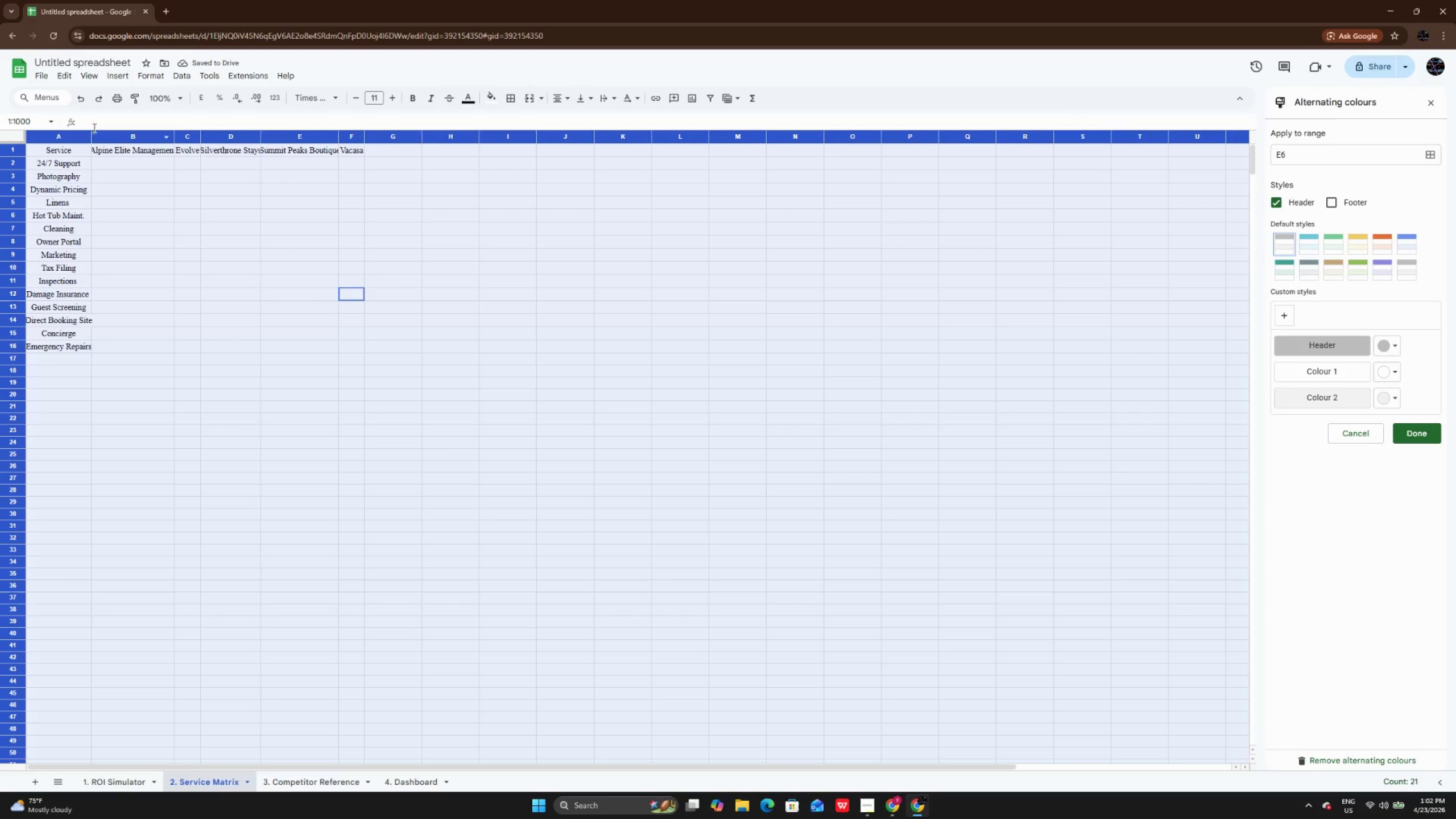 
double_click([92, 135])
 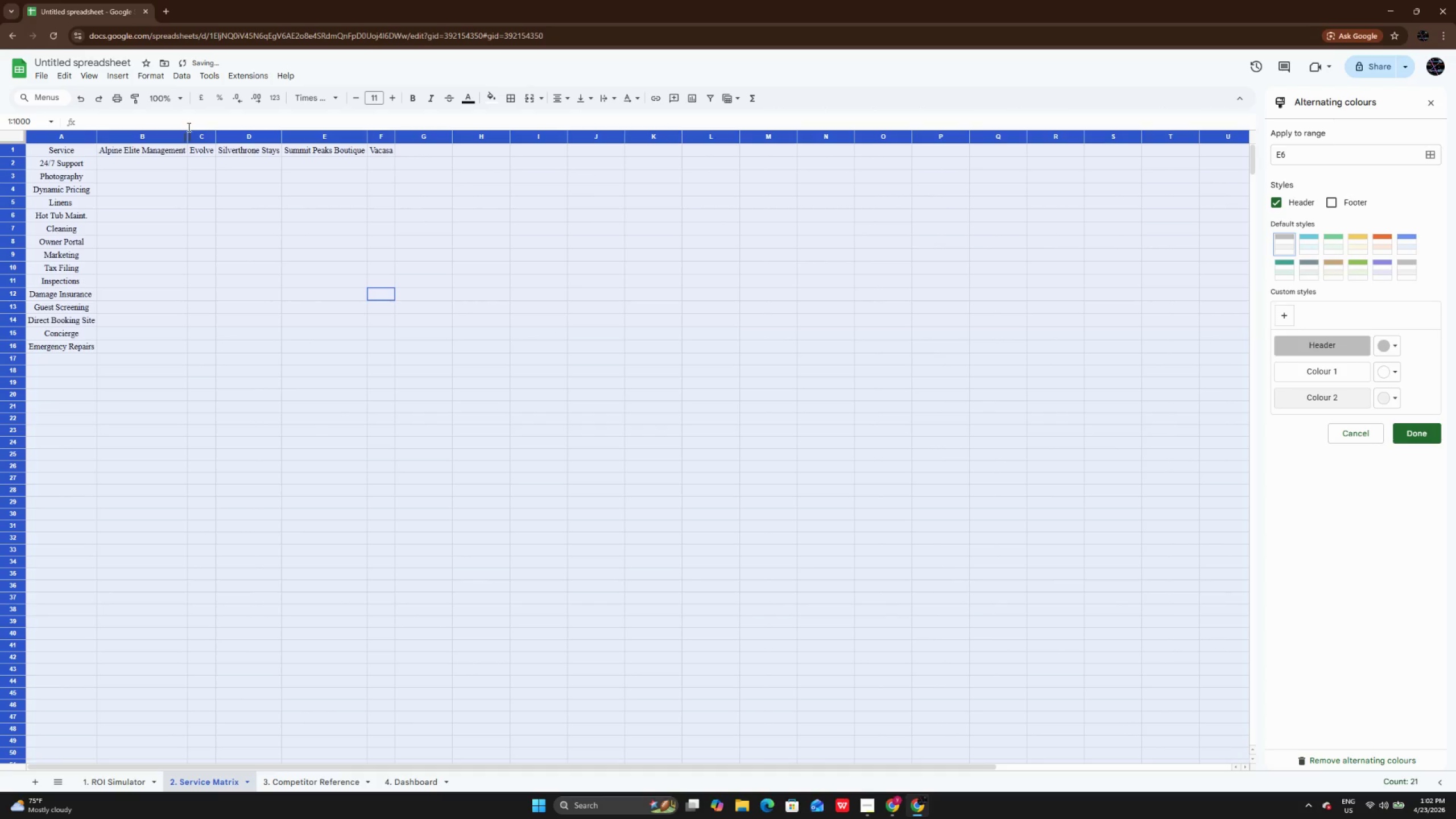 
double_click([188, 138])
 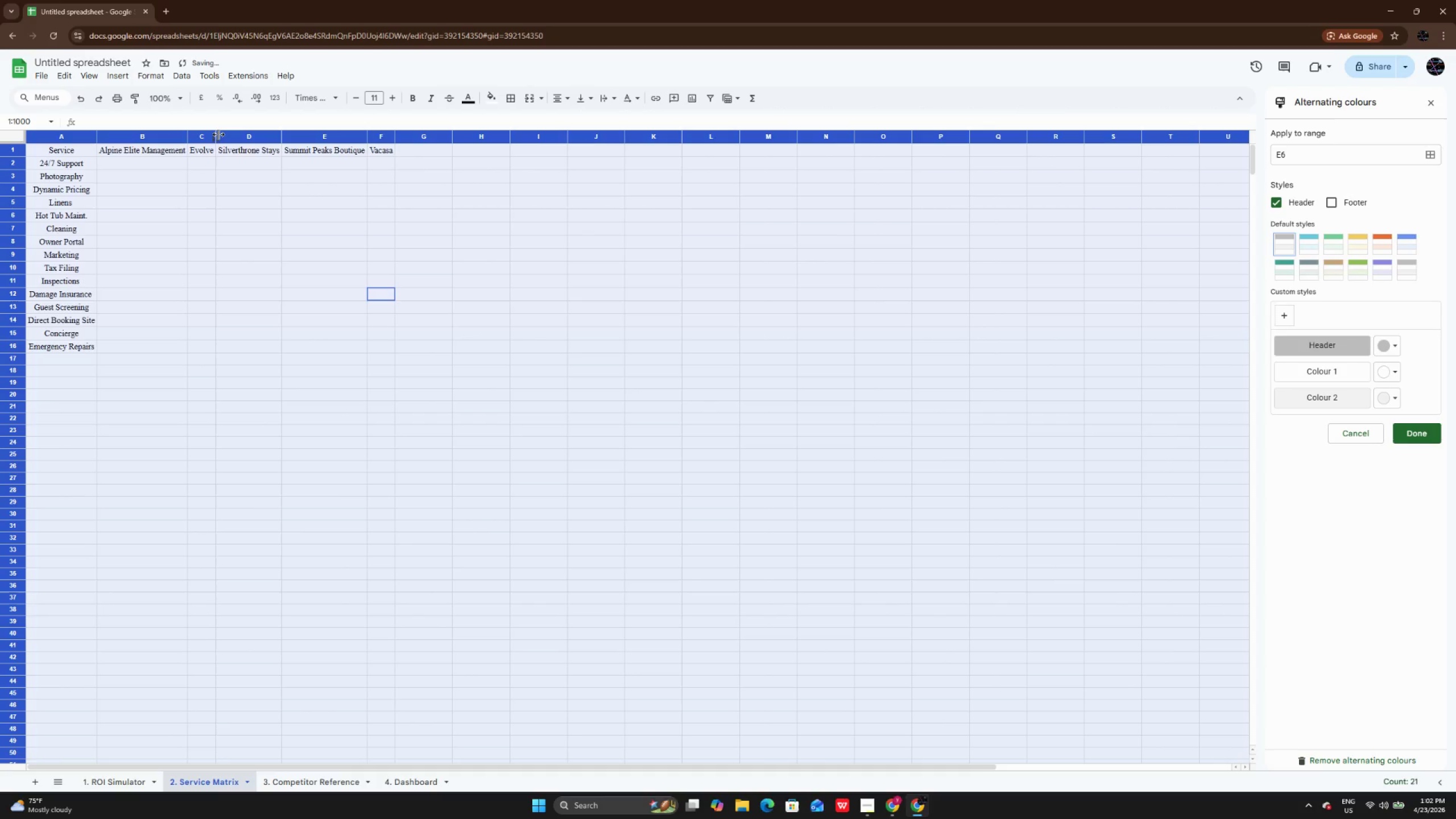 
double_click([218, 134])
 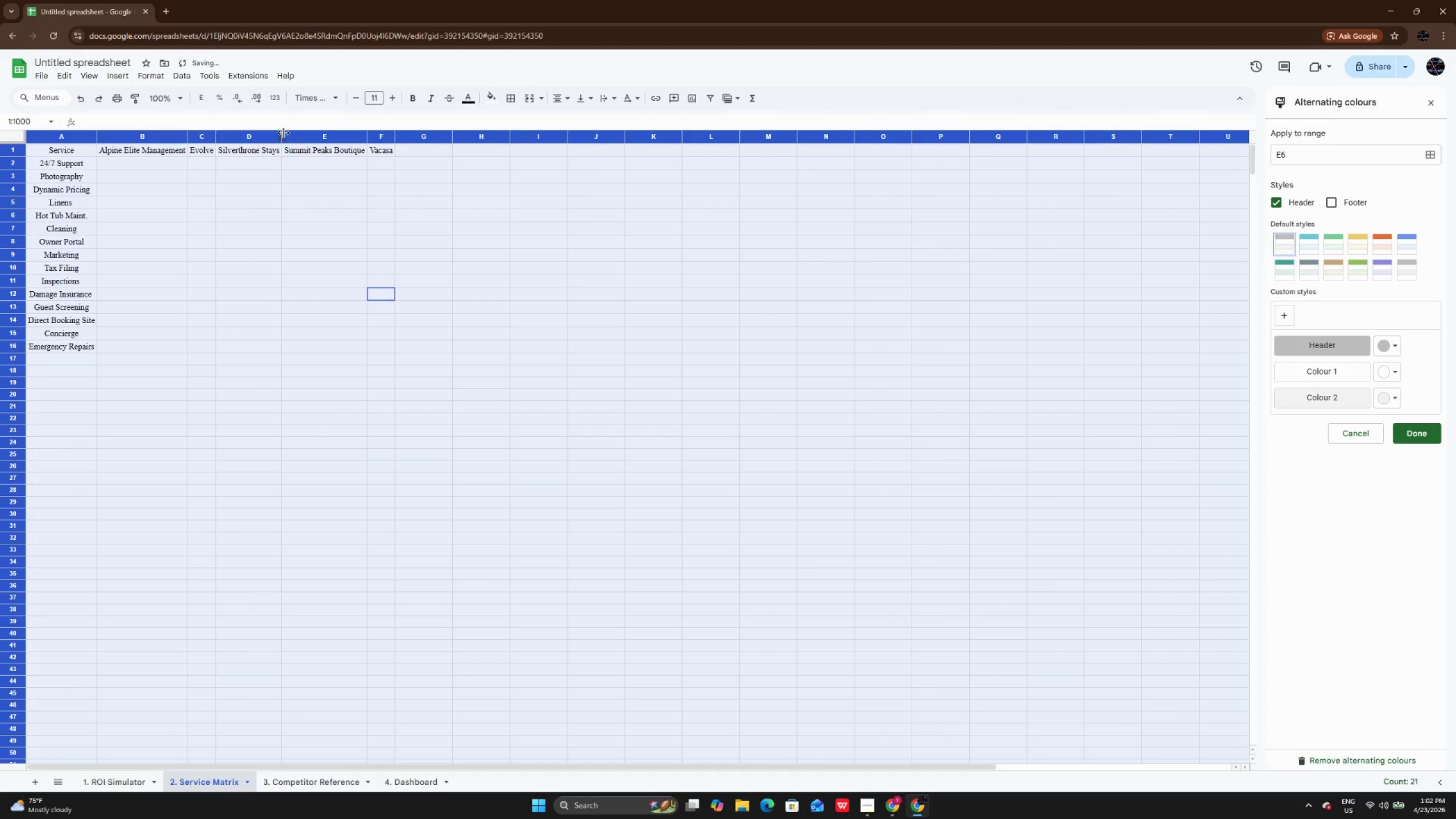 
double_click([283, 133])
 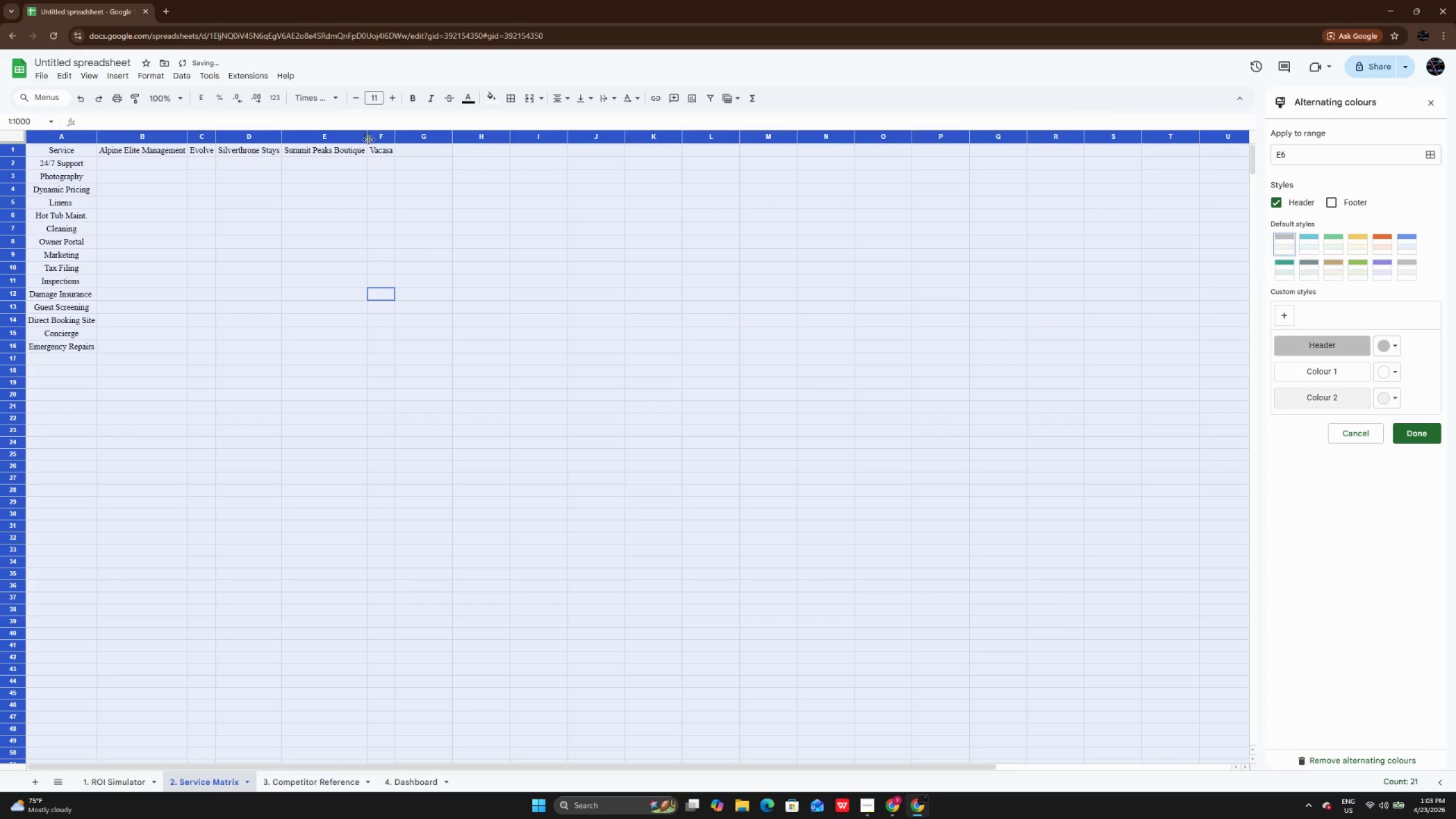 
double_click([369, 139])
 